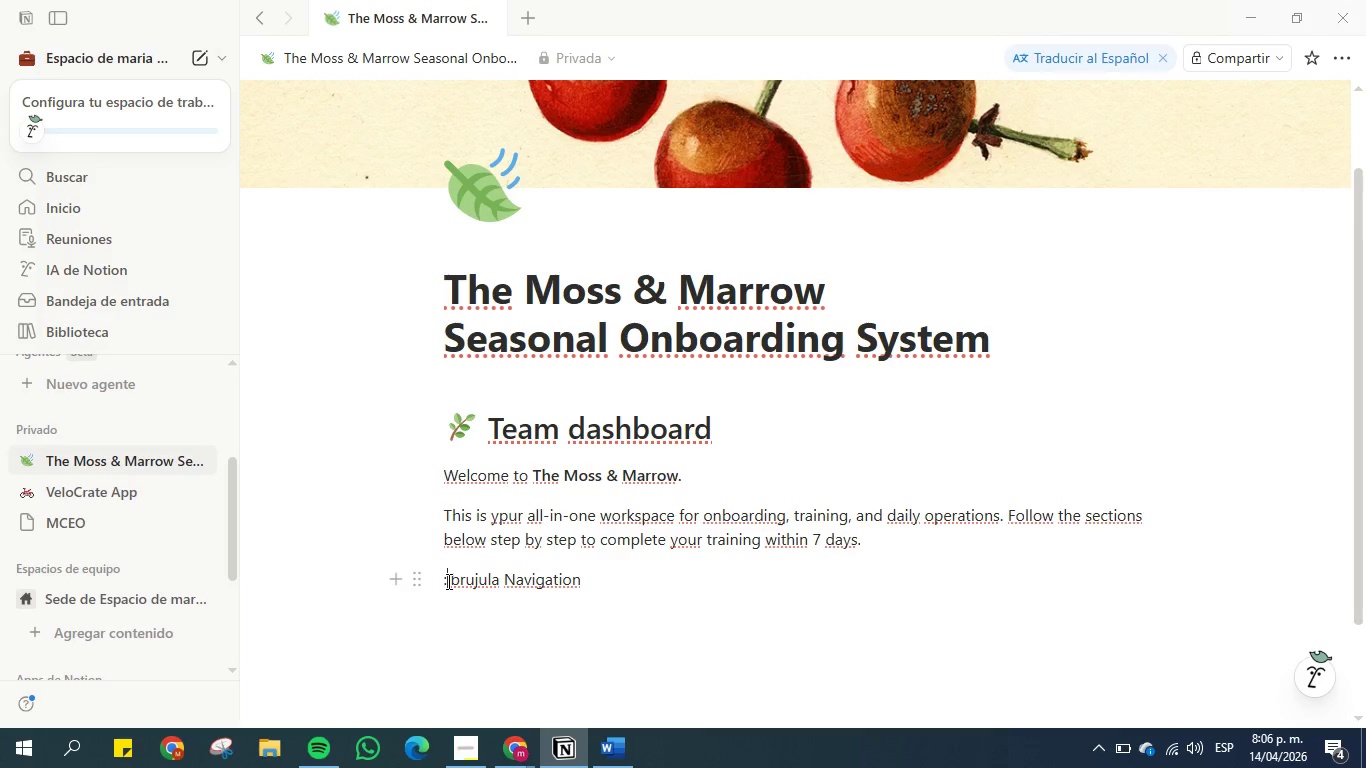 
key(Backspace)
 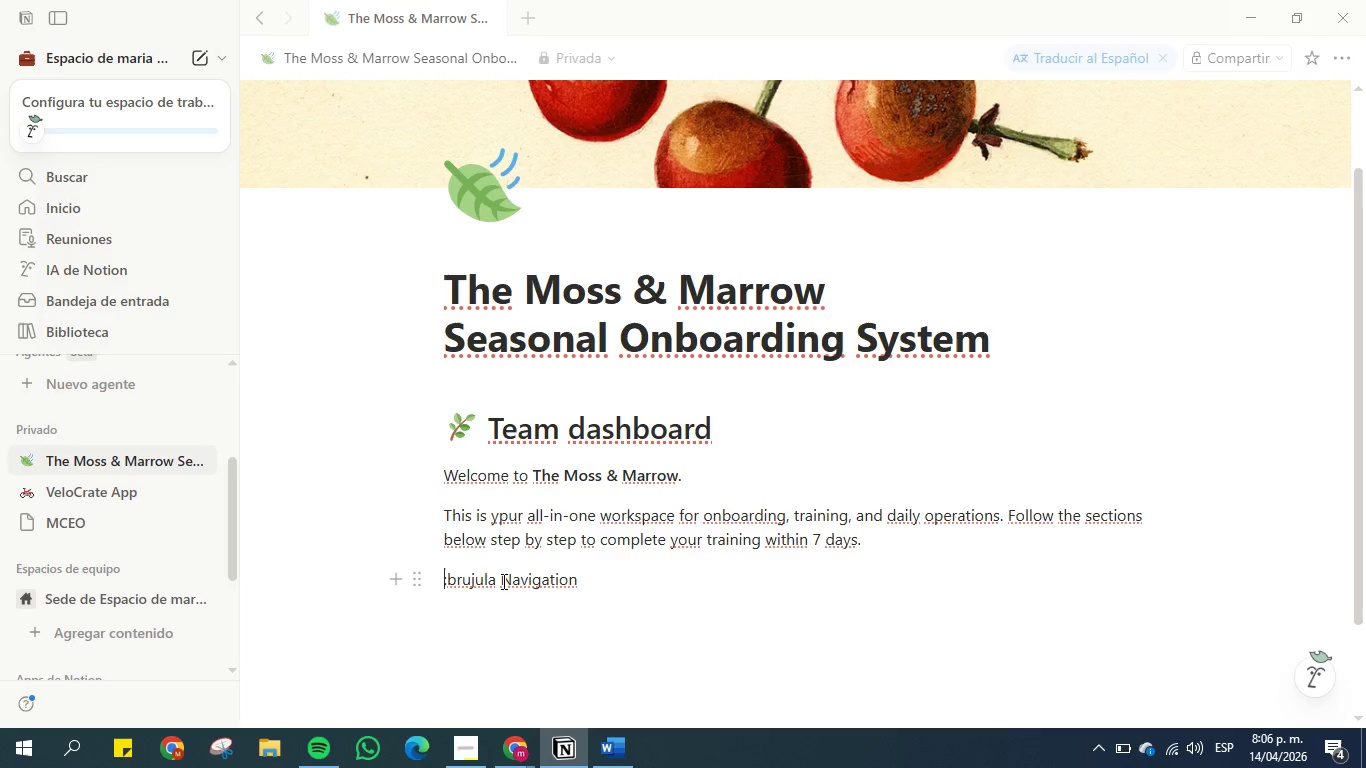 
left_click([494, 584])
 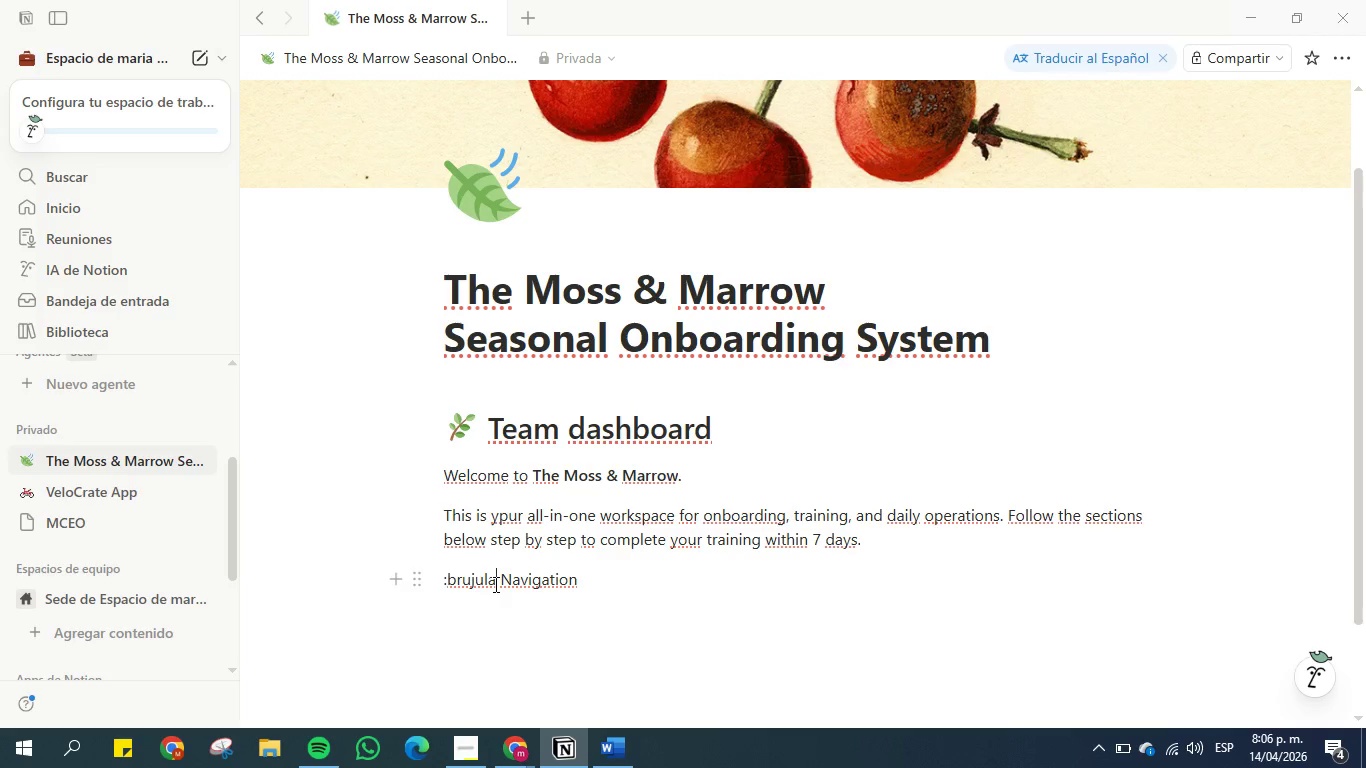 
type(])
key(Backspace)
key(Backspace)
key(Backspace)
key(Backspace)
key(Backspace)
key(Backspace)
key(Backspace)
key(Backspace)
key(Backspace)
type(>brujula)
key(Backspace)
key(Backspace)
key(Backspace)
key(Backspace)
key(Backspace)
key(Backspace)
key(Backspace)
key(Backspace)
type(>direccon)
key(Backspace)
key(Backspace)
key(Backspace)
key(Backspace)
key(Backspace)
key(Backspace)
key(Backspace)
key(Backspace)
key(Backspace)
type(reloj)
 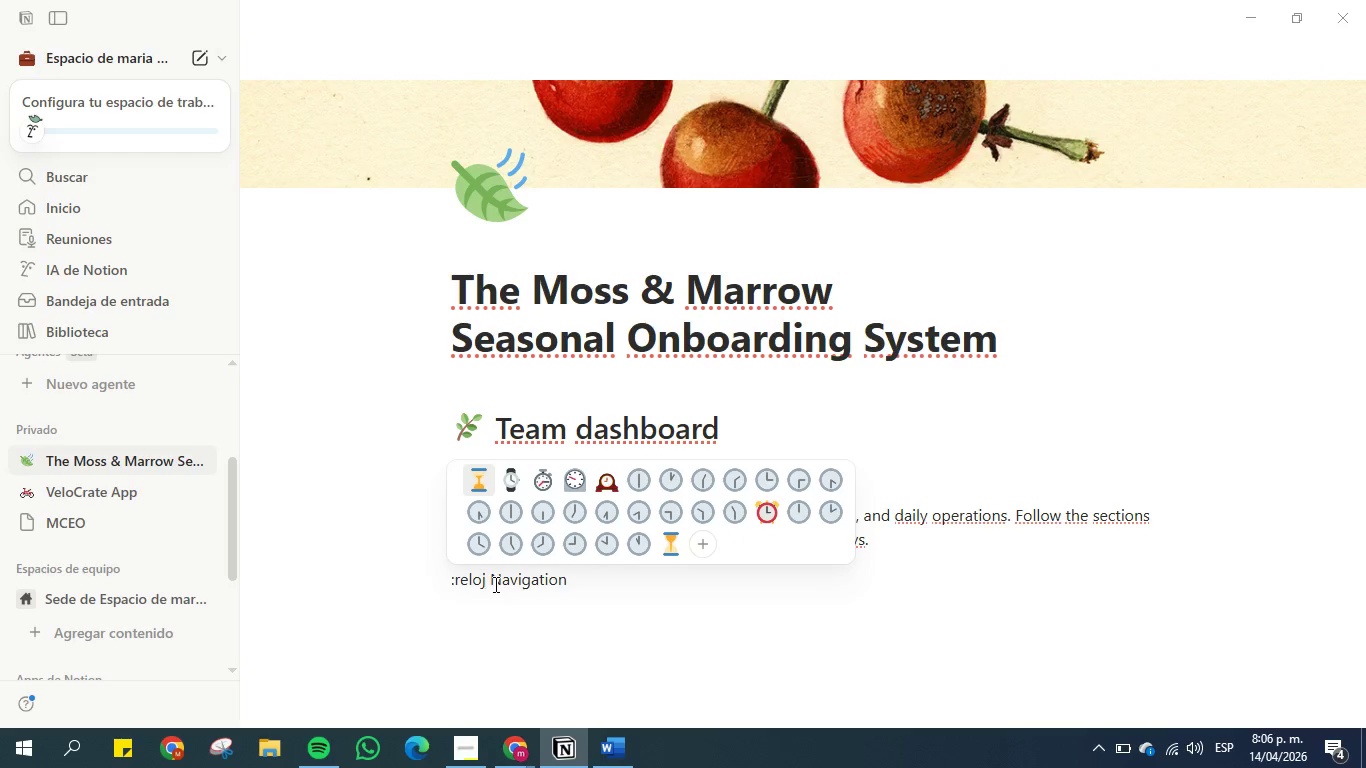 
wait(7.95)
 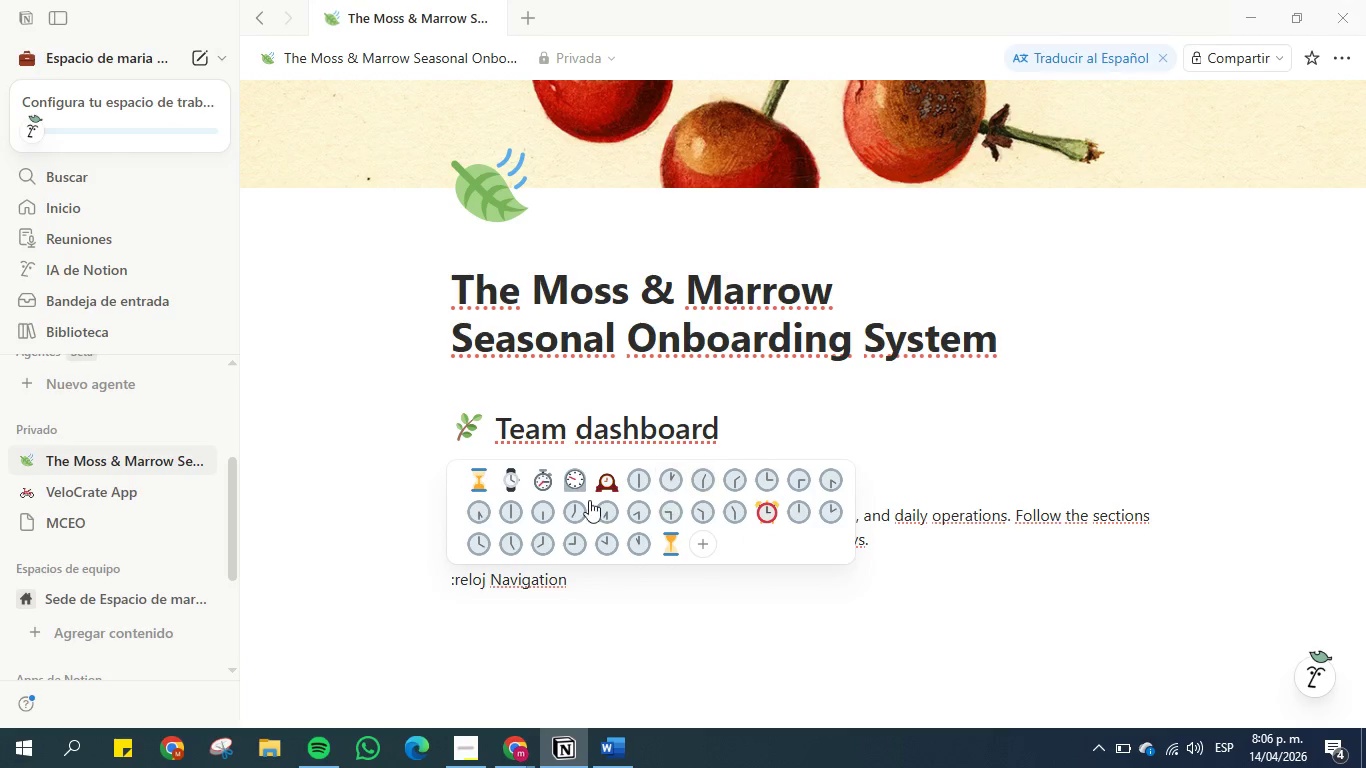 
left_click([704, 543])
 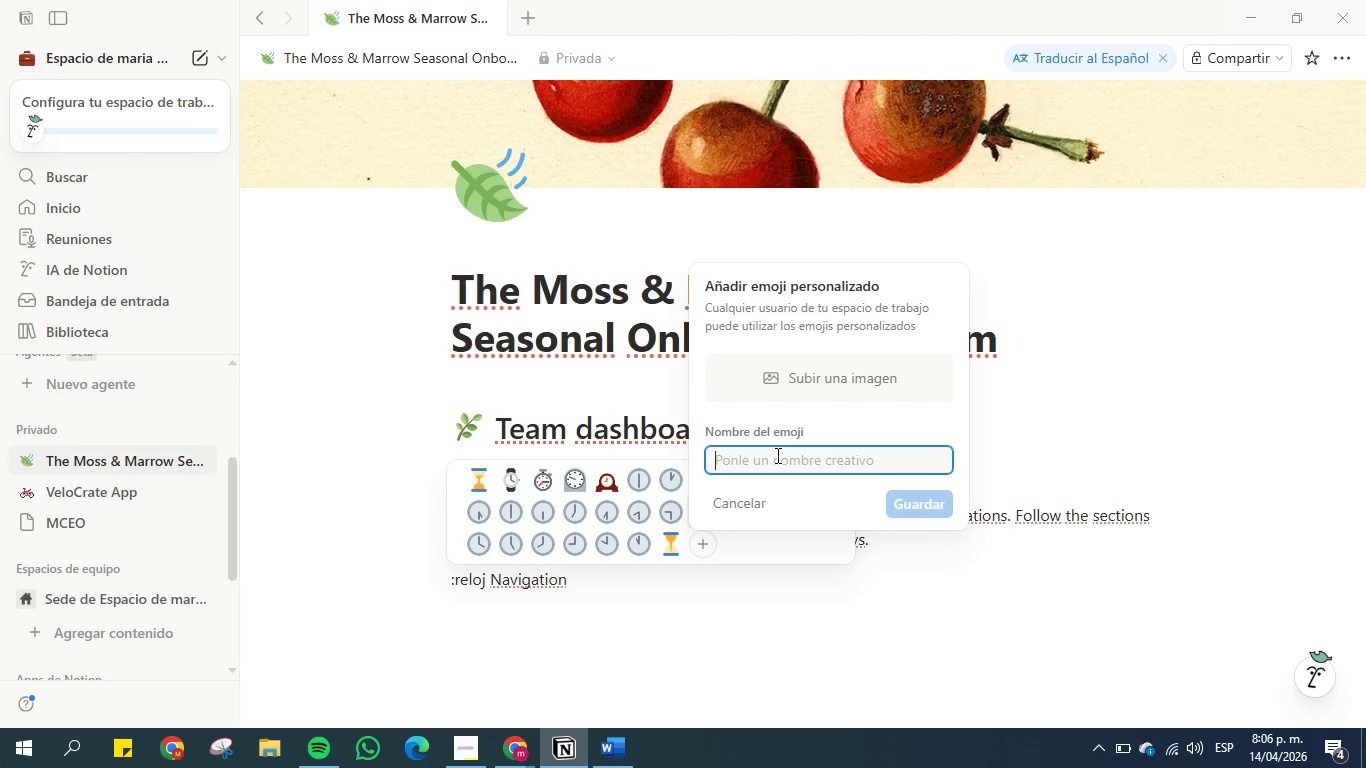 
left_click([776, 455])
 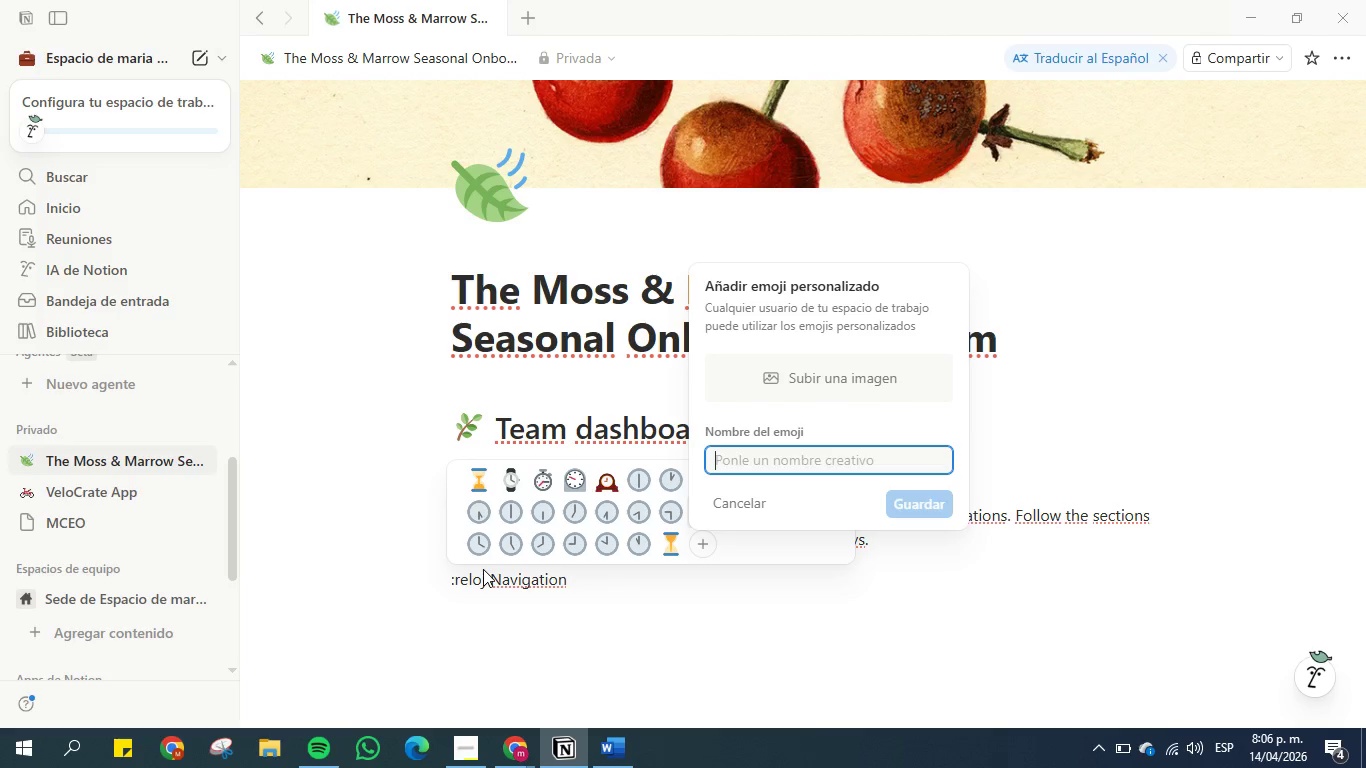 
double_click([485, 588])
 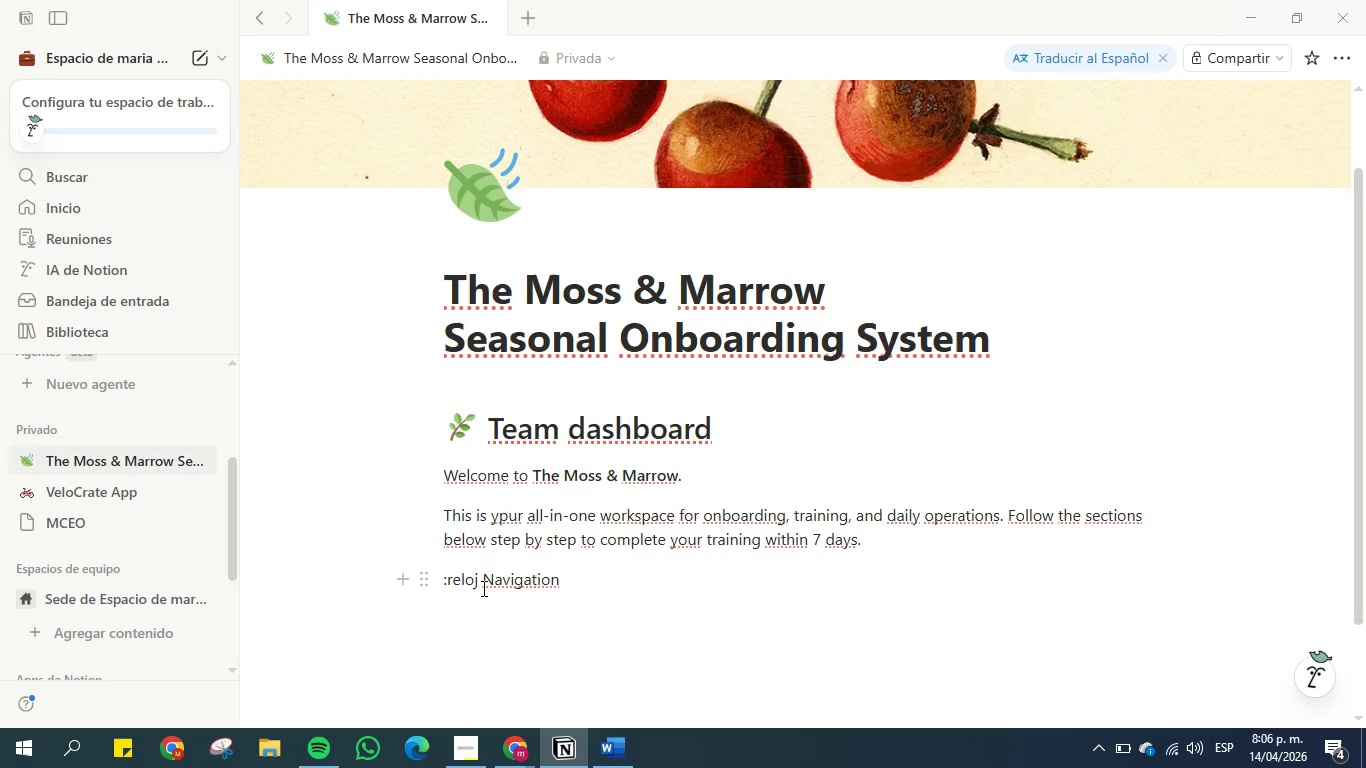 
key(Backspace)
key(Backspace)
key(Backspace)
key(Backspace)
key(Backspace)
type(ubicacon)
key(Backspace)
key(Backspace)
type(>ui)
key(Backspace)
 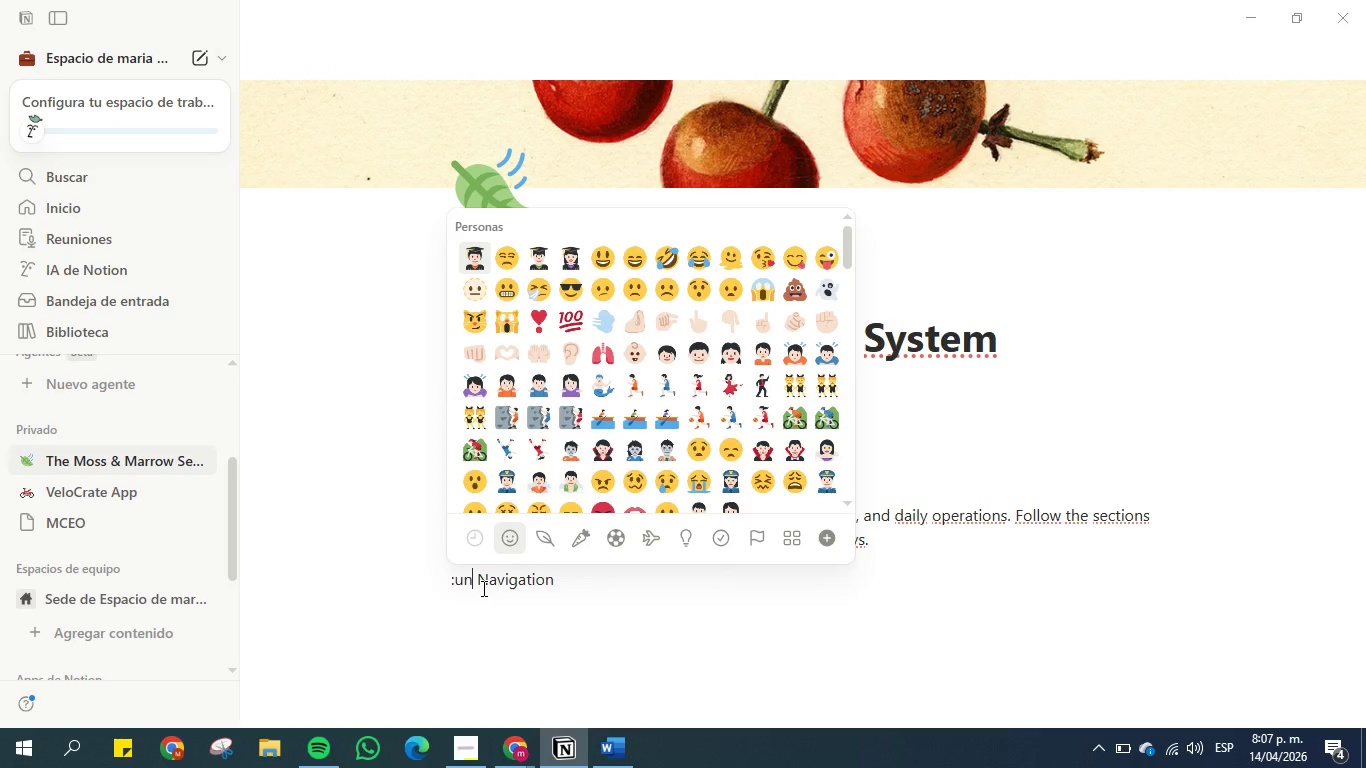 
left_click([711, 540])
 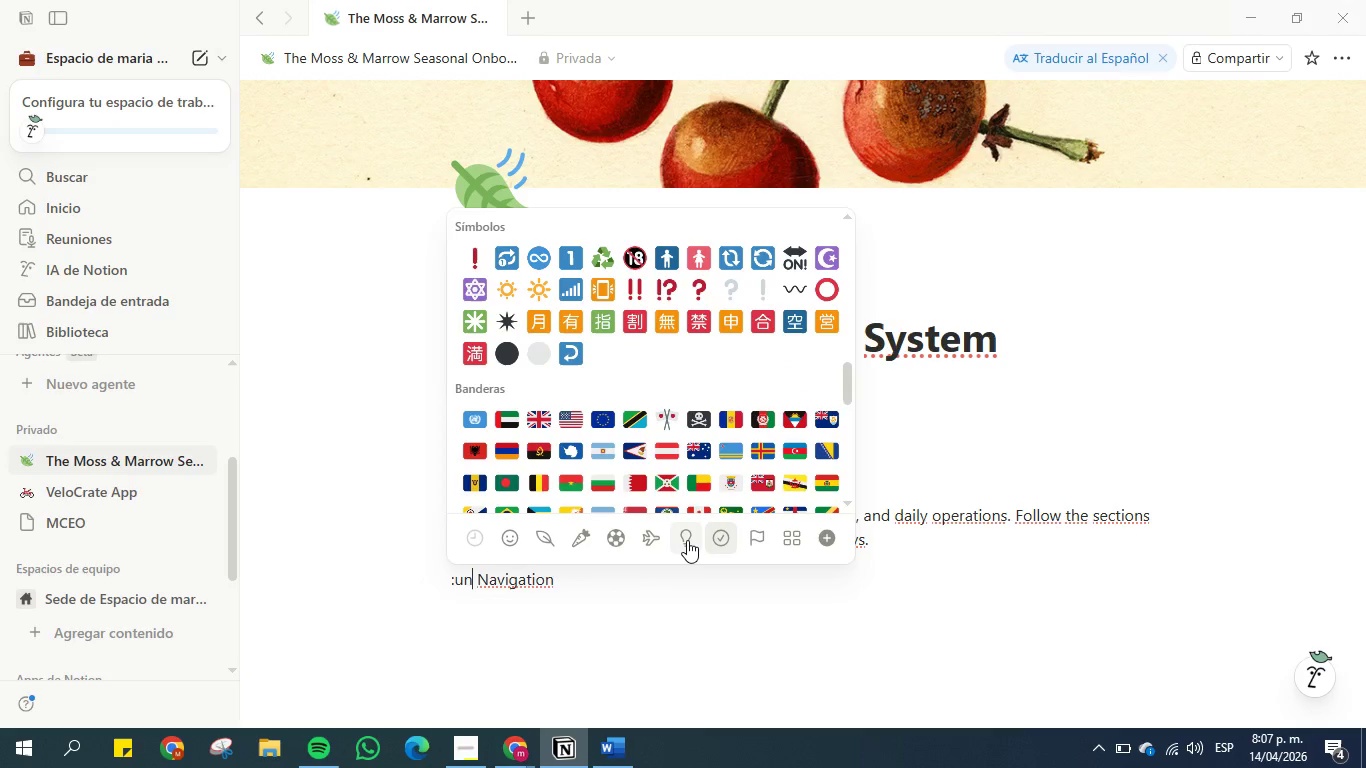 
left_click([683, 539])
 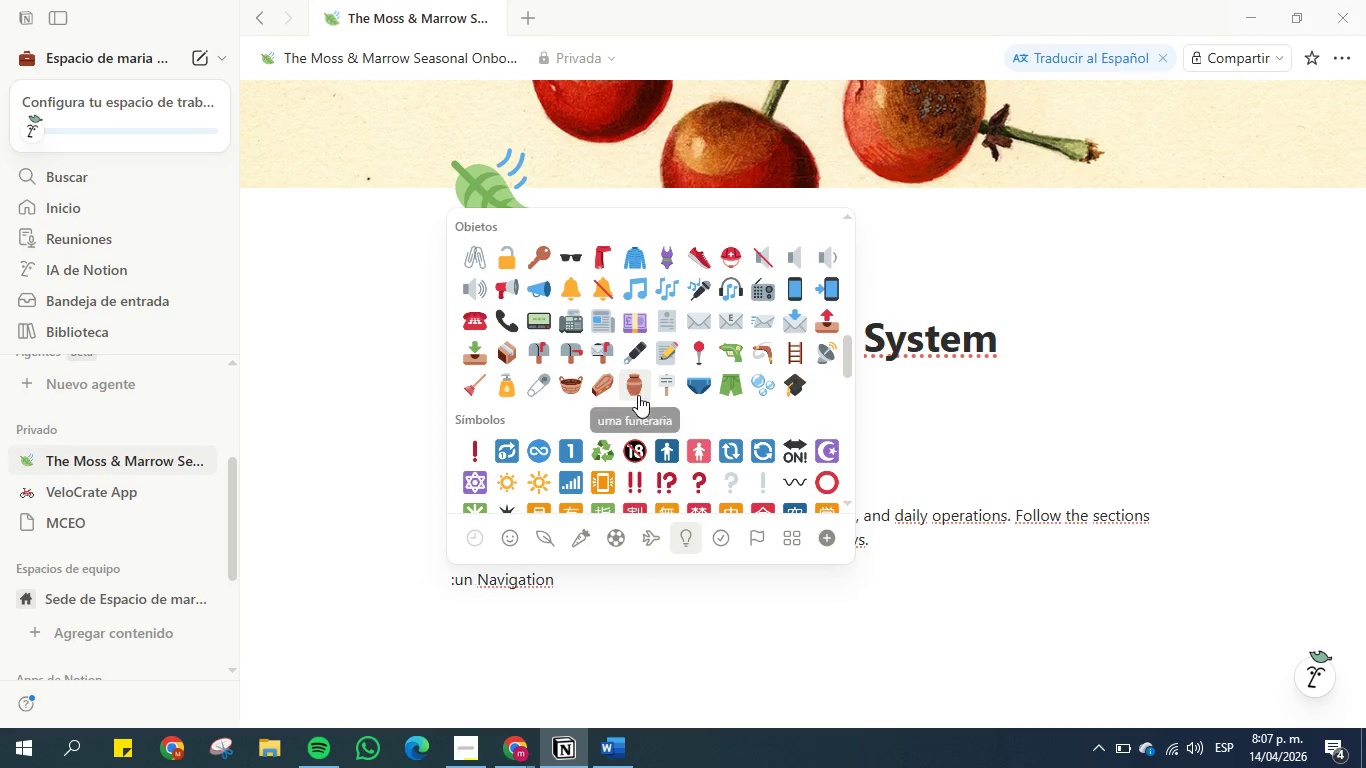 
scroll: coordinate [636, 368], scroll_direction: none, amount: 0.0
 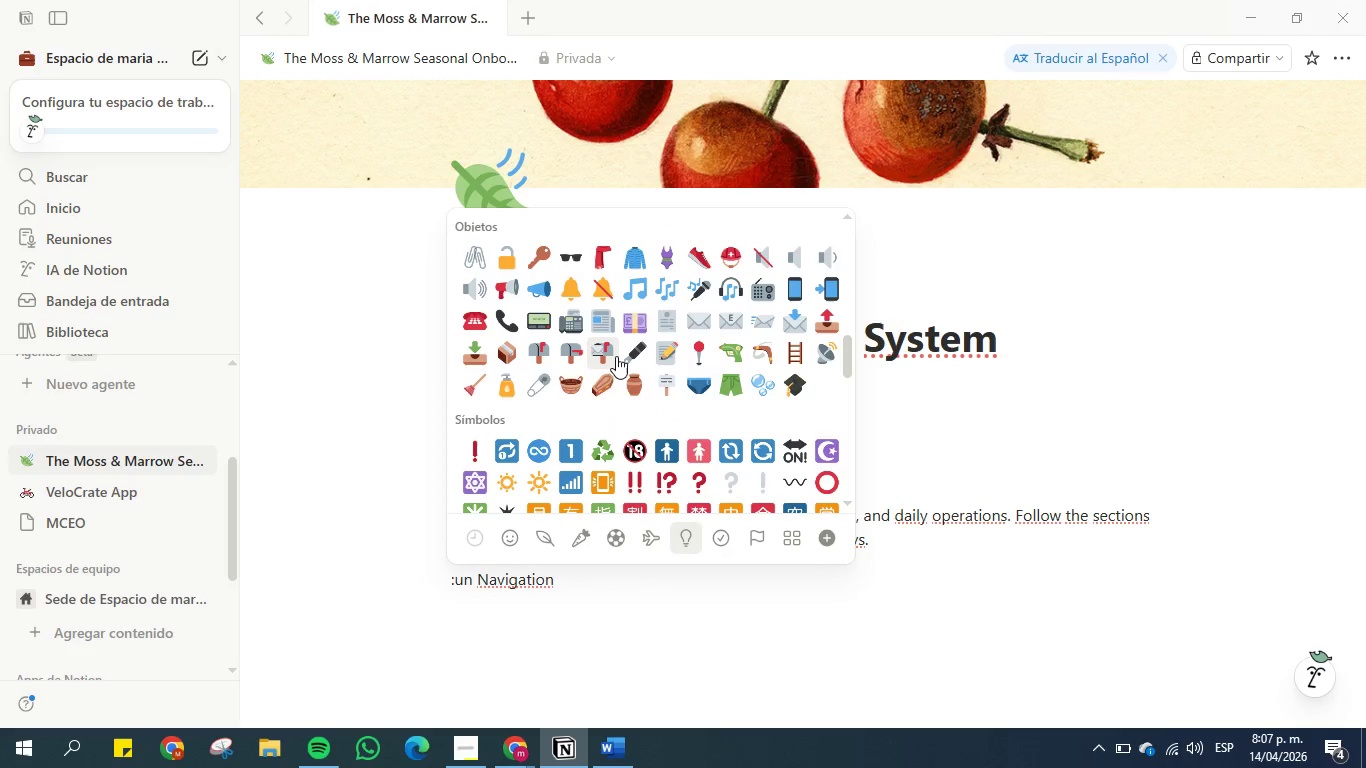 
scroll: coordinate [616, 356], scroll_direction: up, amount: 5.0
 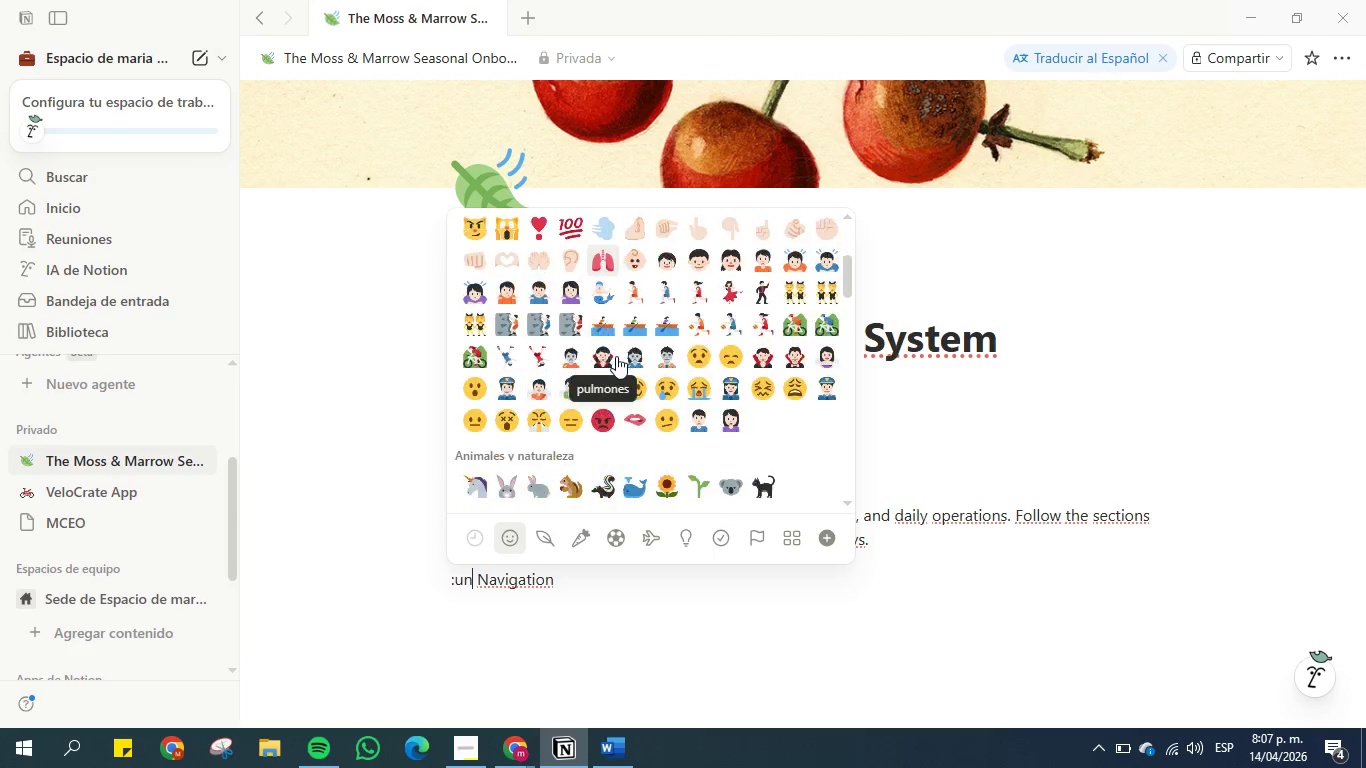 
scroll: coordinate [616, 356], scroll_direction: down, amount: 3.0
 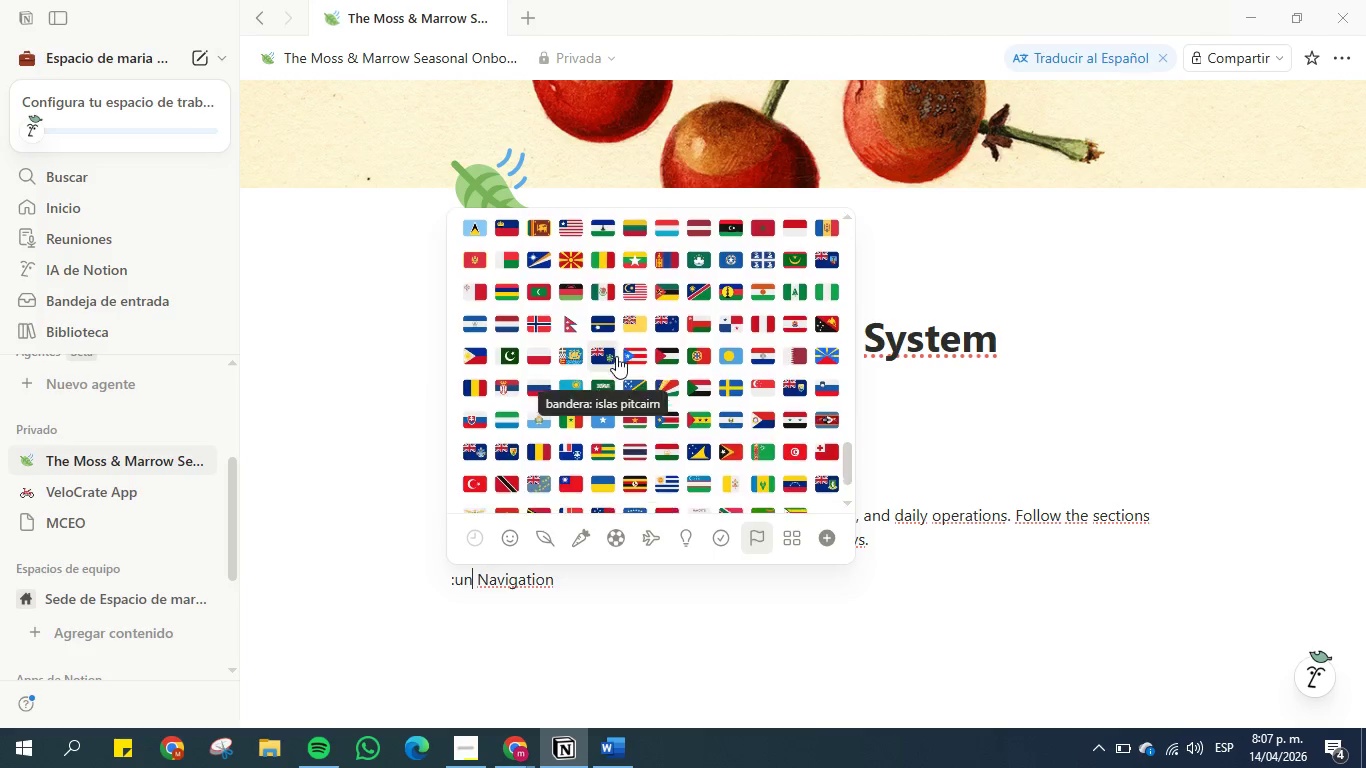 
scroll: coordinate [616, 356], scroll_direction: up, amount: 5.0
 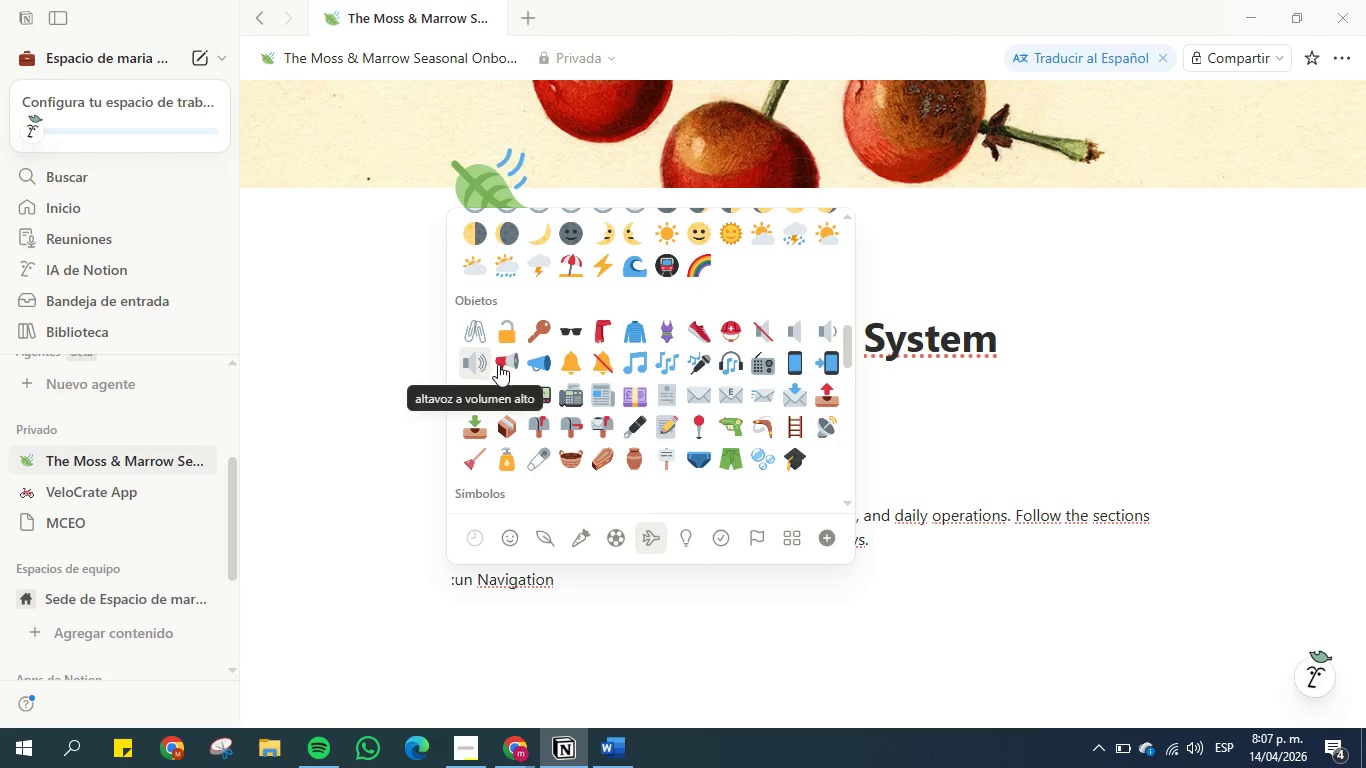 
wait(12.4)
 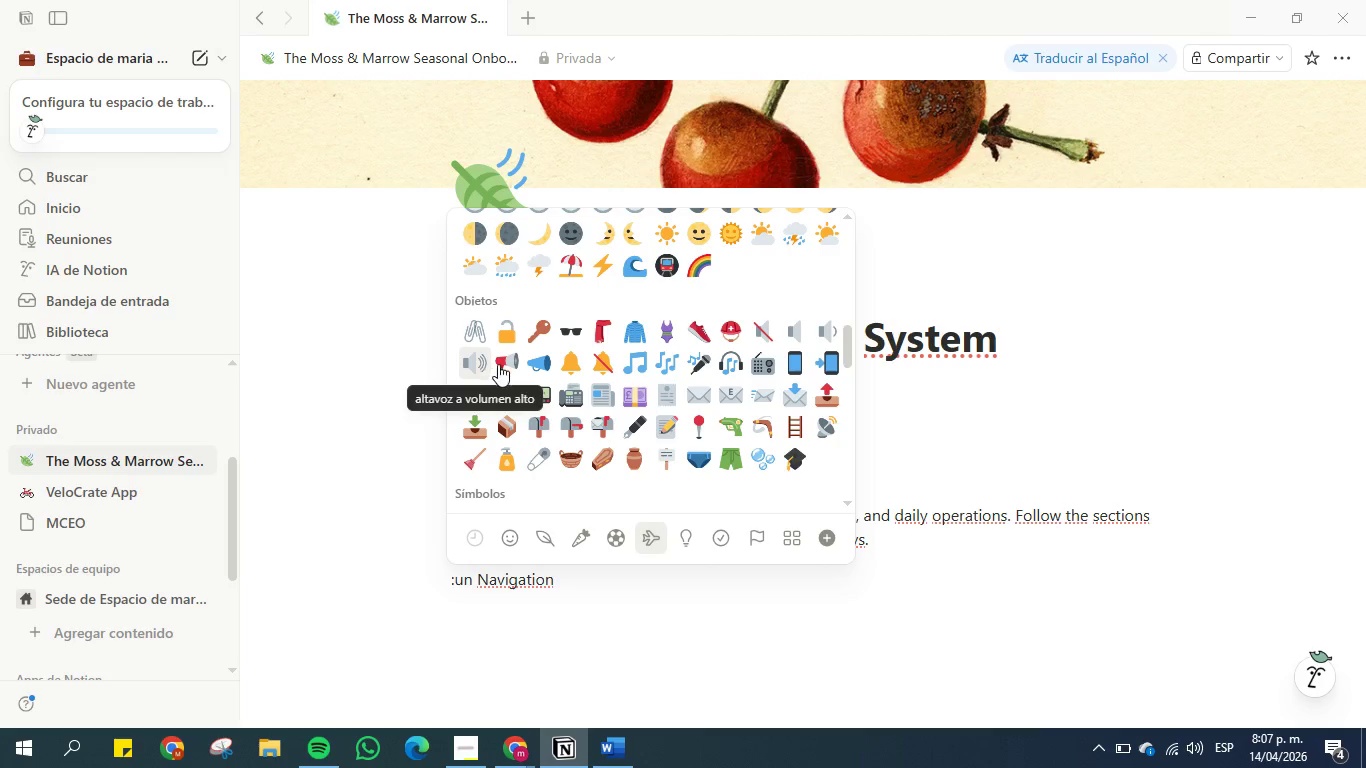 
scroll: coordinate [628, 378], scroll_direction: up, amount: 2.0
 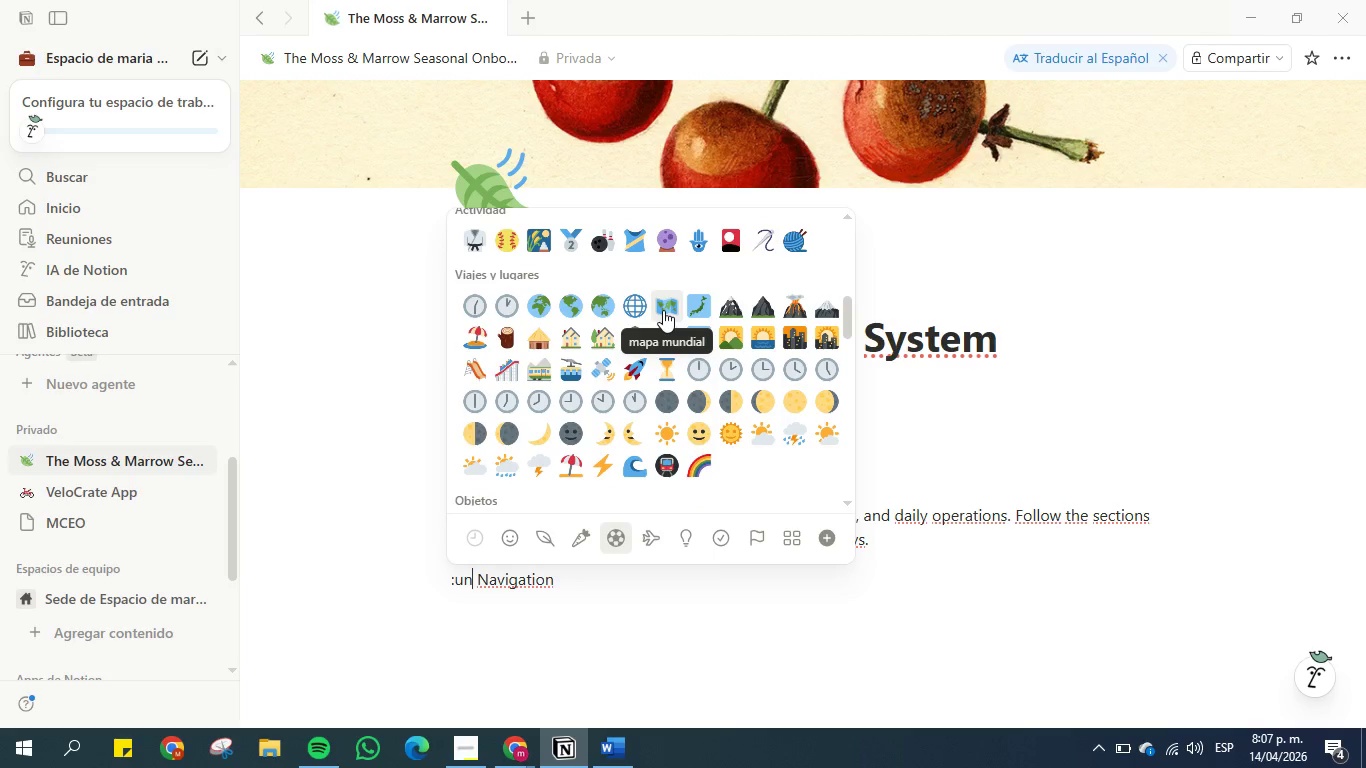 
wait(13.54)
 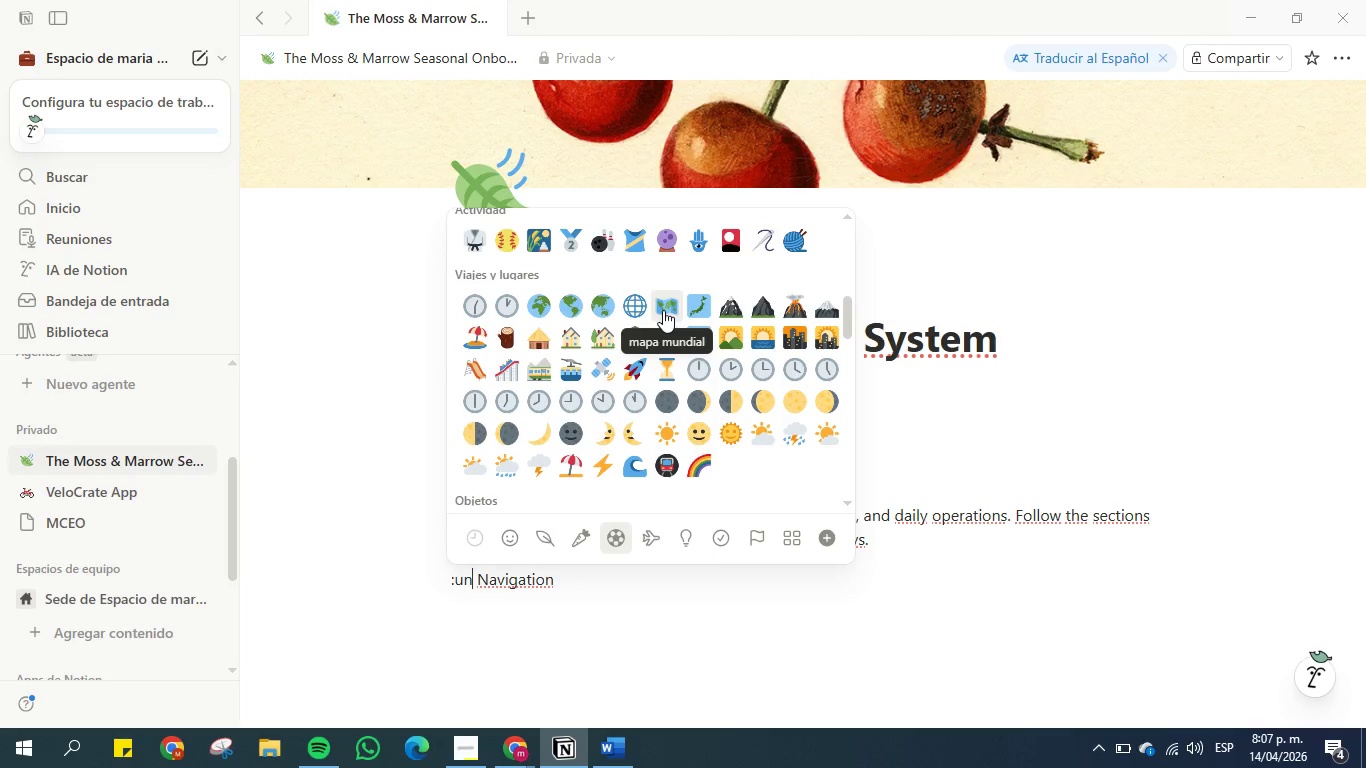 
scroll: coordinate [665, 307], scroll_direction: up, amount: 5.0
 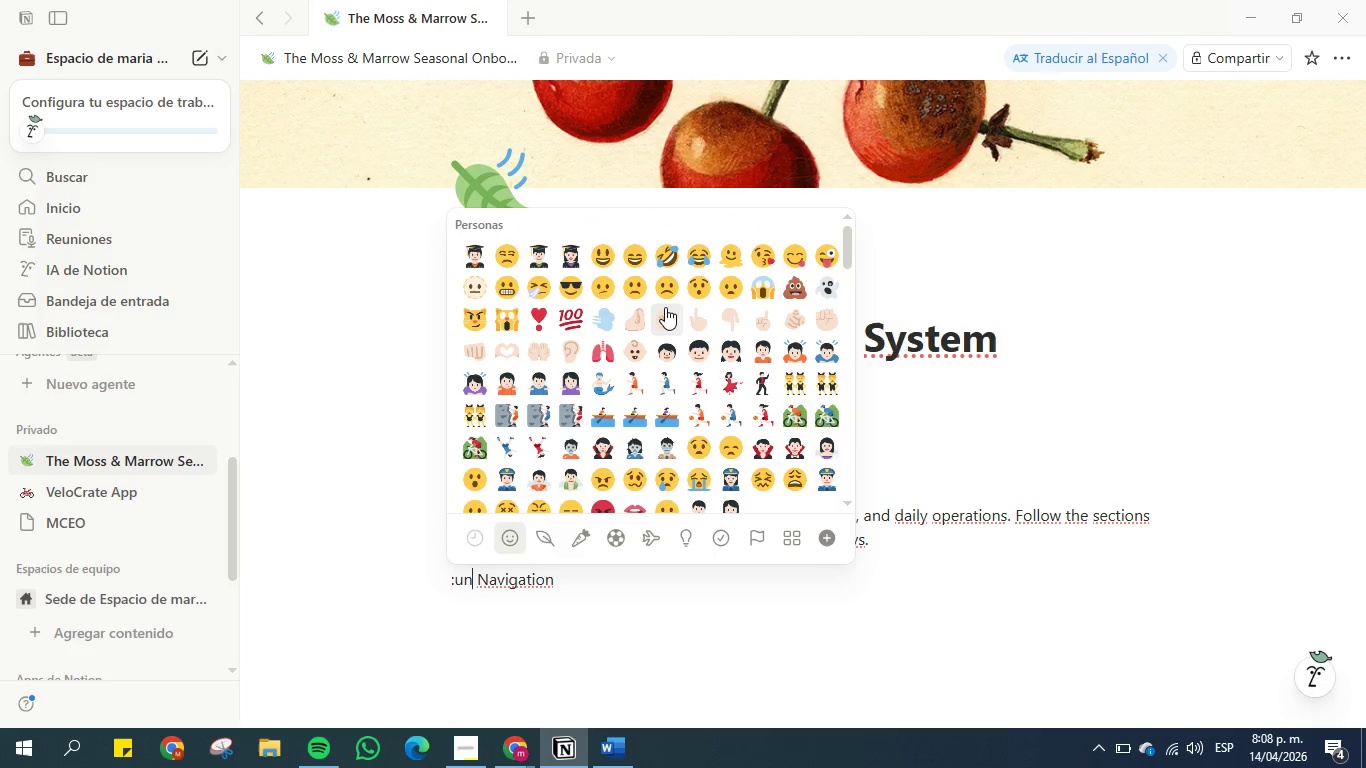 
scroll: coordinate [665, 307], scroll_direction: down, amount: 4.0
 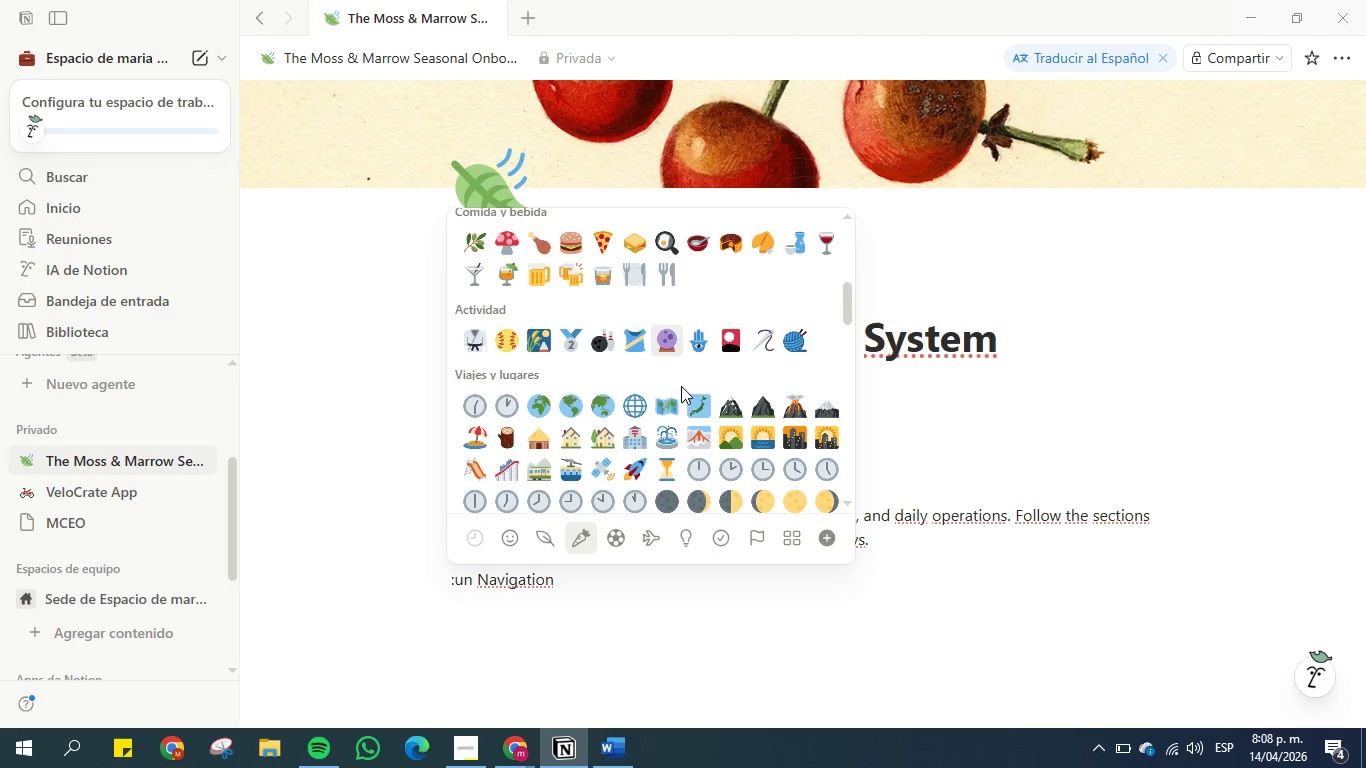 
left_click([671, 400])
 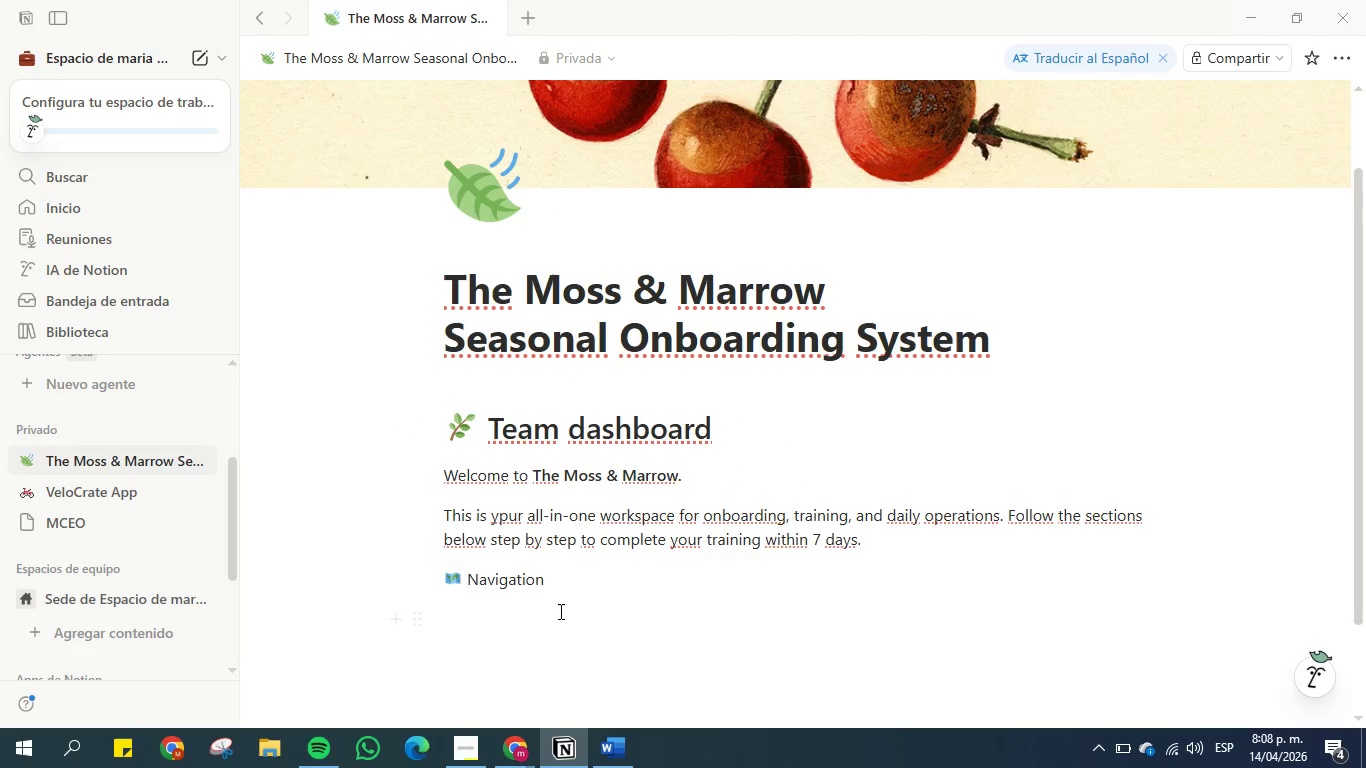 
left_click([564, 583])
 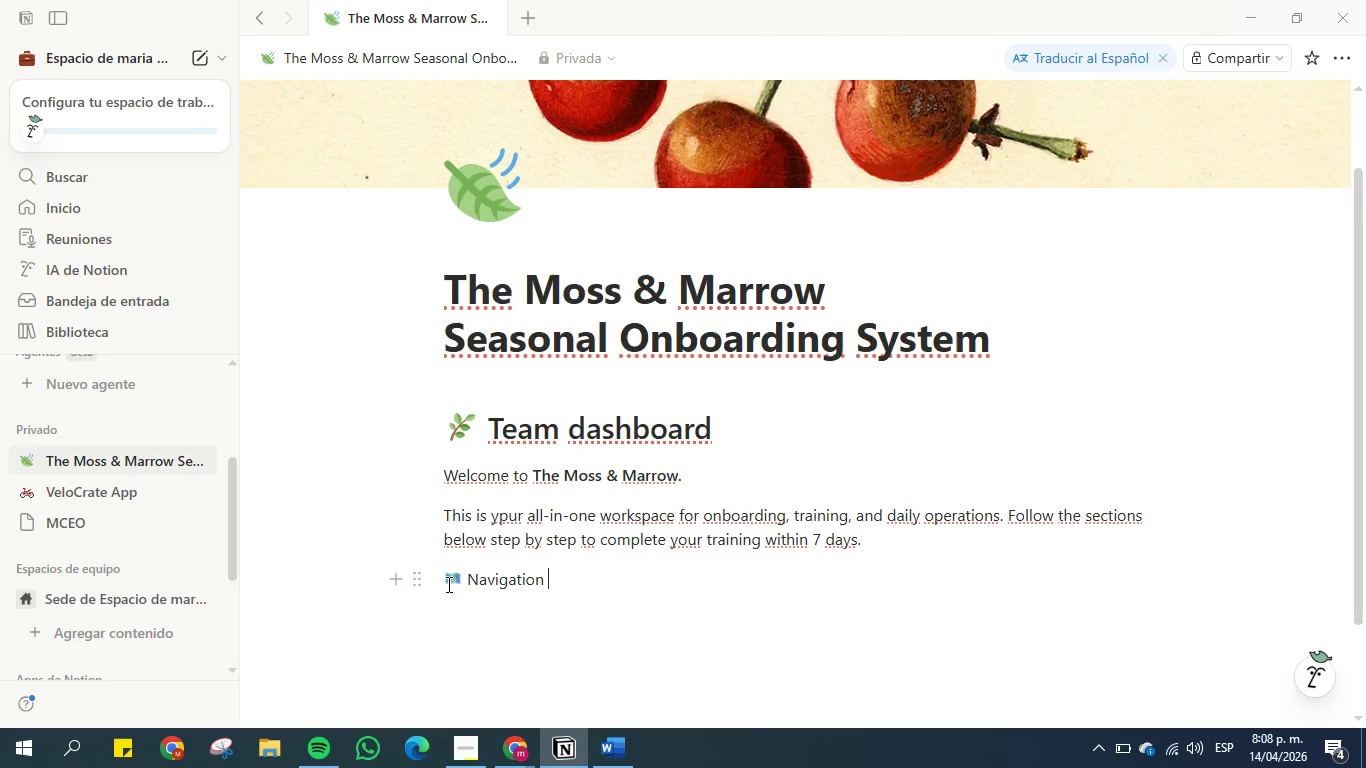 
mouse_move([407, 562])
 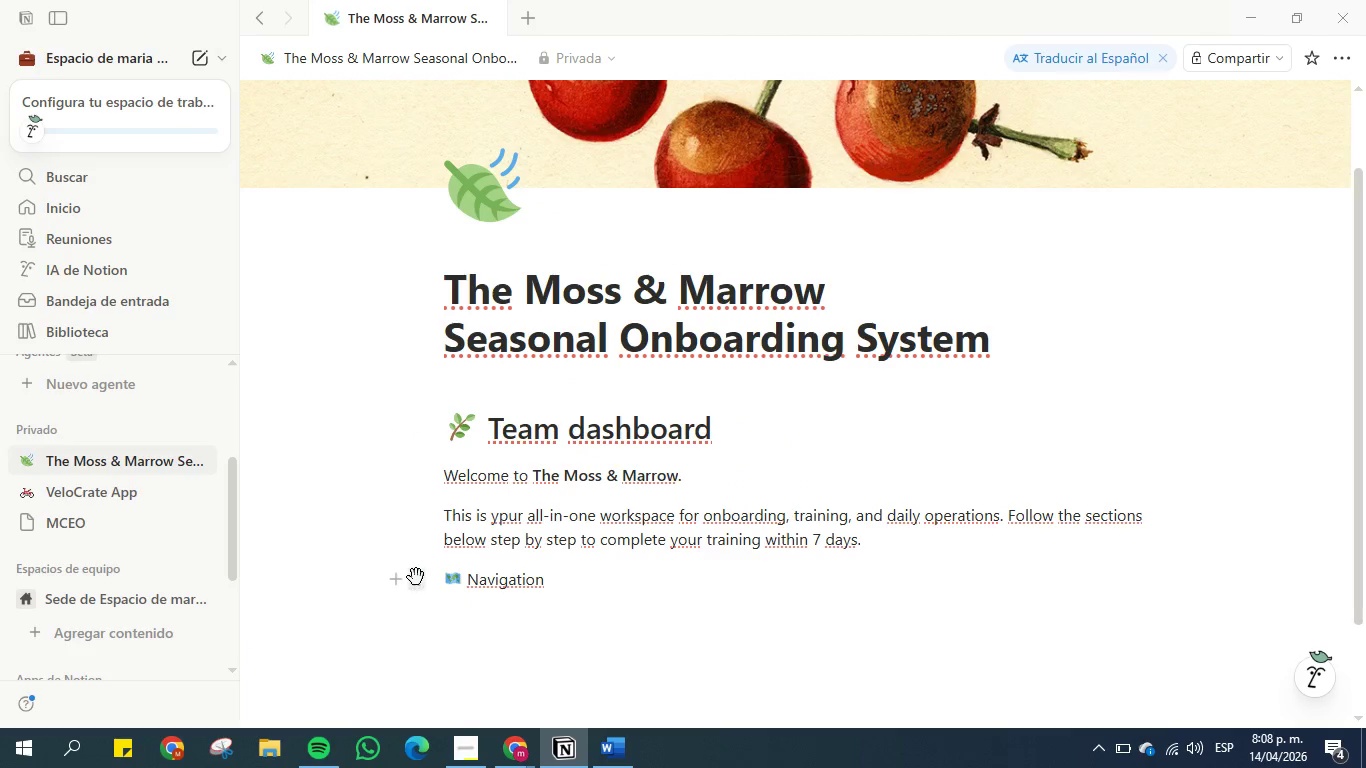 
left_click([416, 577])
 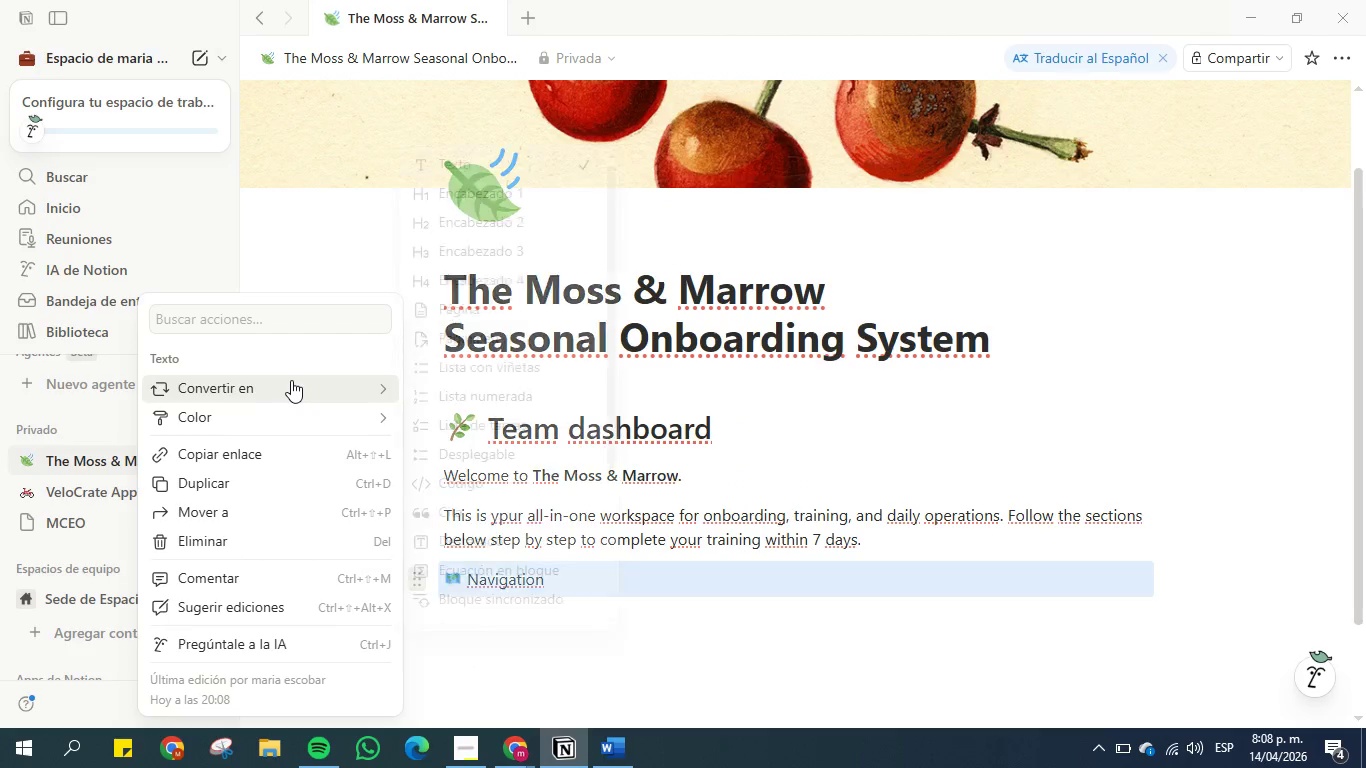 
left_click([467, 216])
 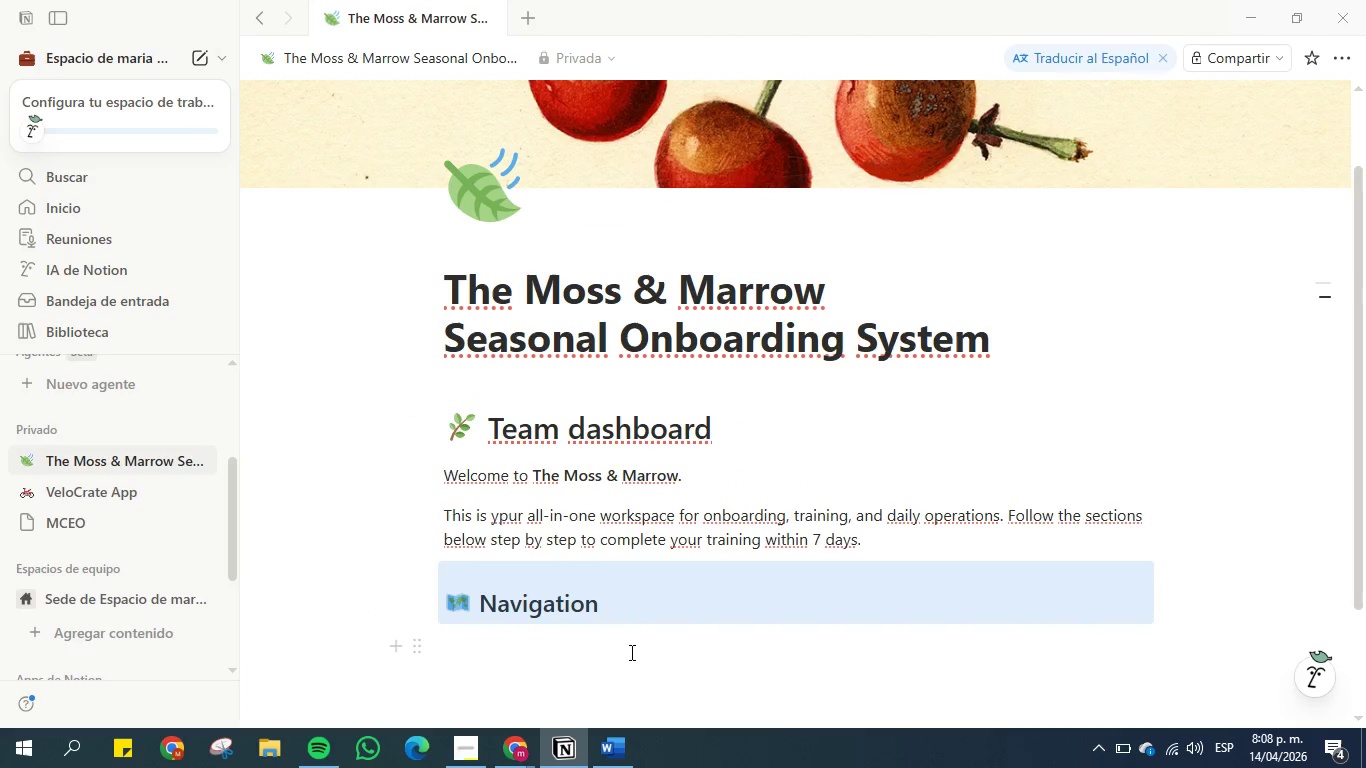 
left_click([651, 613])
 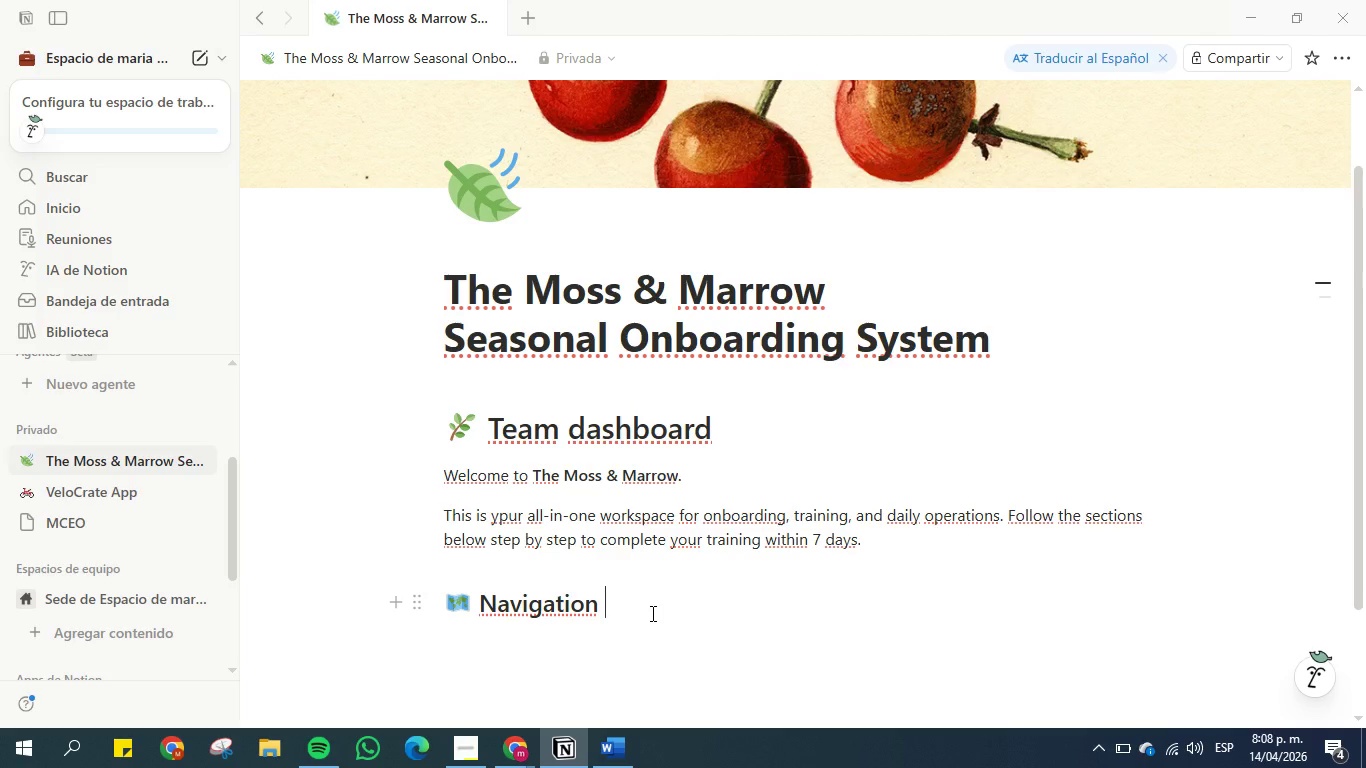 
key(Enter)
 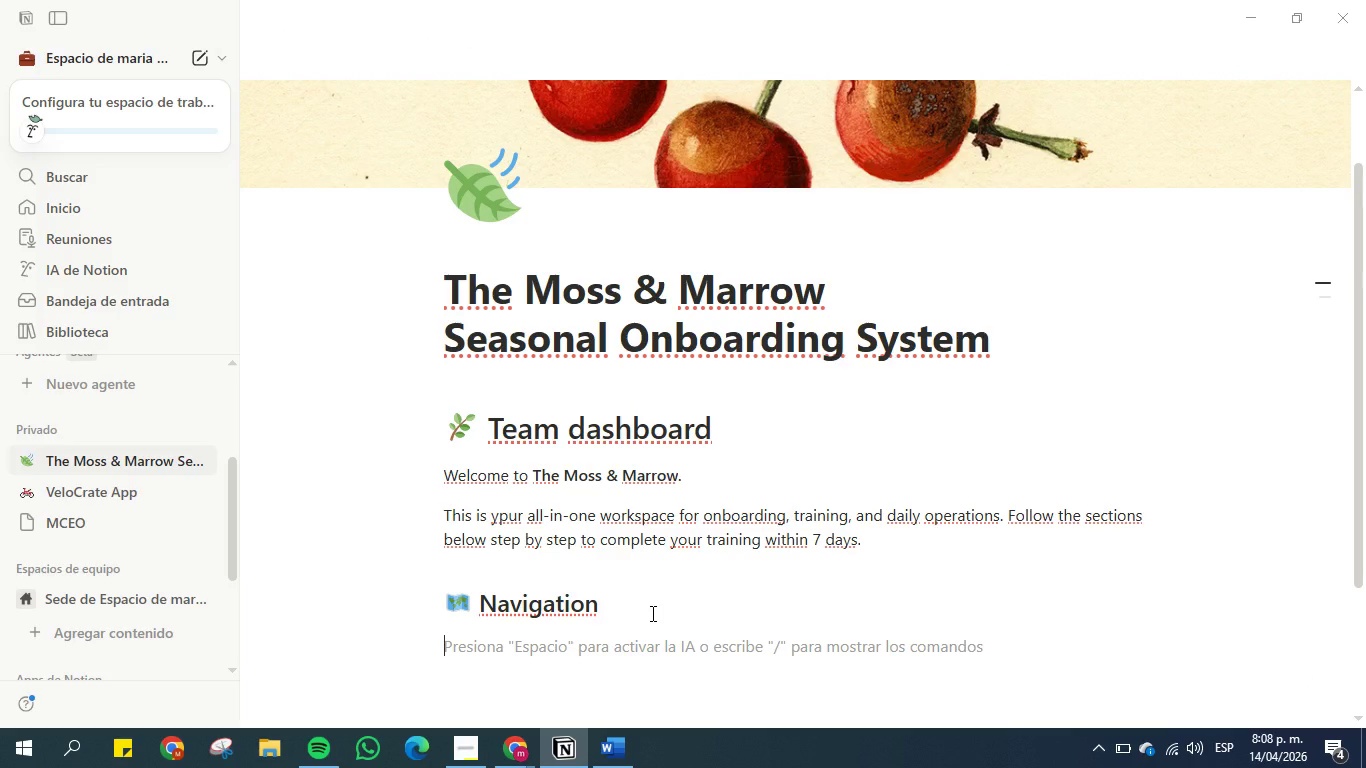 
type(Onboarding Journey)
 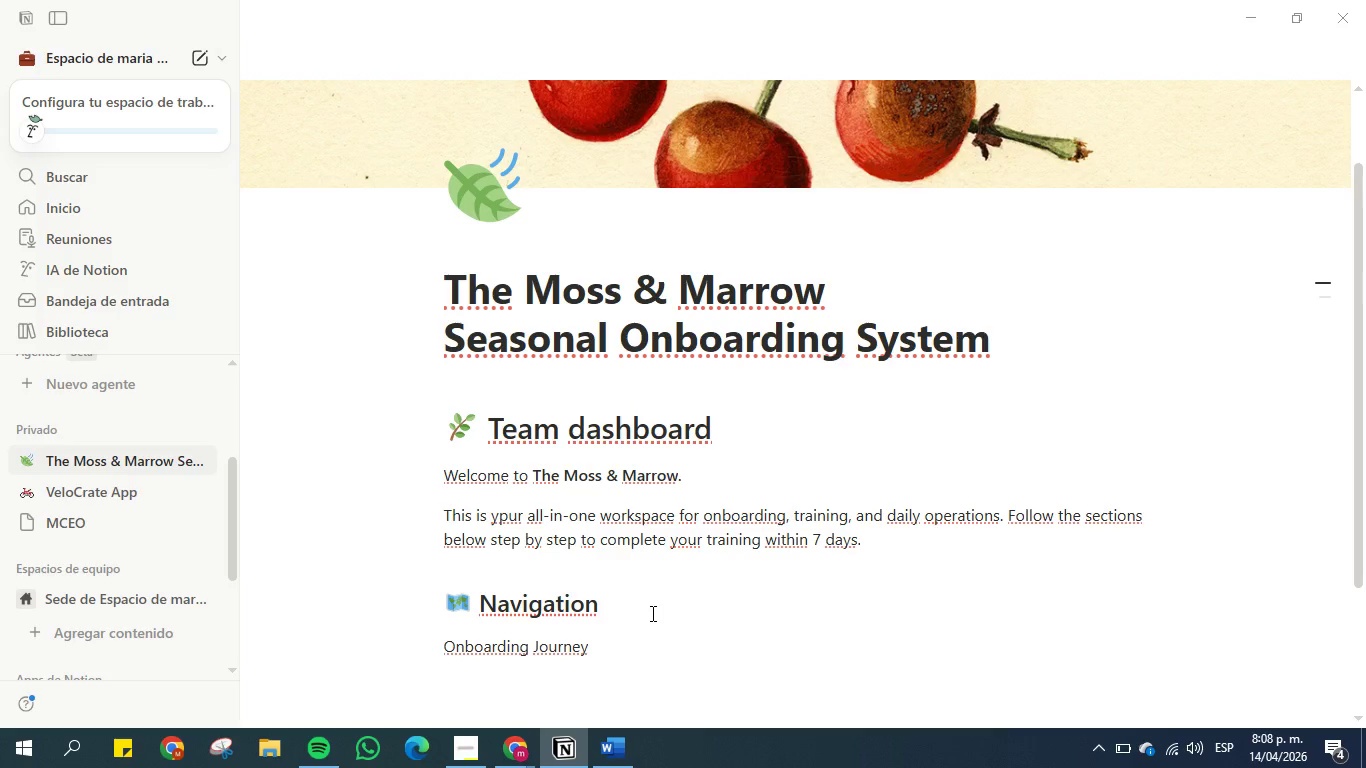 
key(Enter)
 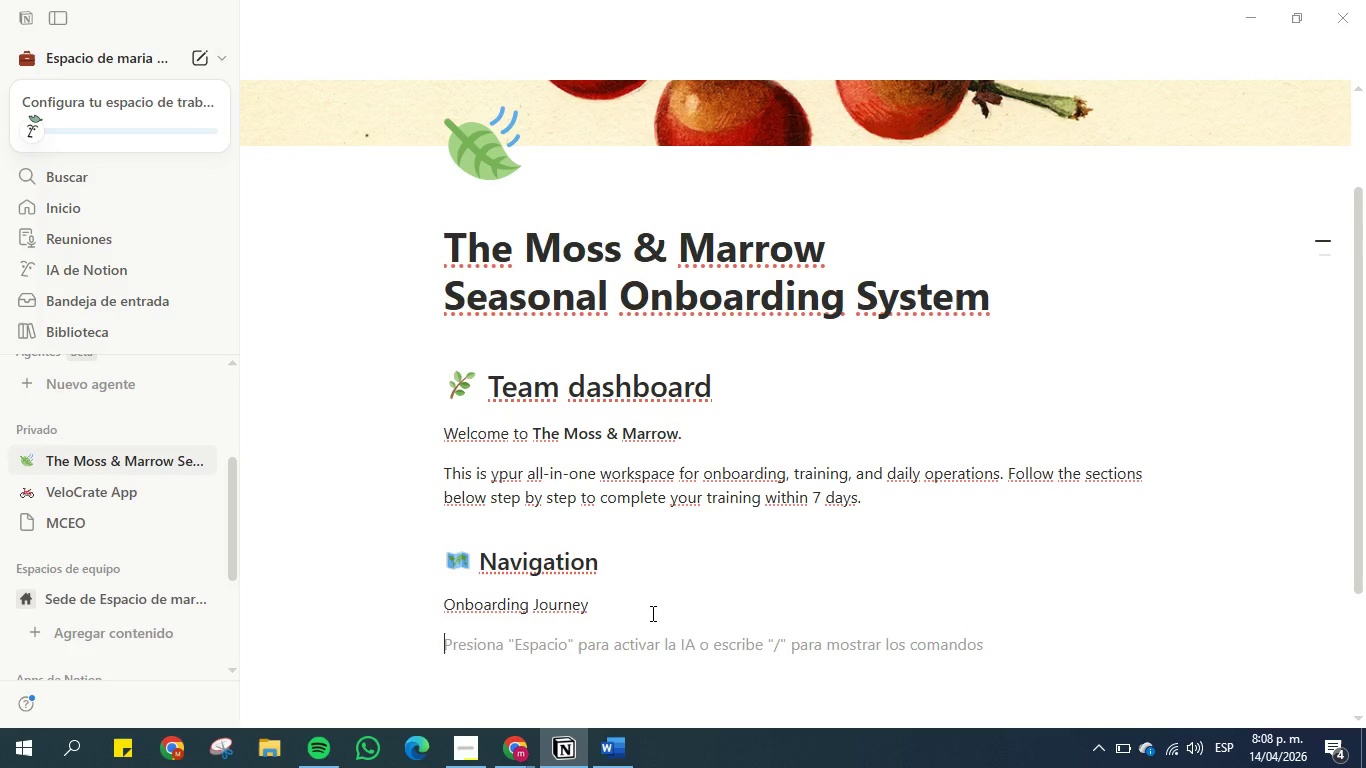 
type(Forager;s)
key(Backspace)
key(Backspace)
type(=s)
key(Backspace)
key(Backspace)
type([s Handbook)
 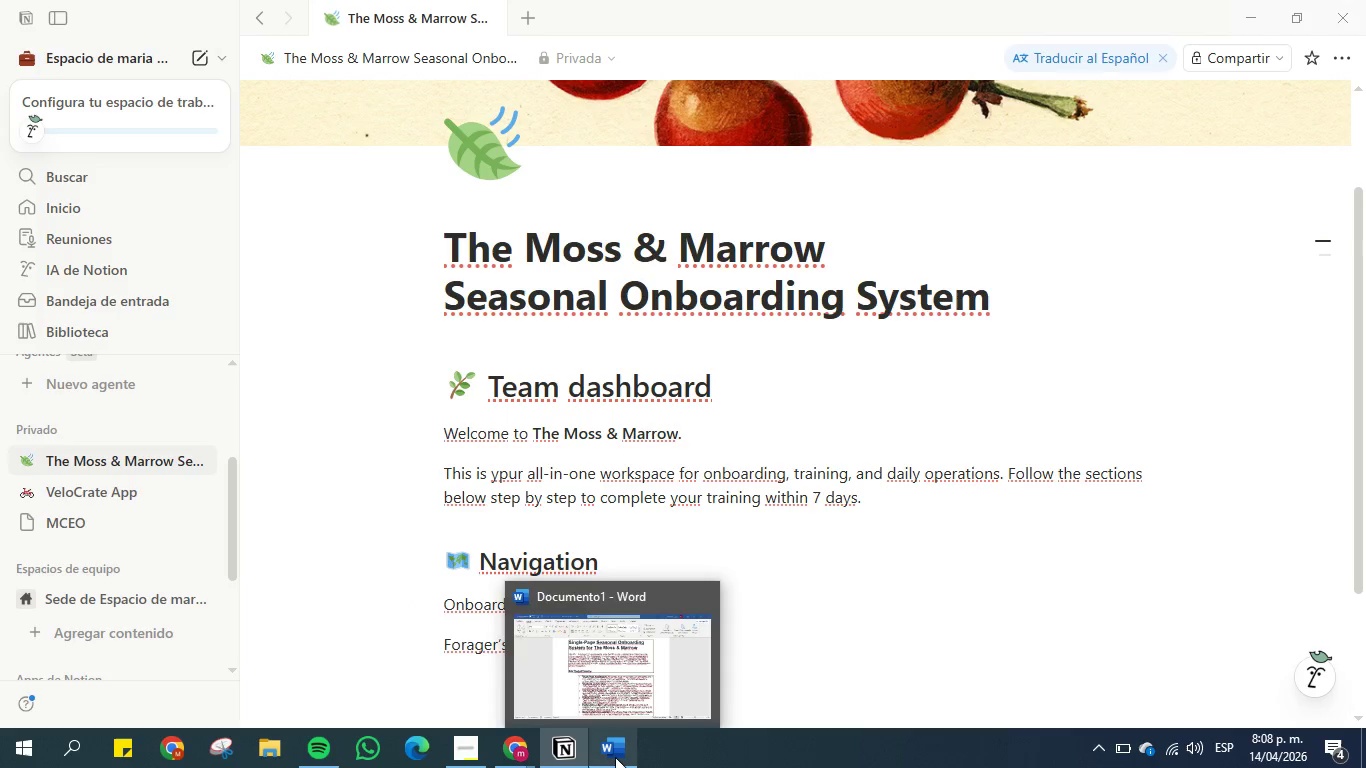 
wait(5.05)
 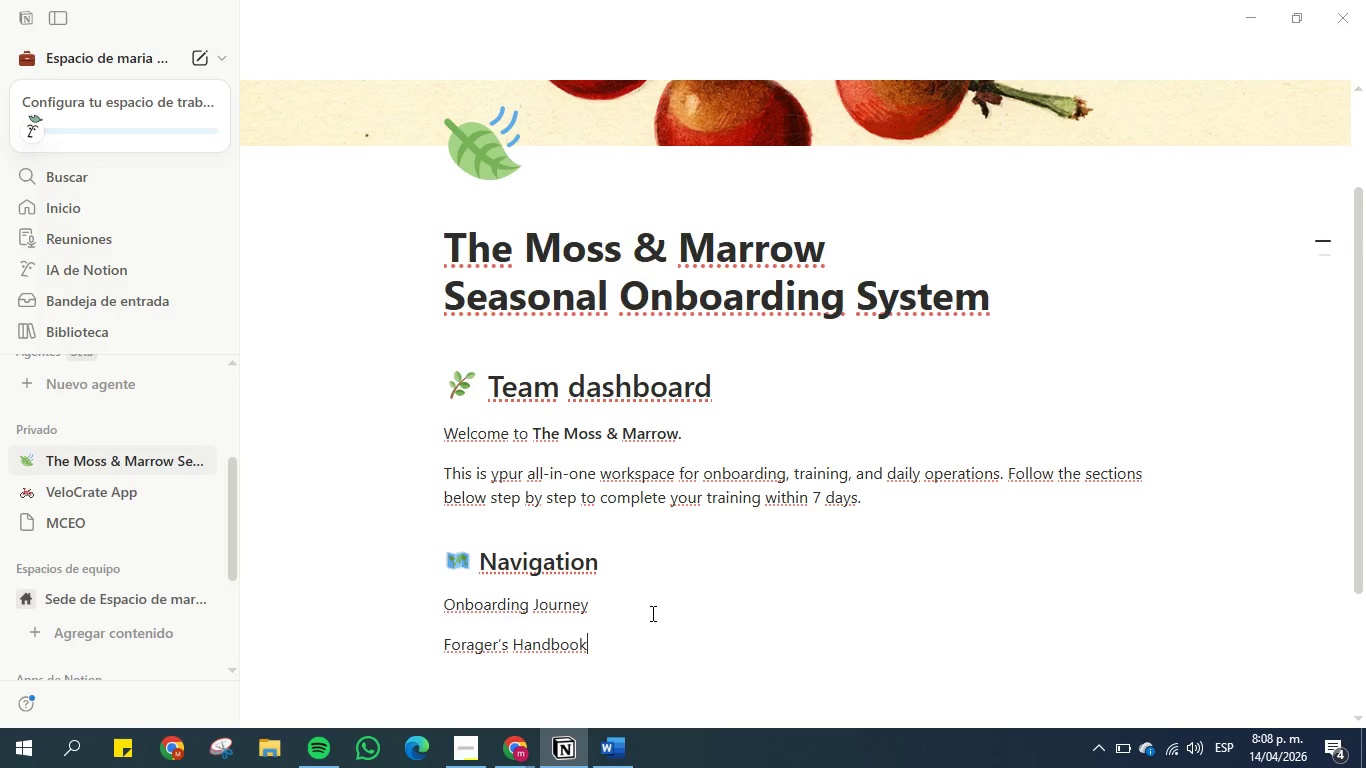 
left_click([615, 757])
 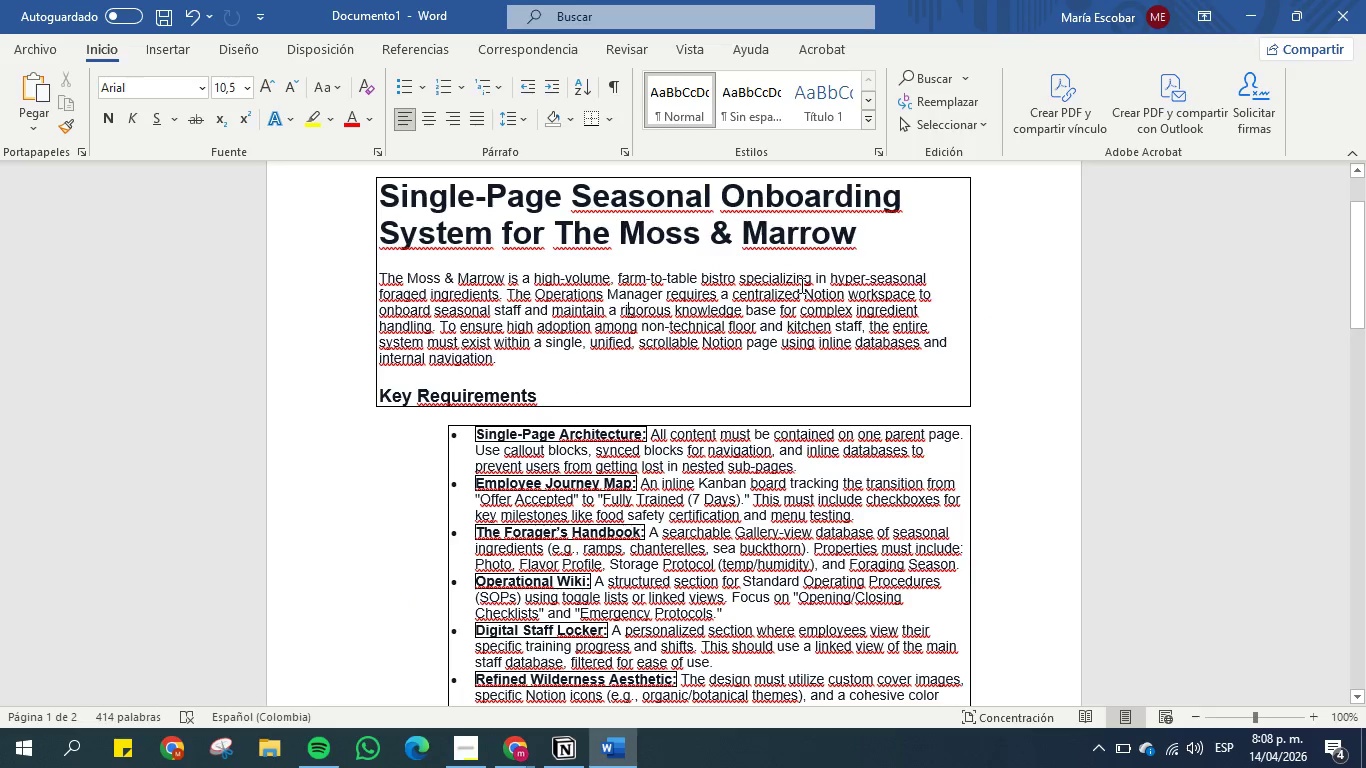 
scroll: coordinate [662, 272], scroll_direction: up, amount: 1.0
 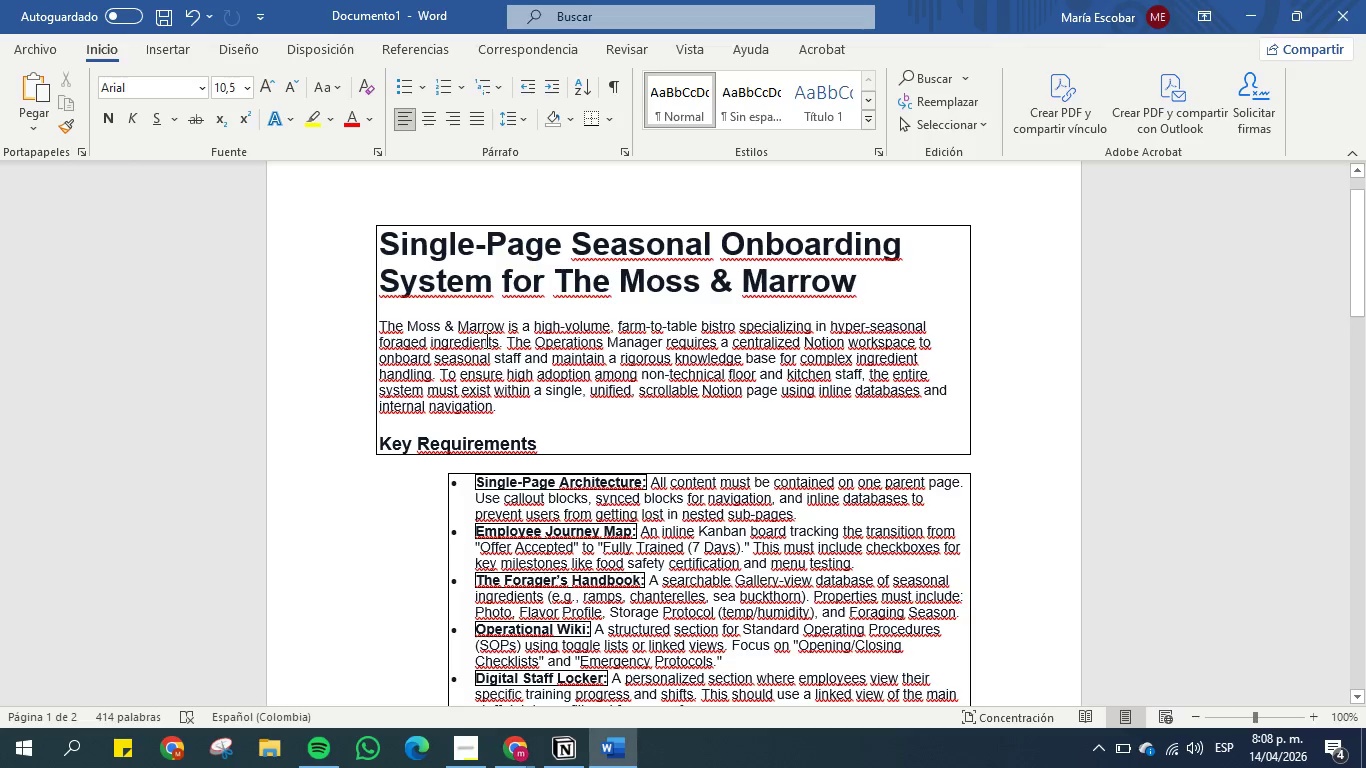 
left_click_drag(start_coordinate=[503, 343], to_coordinate=[375, 343])
 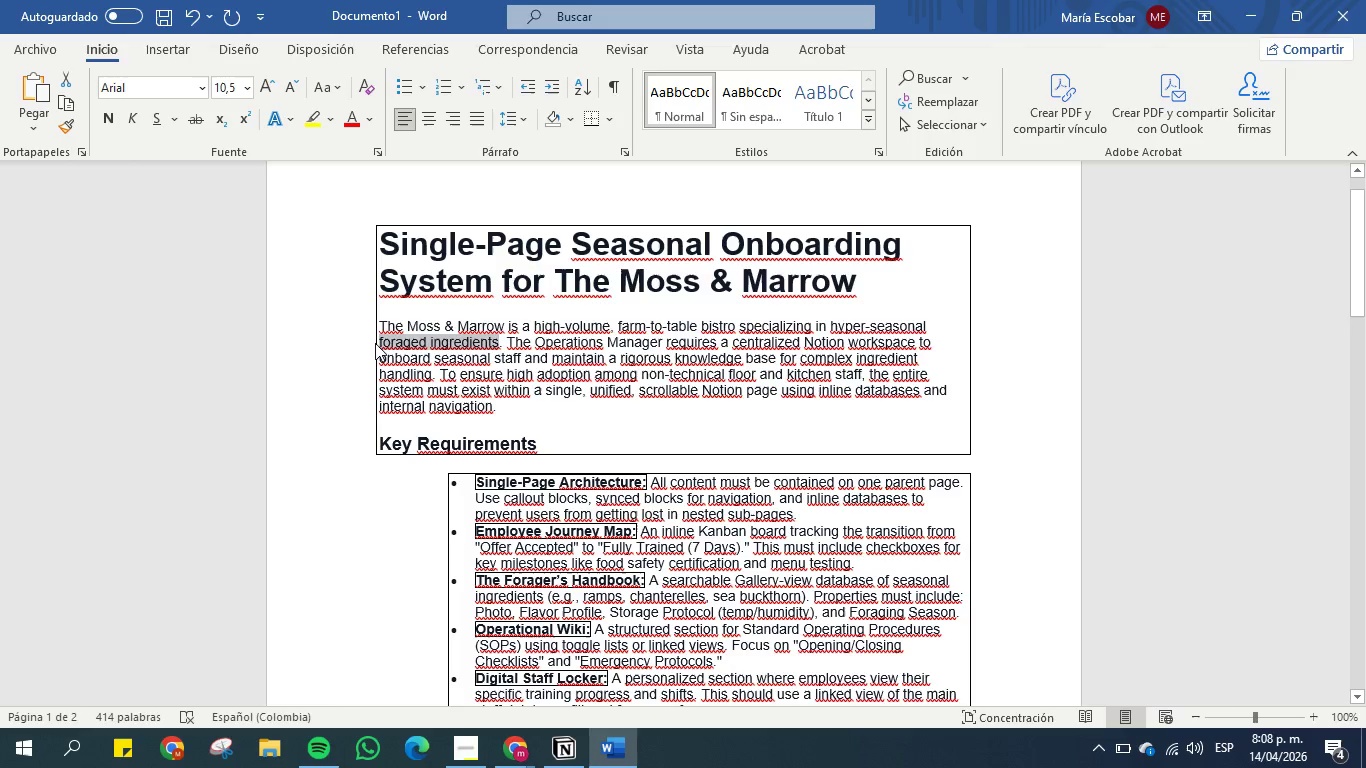 
key(Control+C)
 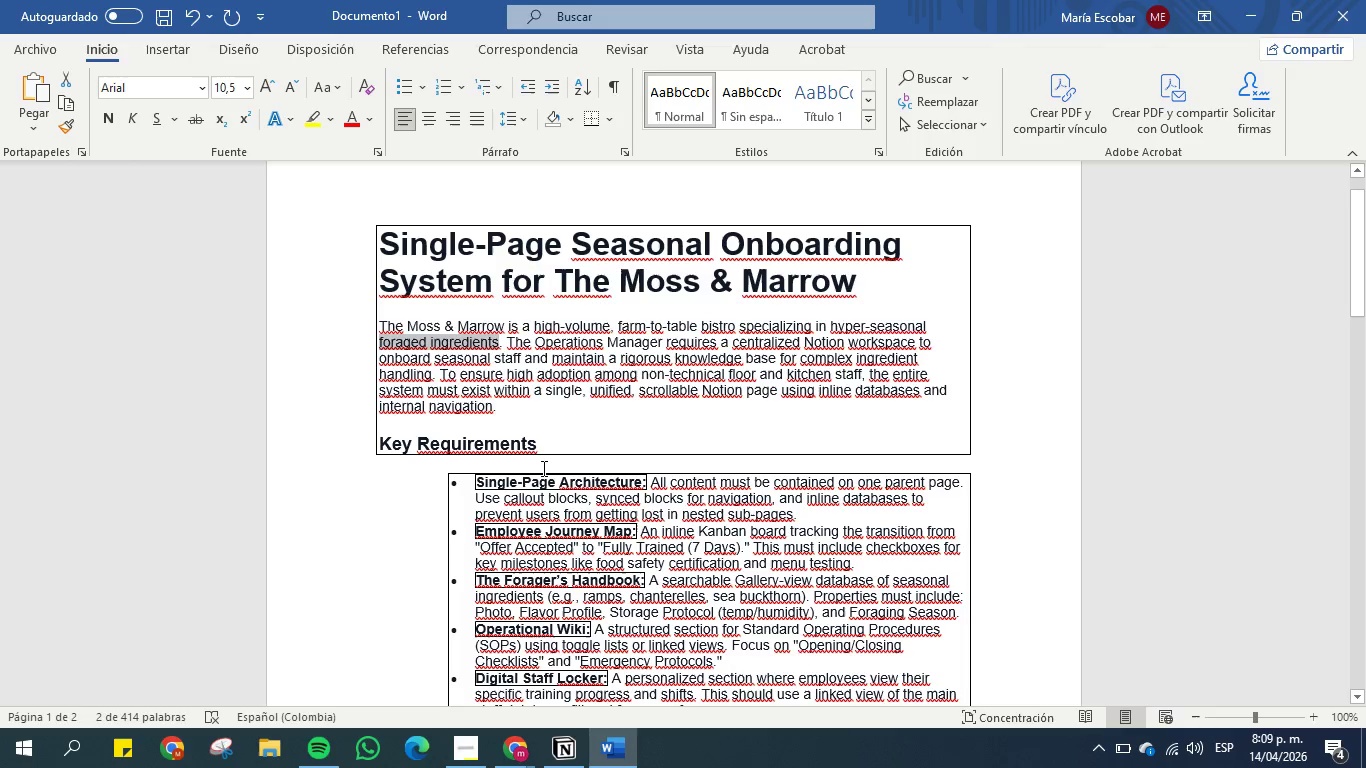 
left_click([516, 754])
 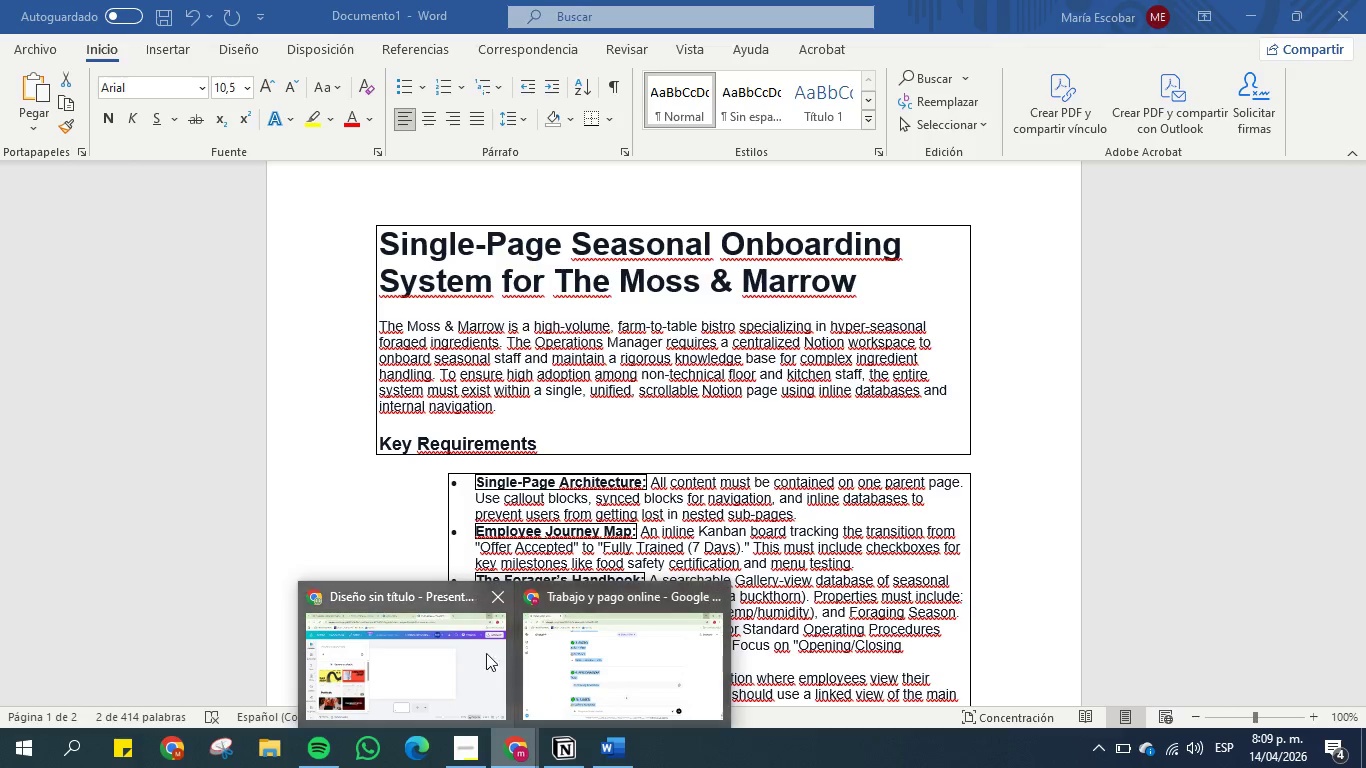 
left_click([469, 647])
 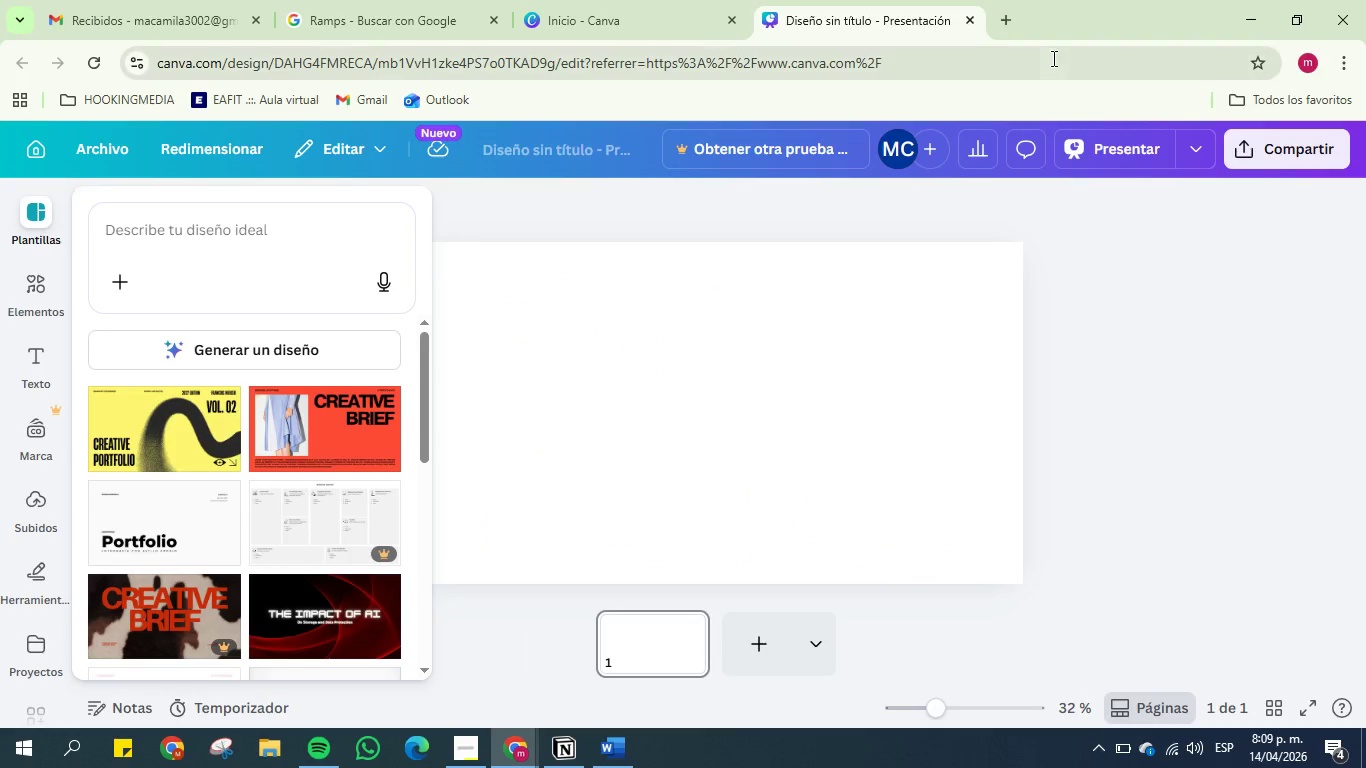 
left_click([1016, 23])
 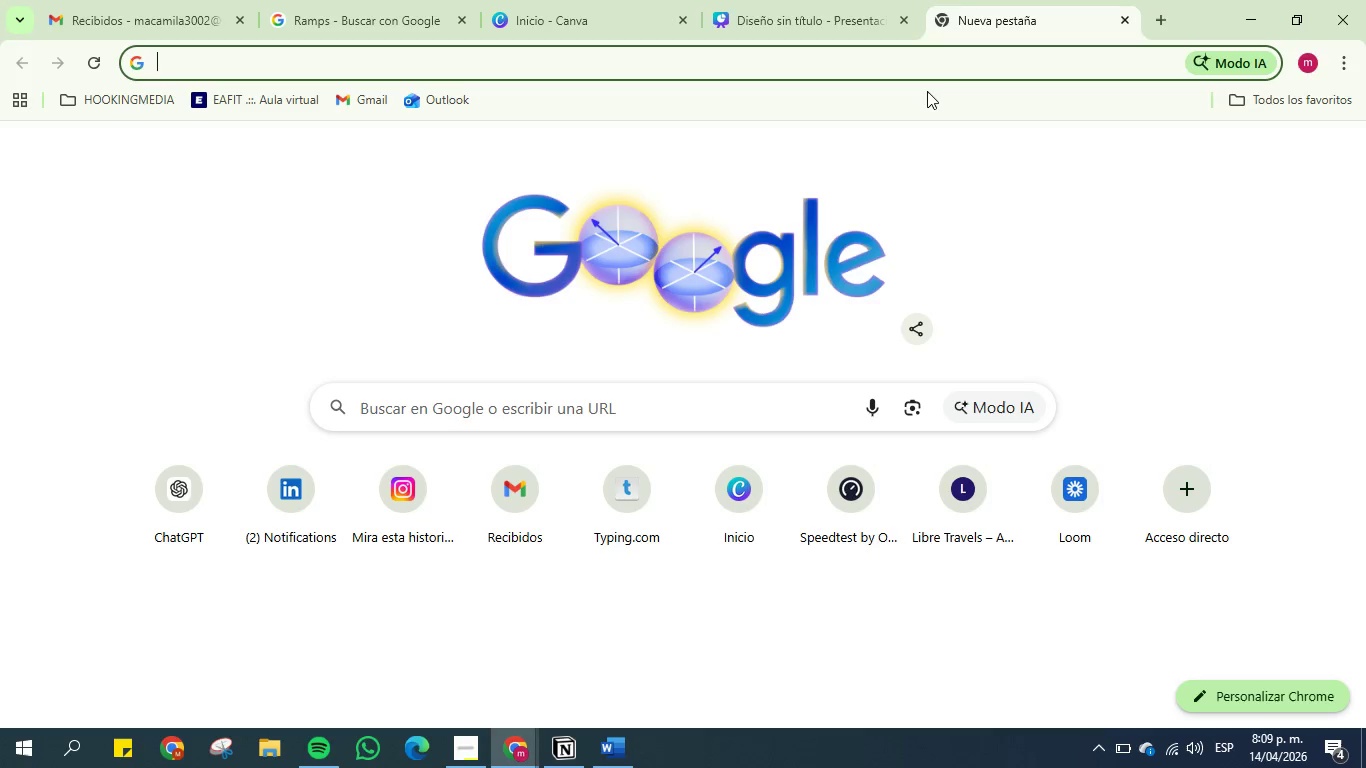 
left_click([928, 75])
 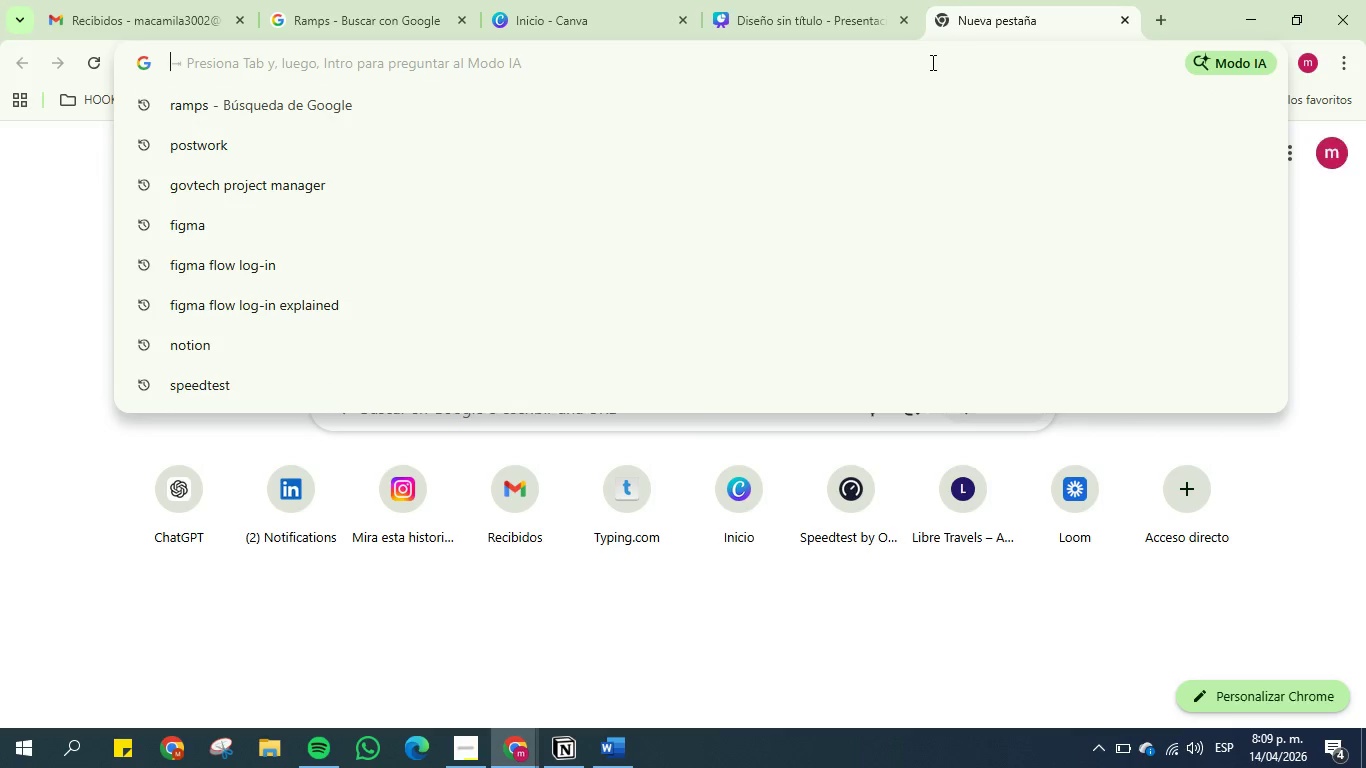 
left_click([931, 62])
 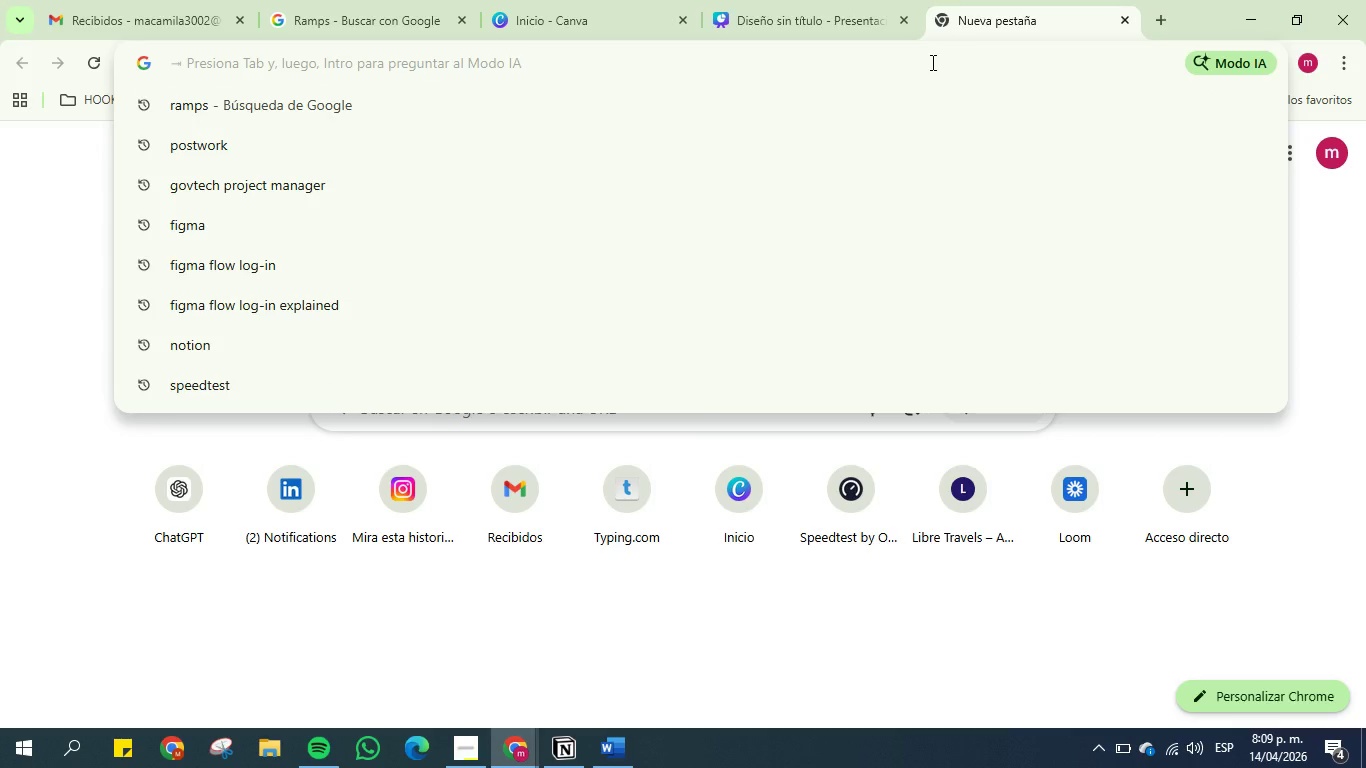 
key(Control+V)
 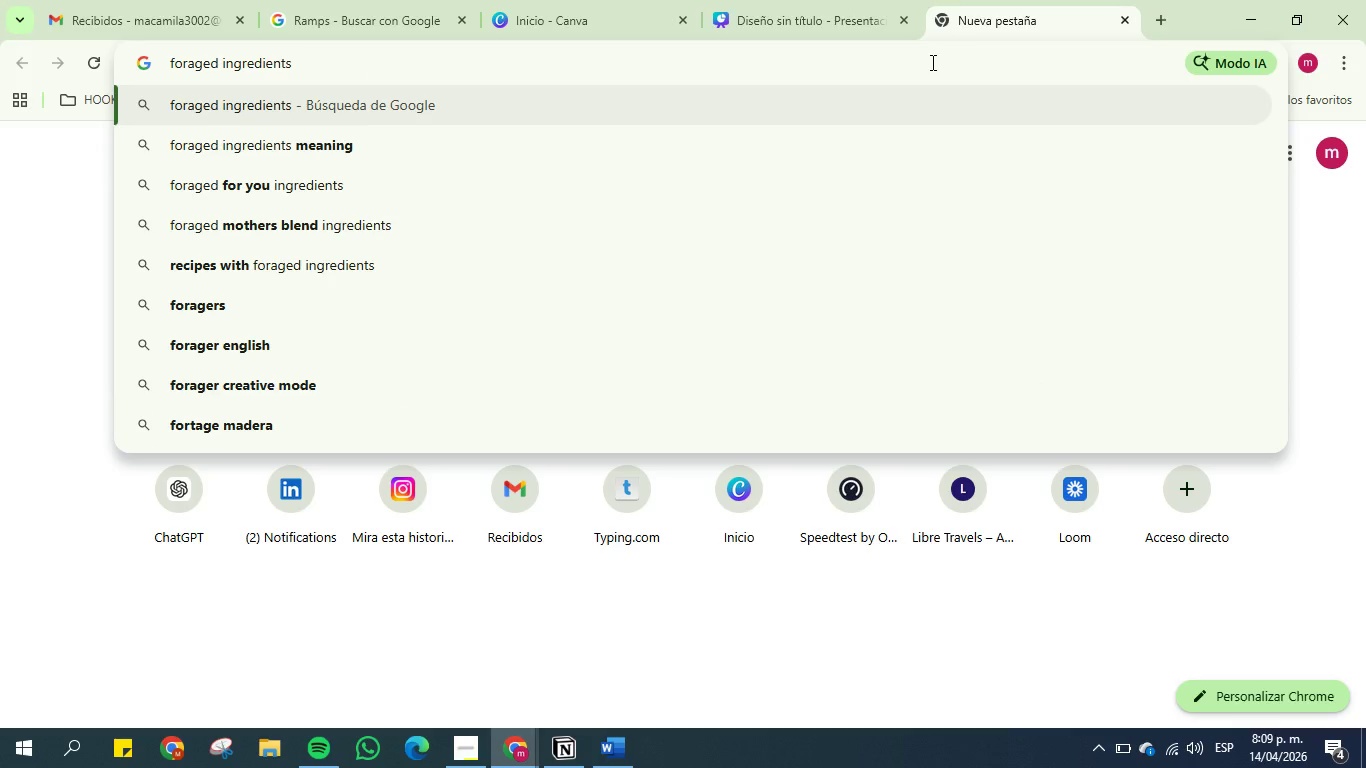 
type( que es esto en ea)
key(Backspace)
type(spa`ol )
 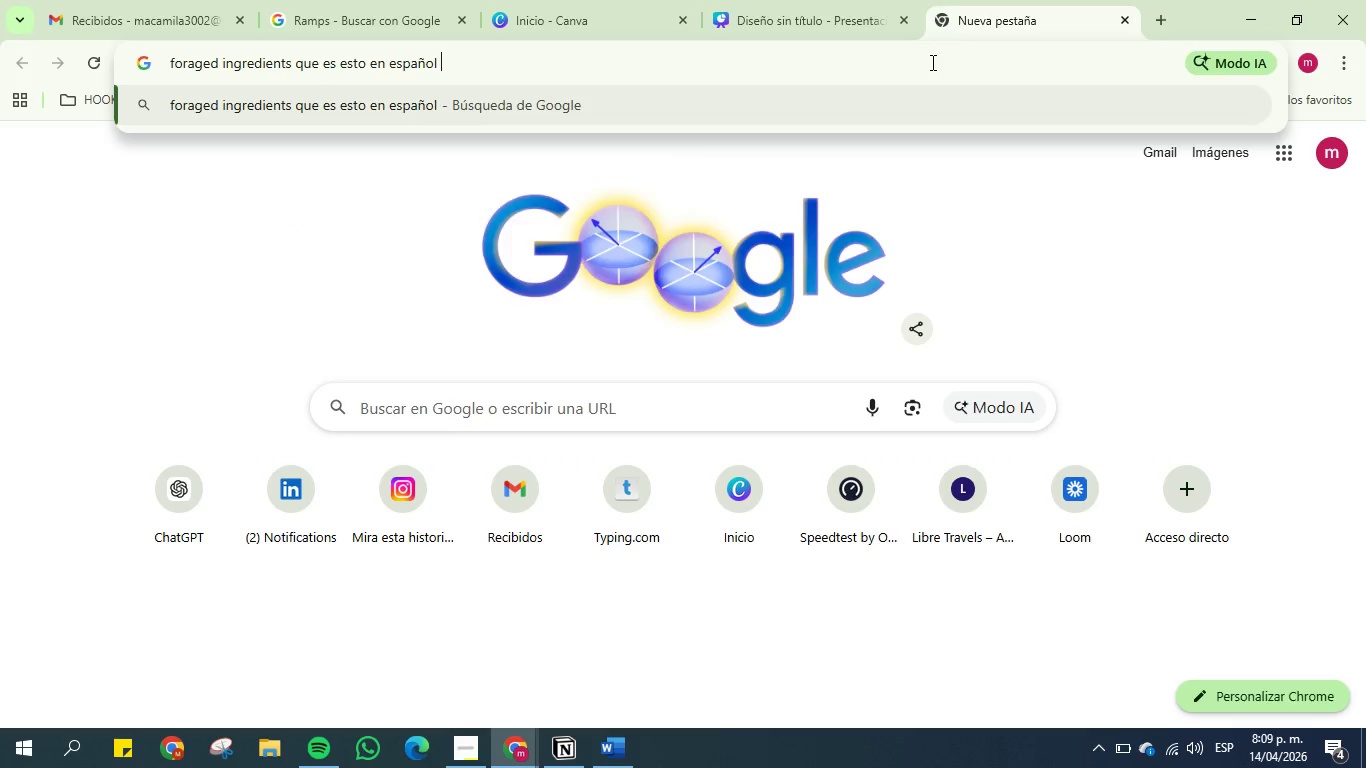 
key(Enter)
 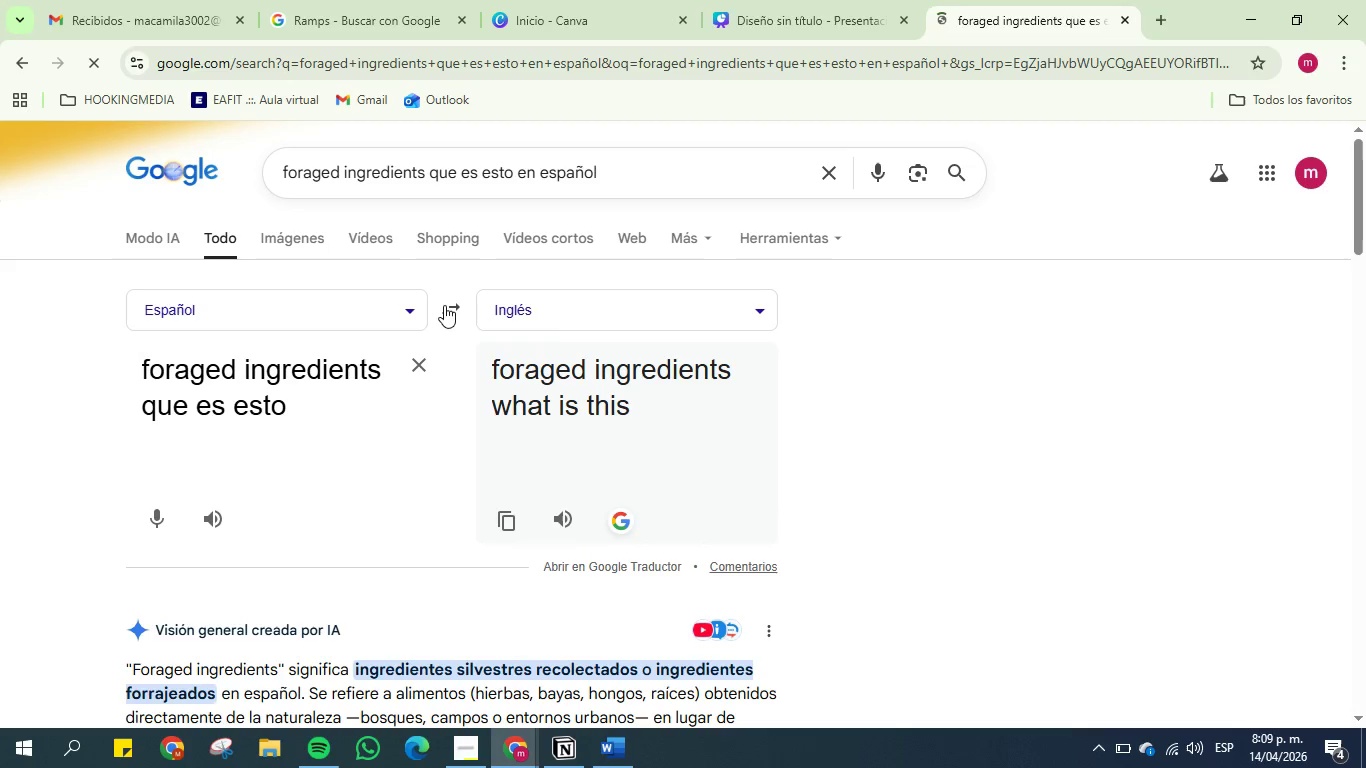 
wait(5.67)
 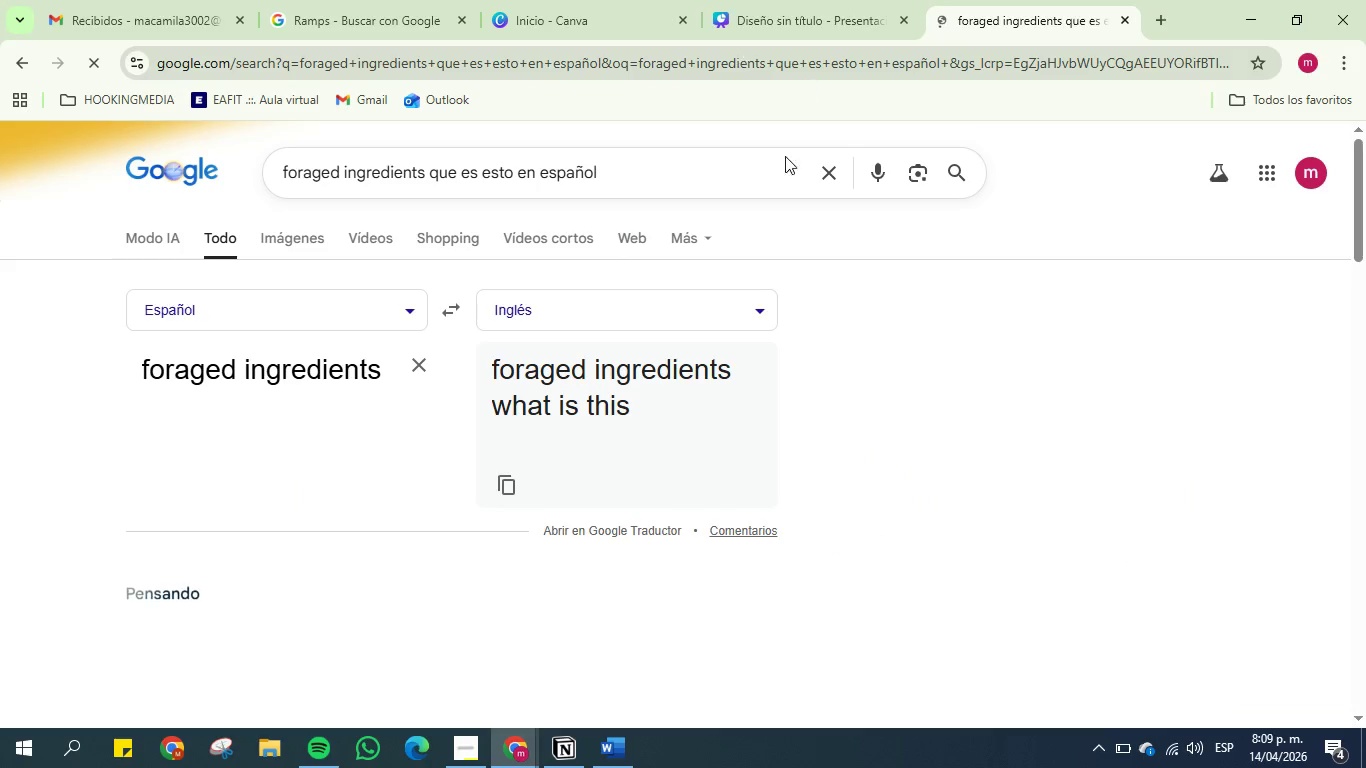 
left_click([633, 396])
 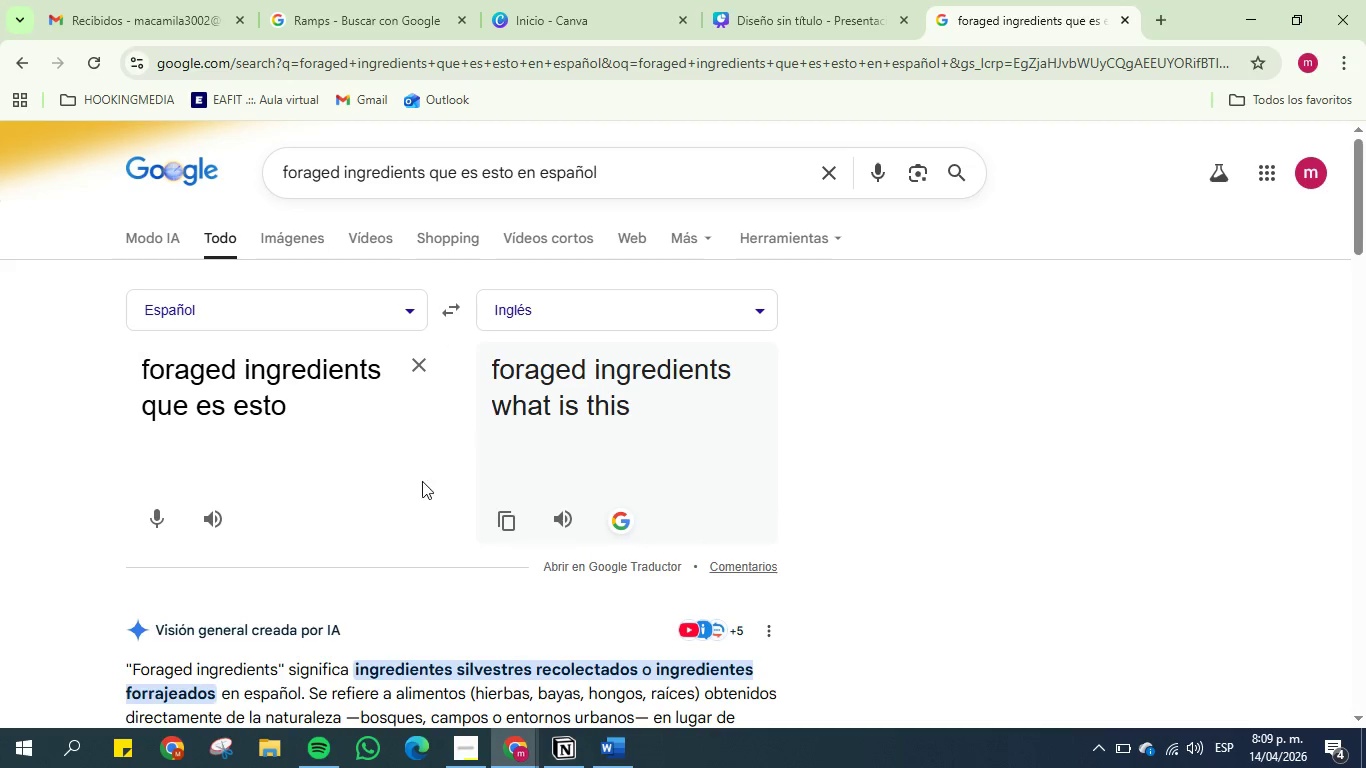 
scroll: coordinate [396, 515], scroll_direction: down, amount: 4.0
 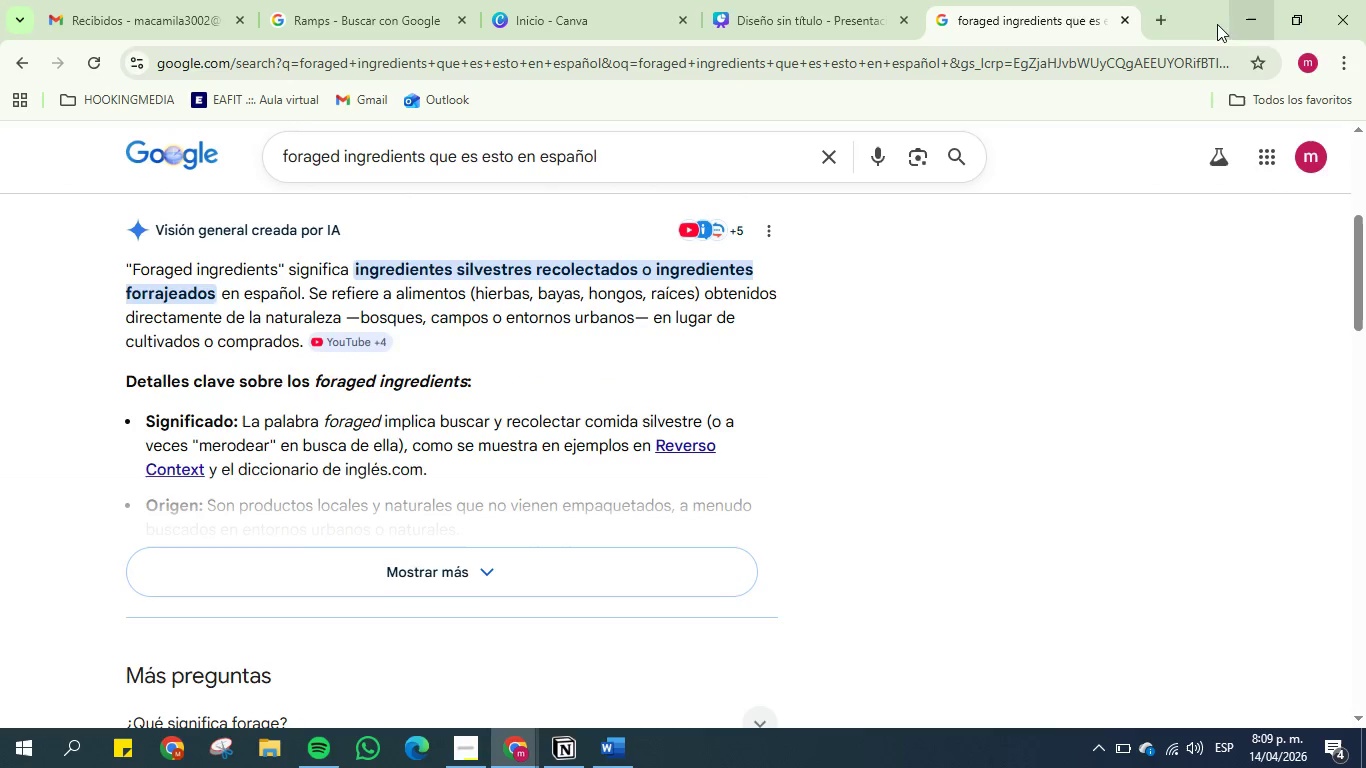 
left_click([1123, 14])
 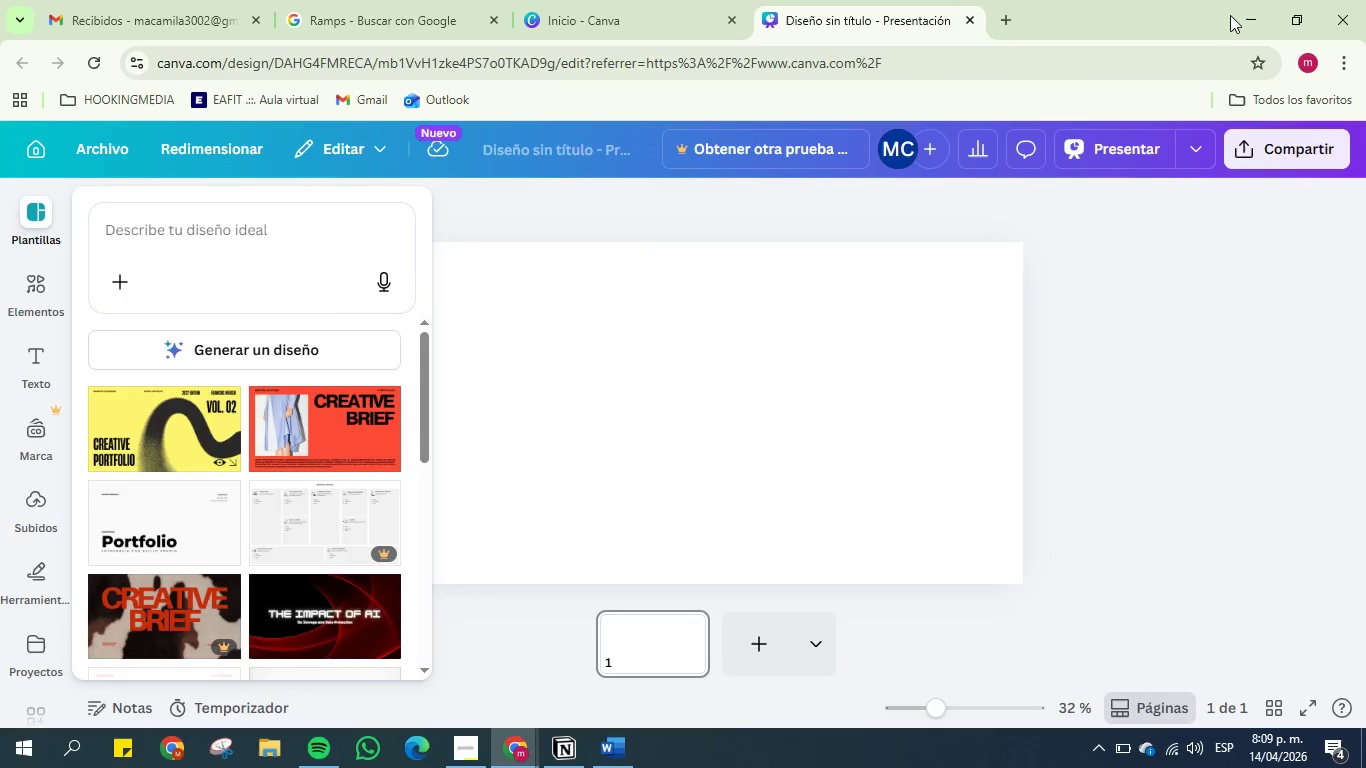 
left_click([1241, 15])
 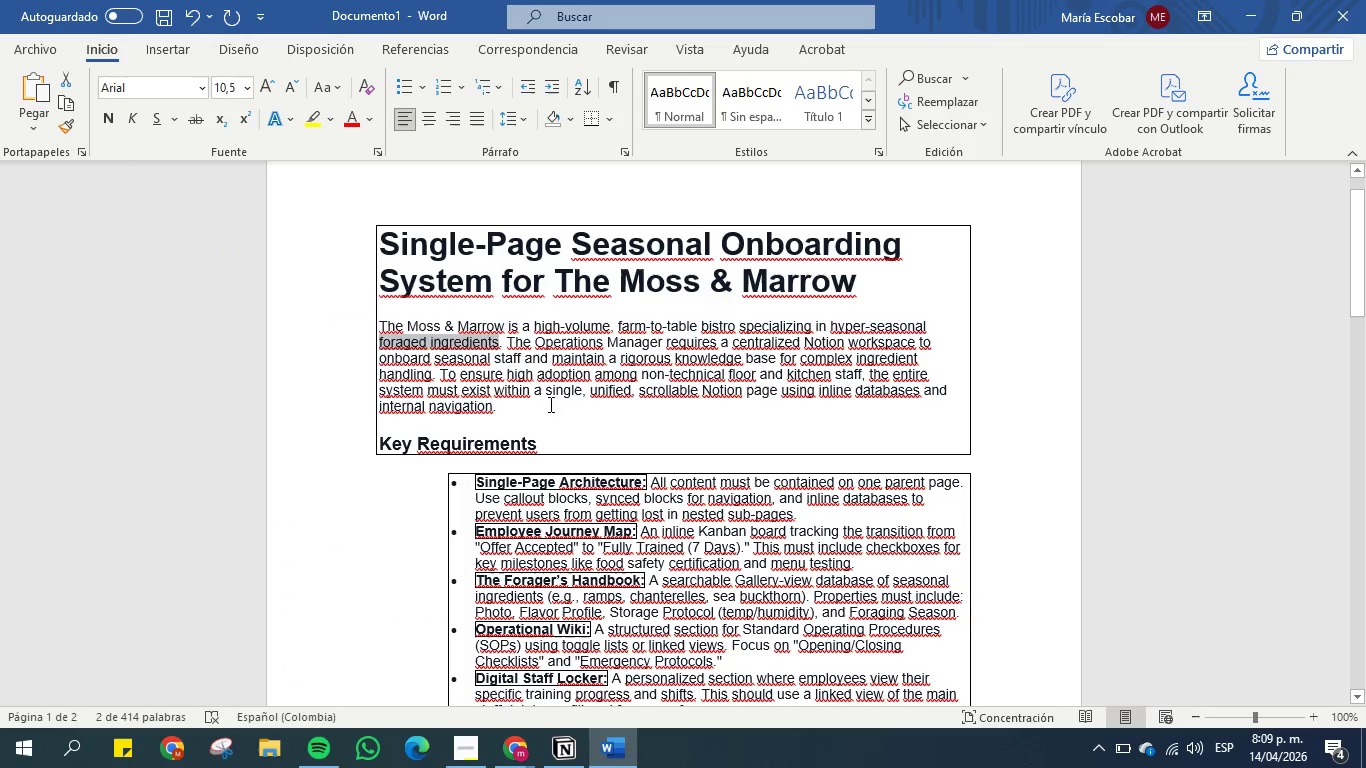 
left_click([697, 433])
 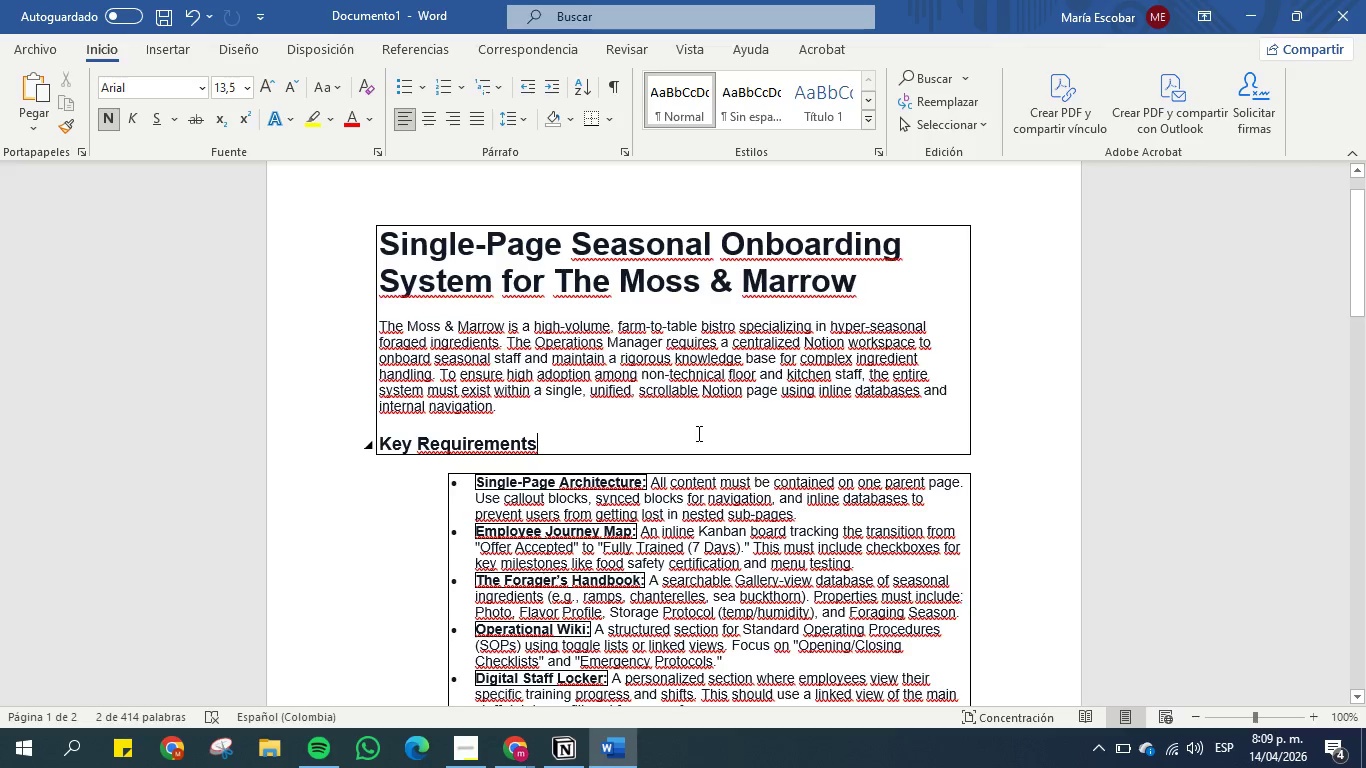 
scroll: coordinate [637, 507], scroll_direction: down, amount: 2.0
 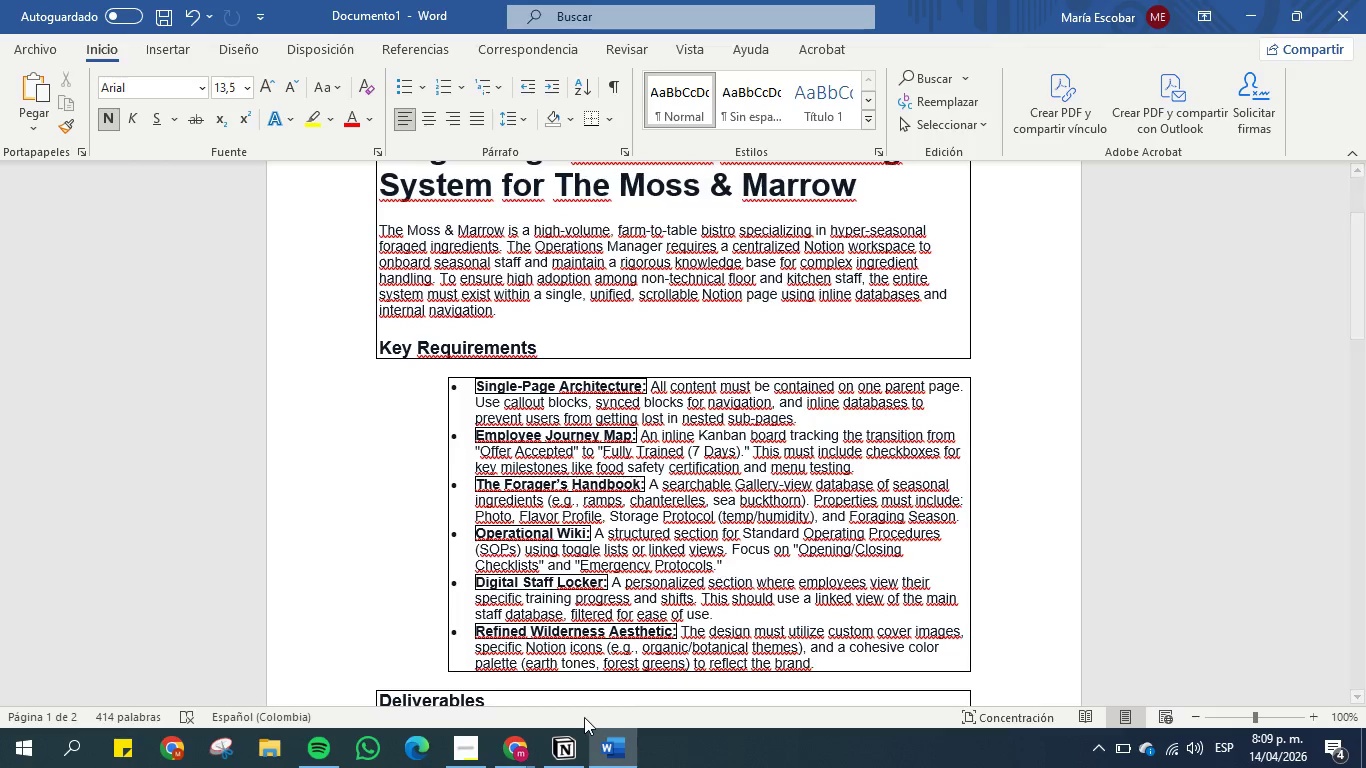 
left_click([573, 744])
 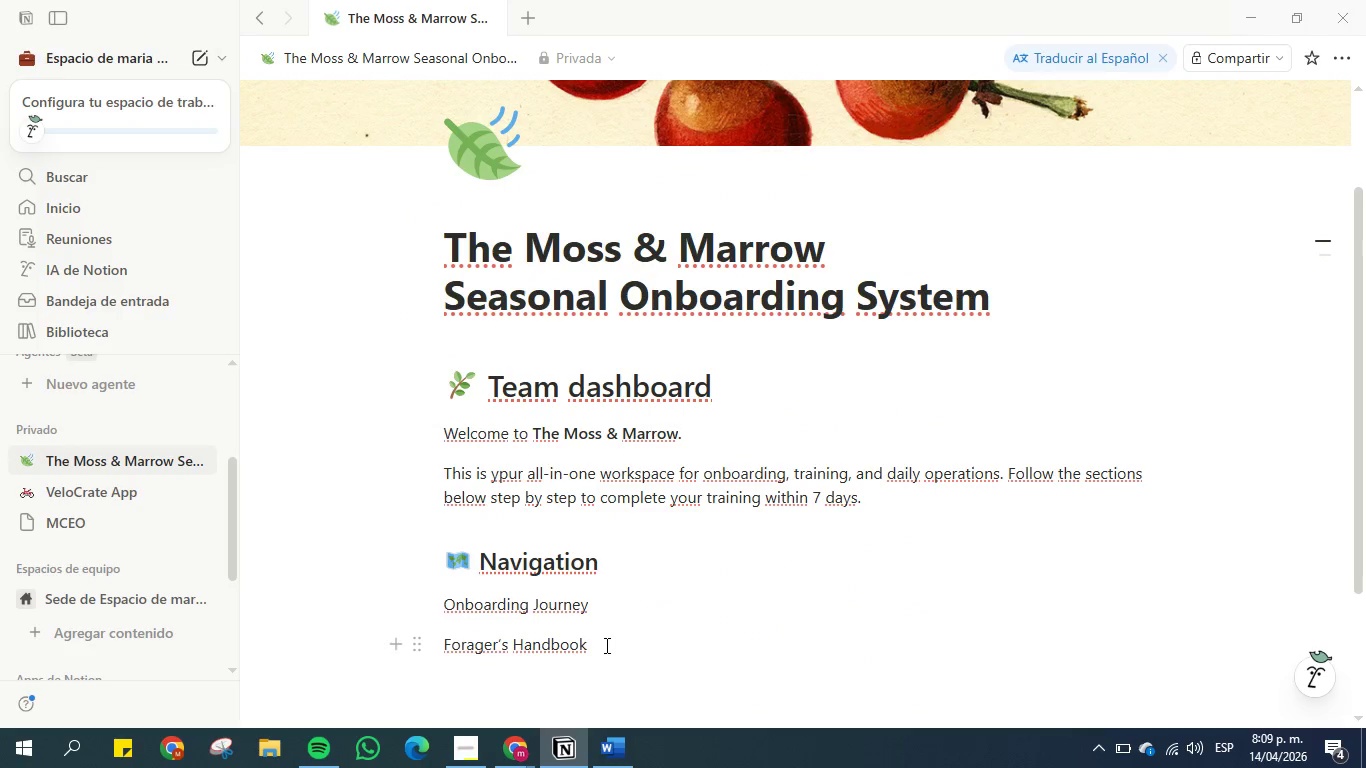 
key(Enter)
 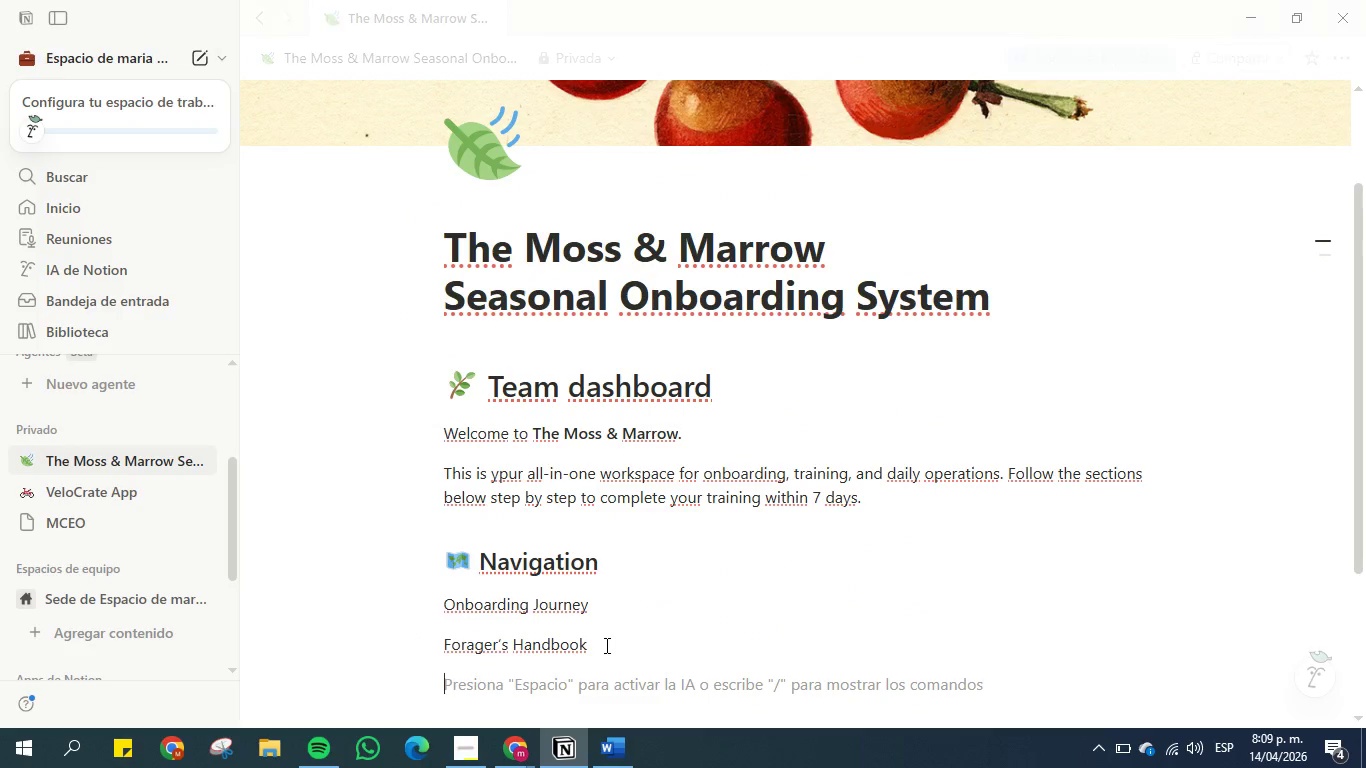 
type(Operational Wiki)
 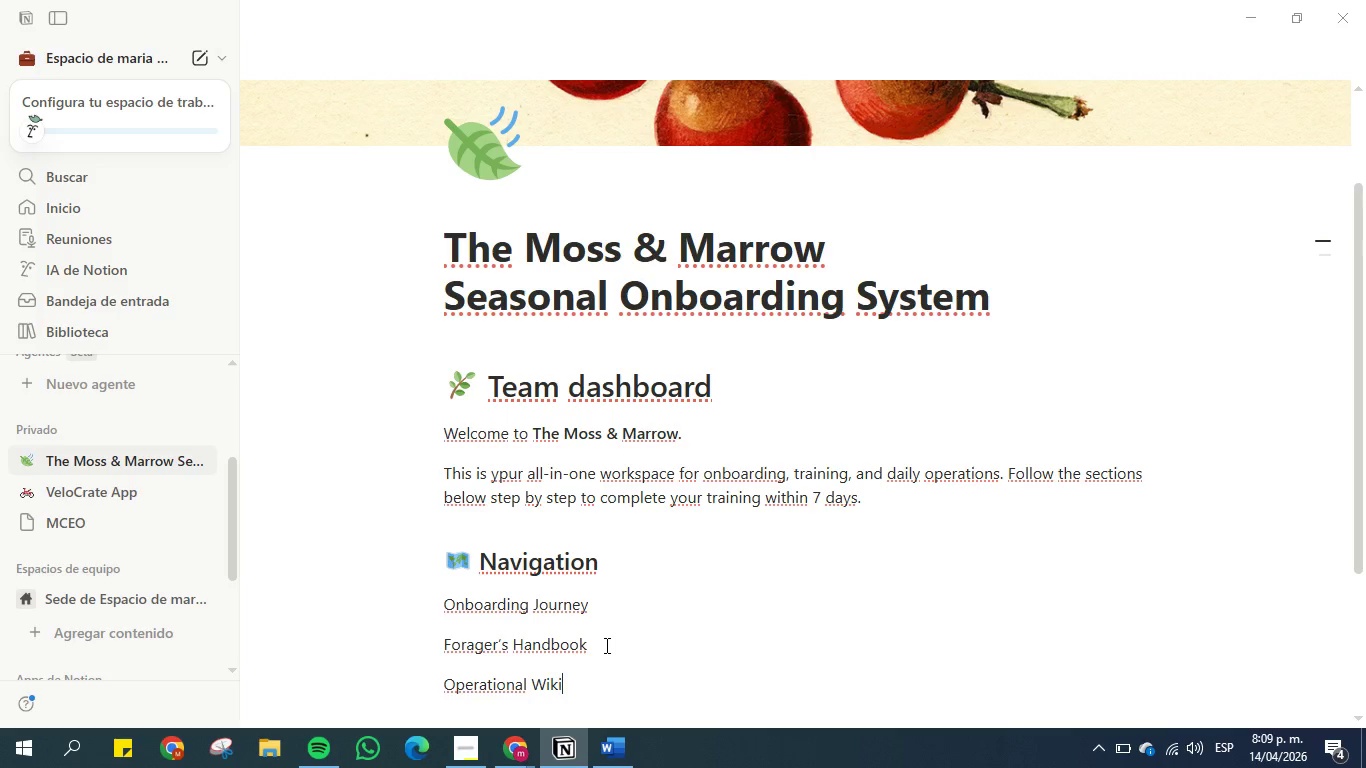 
key(Enter)
 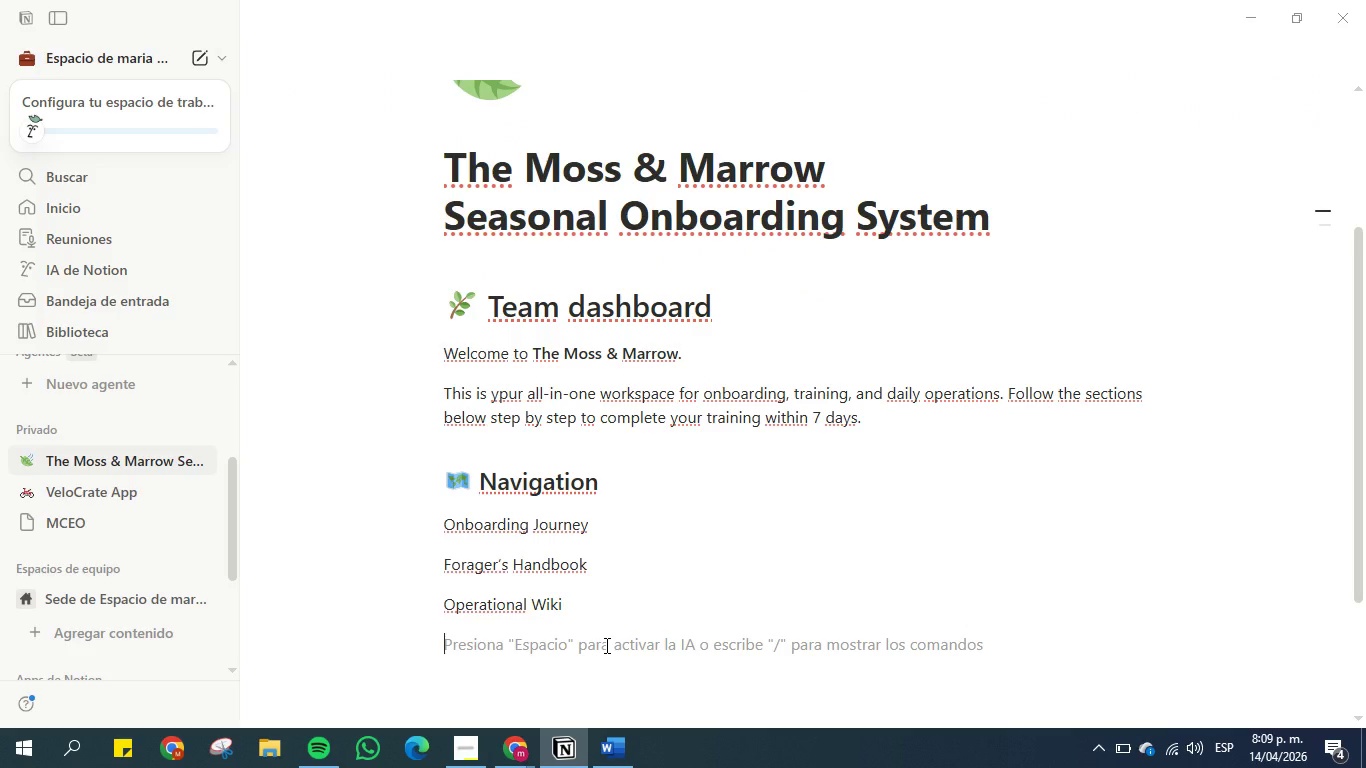 
type(Staff Locker)
 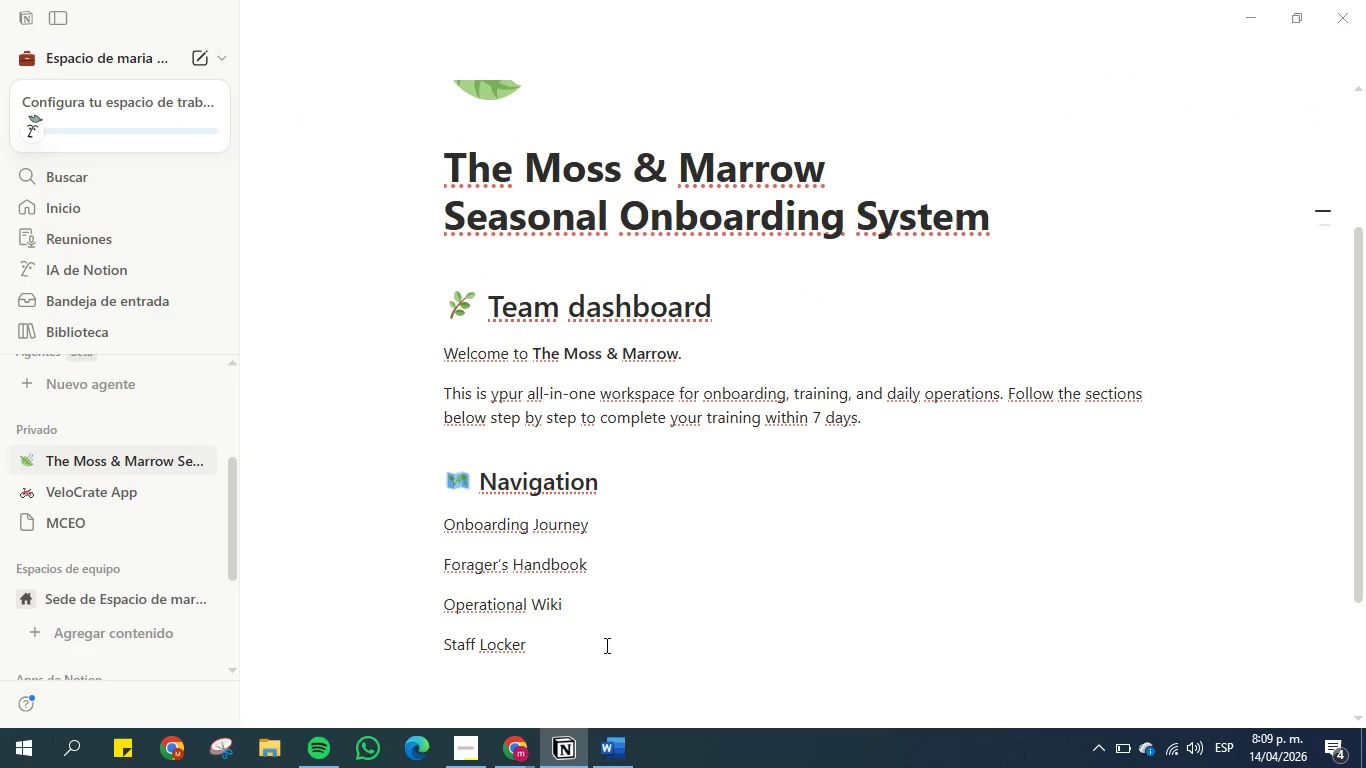 
scroll: coordinate [693, 461], scroll_direction: down, amount: 3.0
 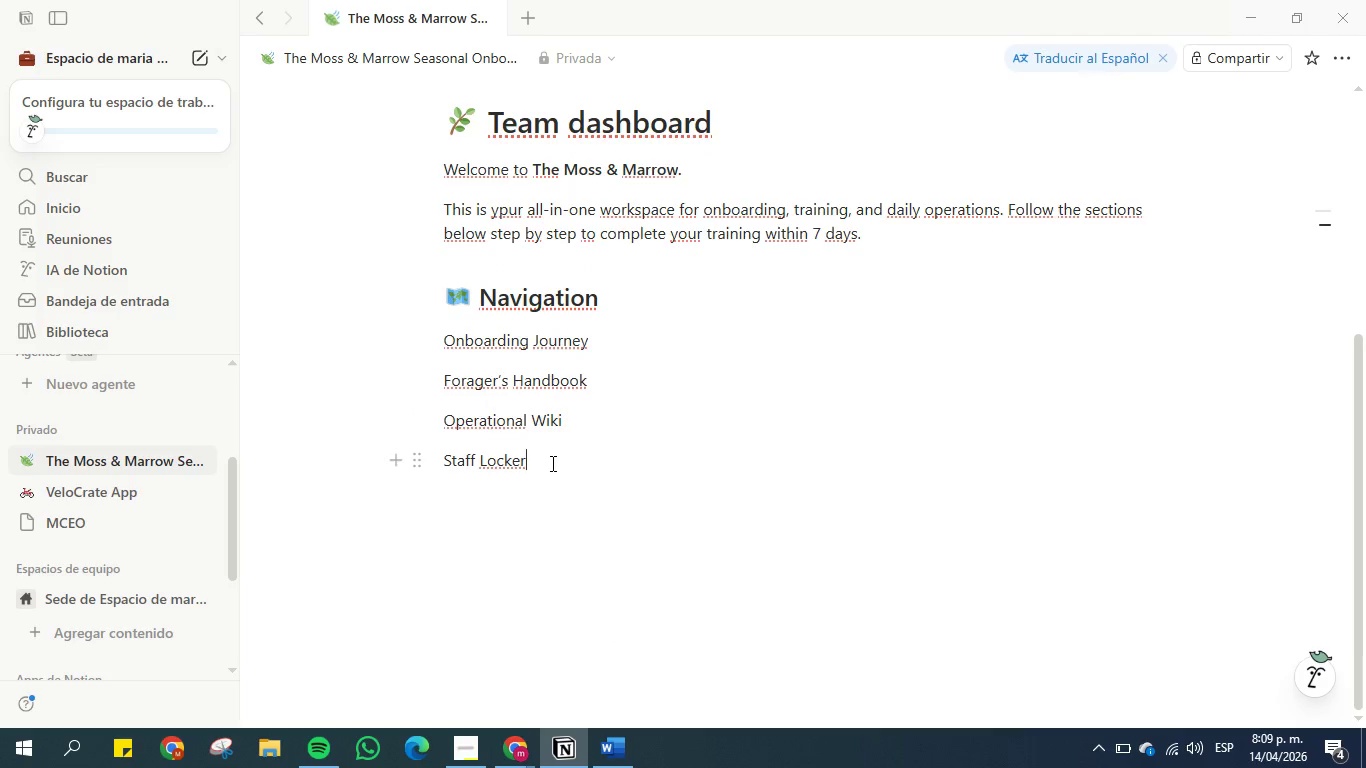 
left_click([551, 463])
 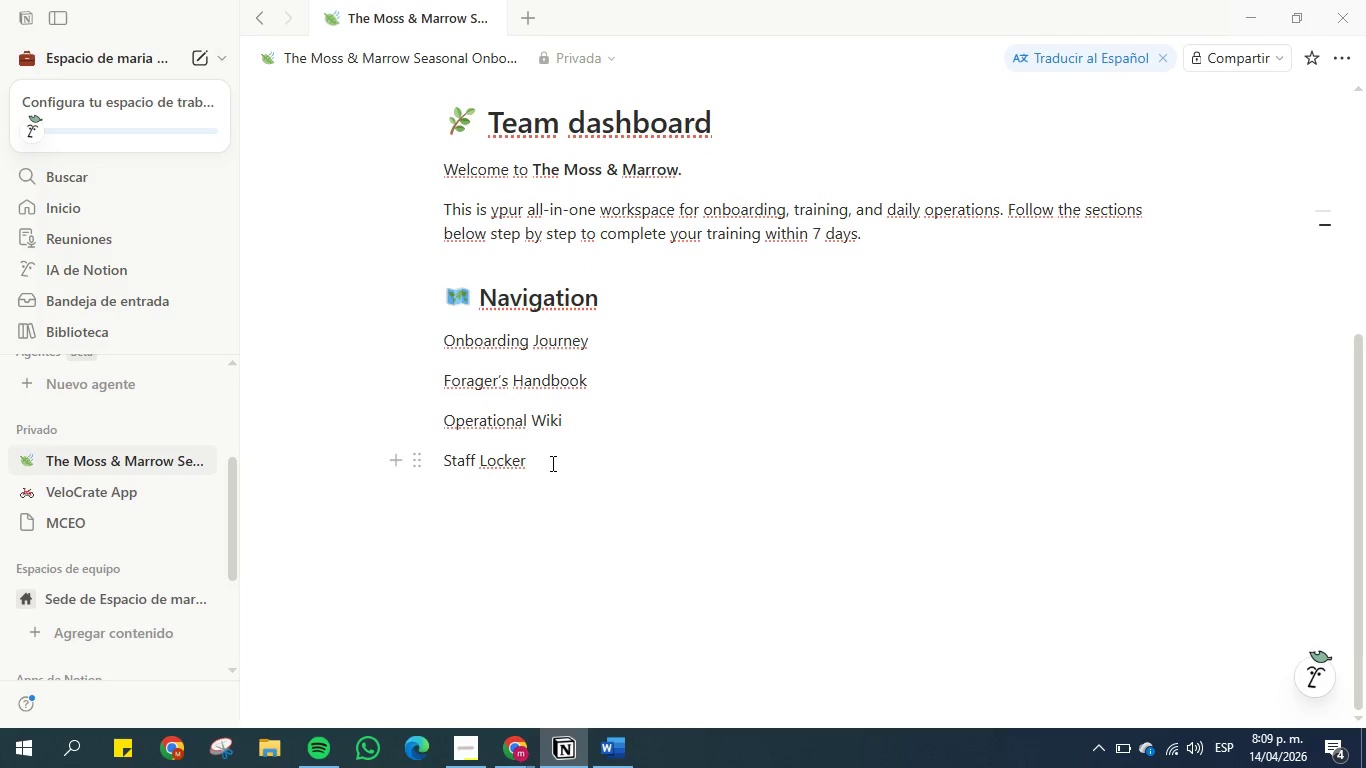 
wait(6.08)
 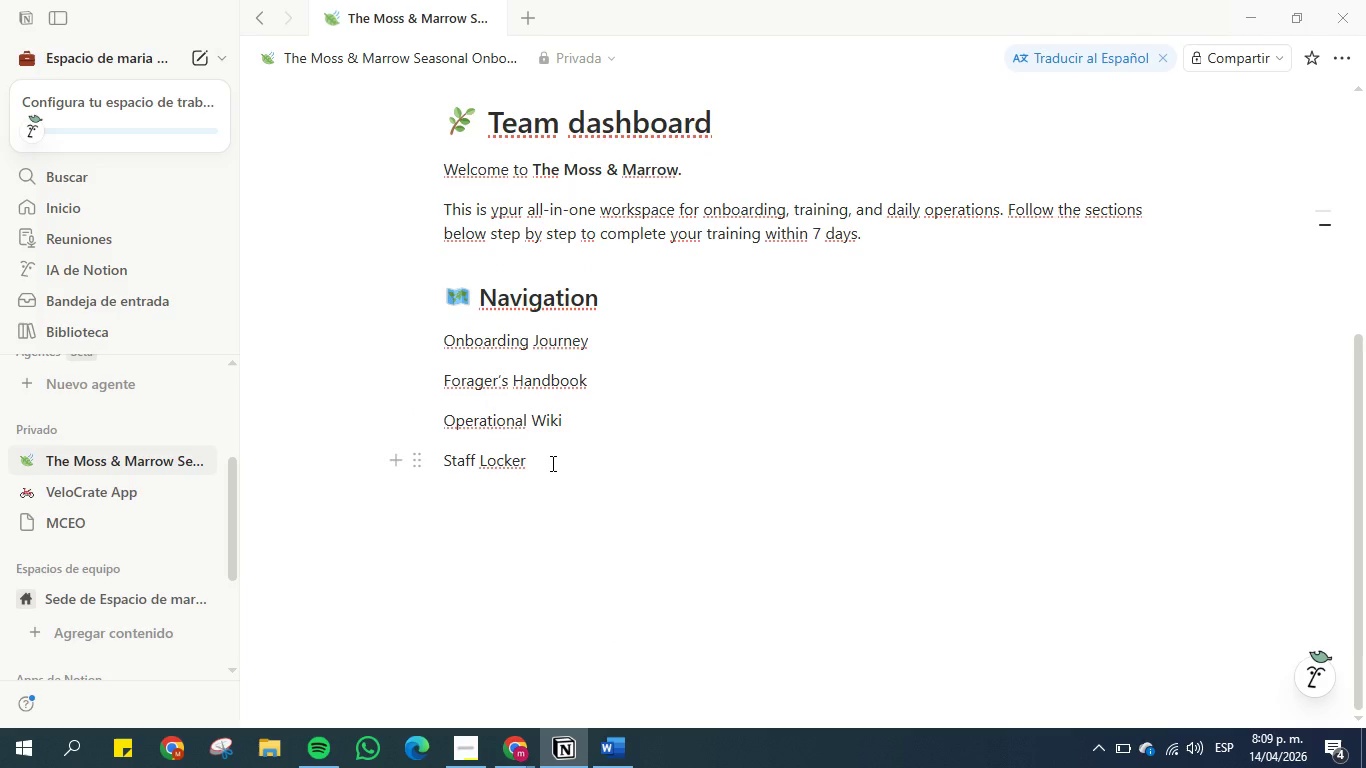 
key(Enter)
 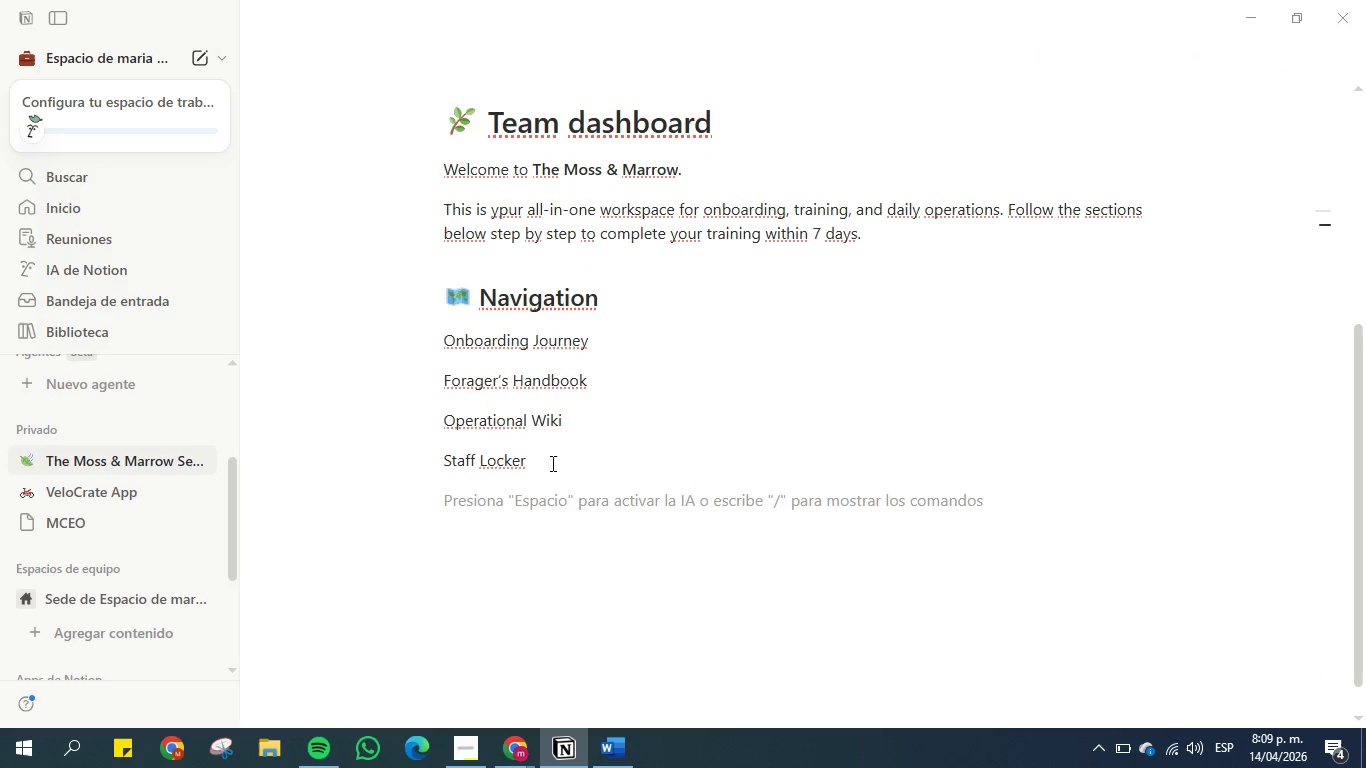 
type(Onboarding)
 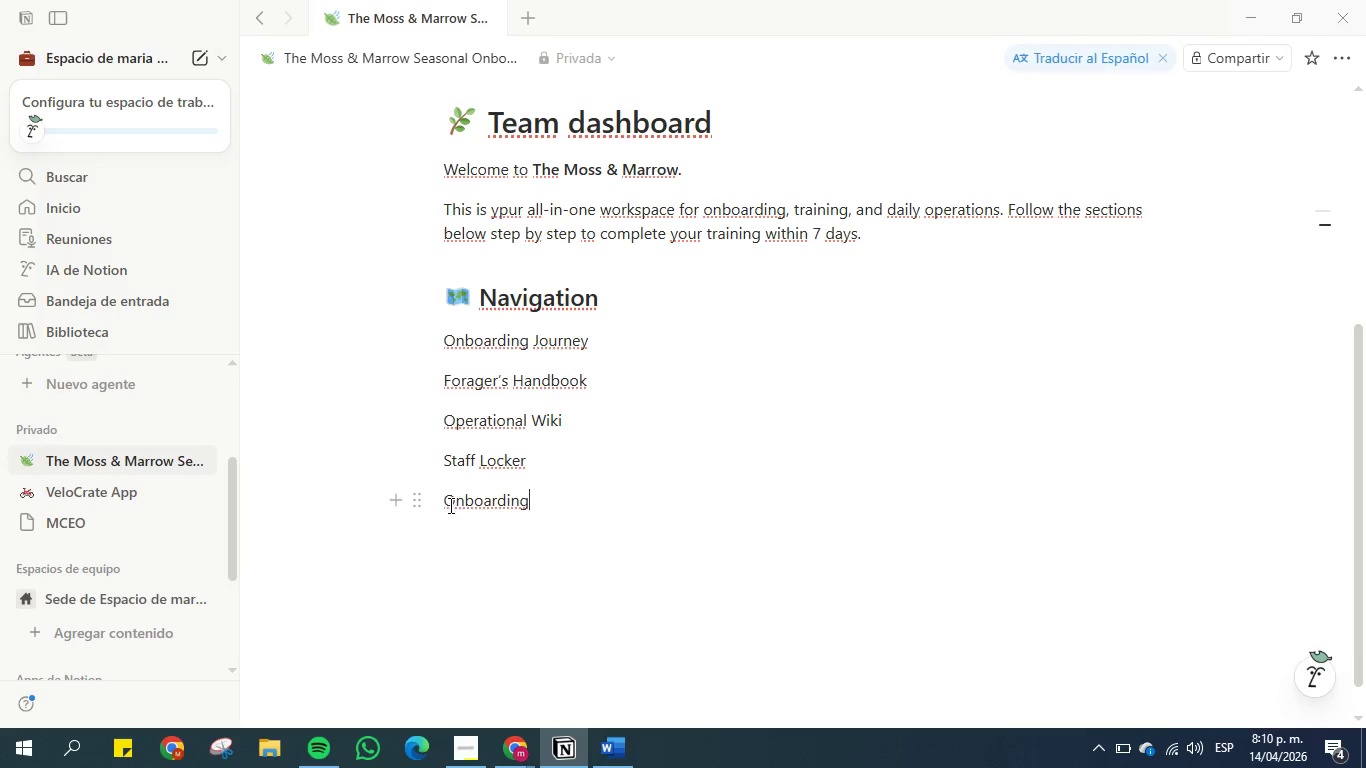 
left_click([442, 505])
 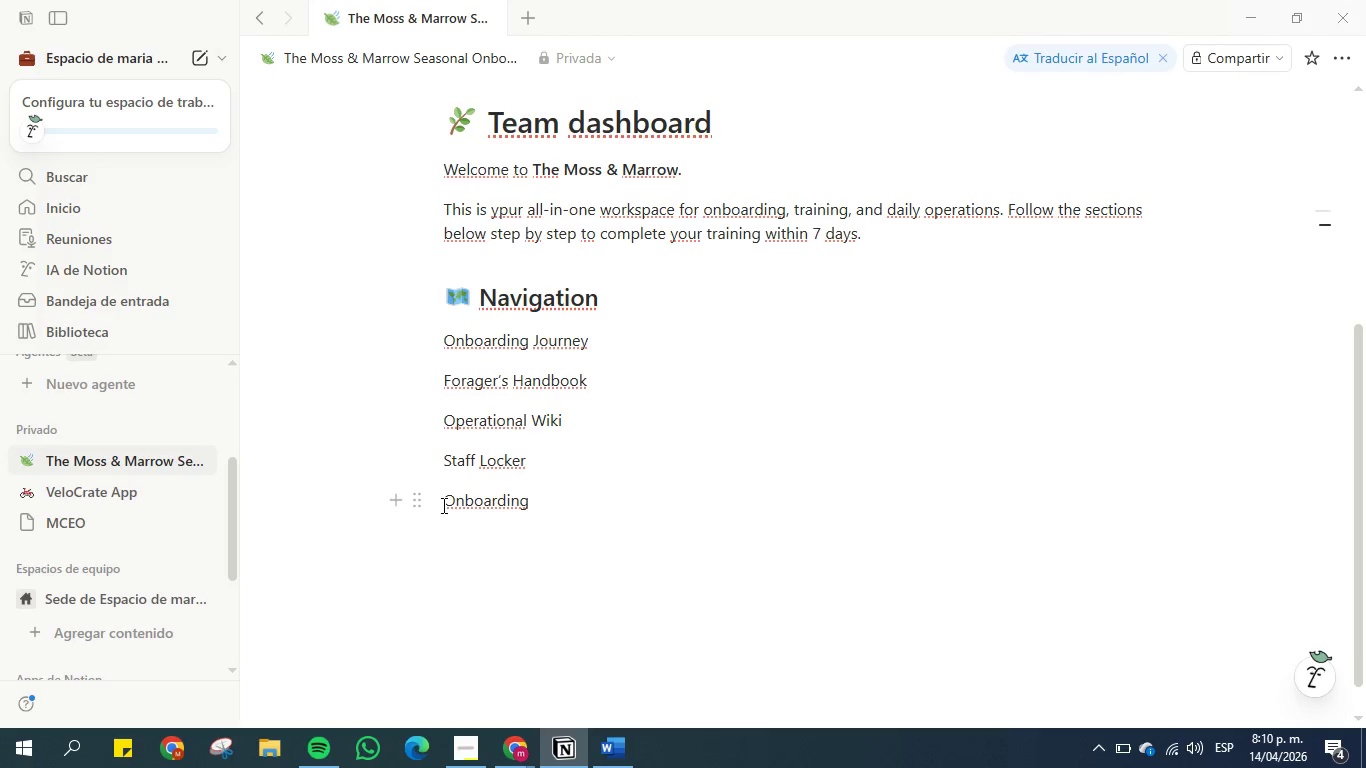 
key(Shift+Period)
 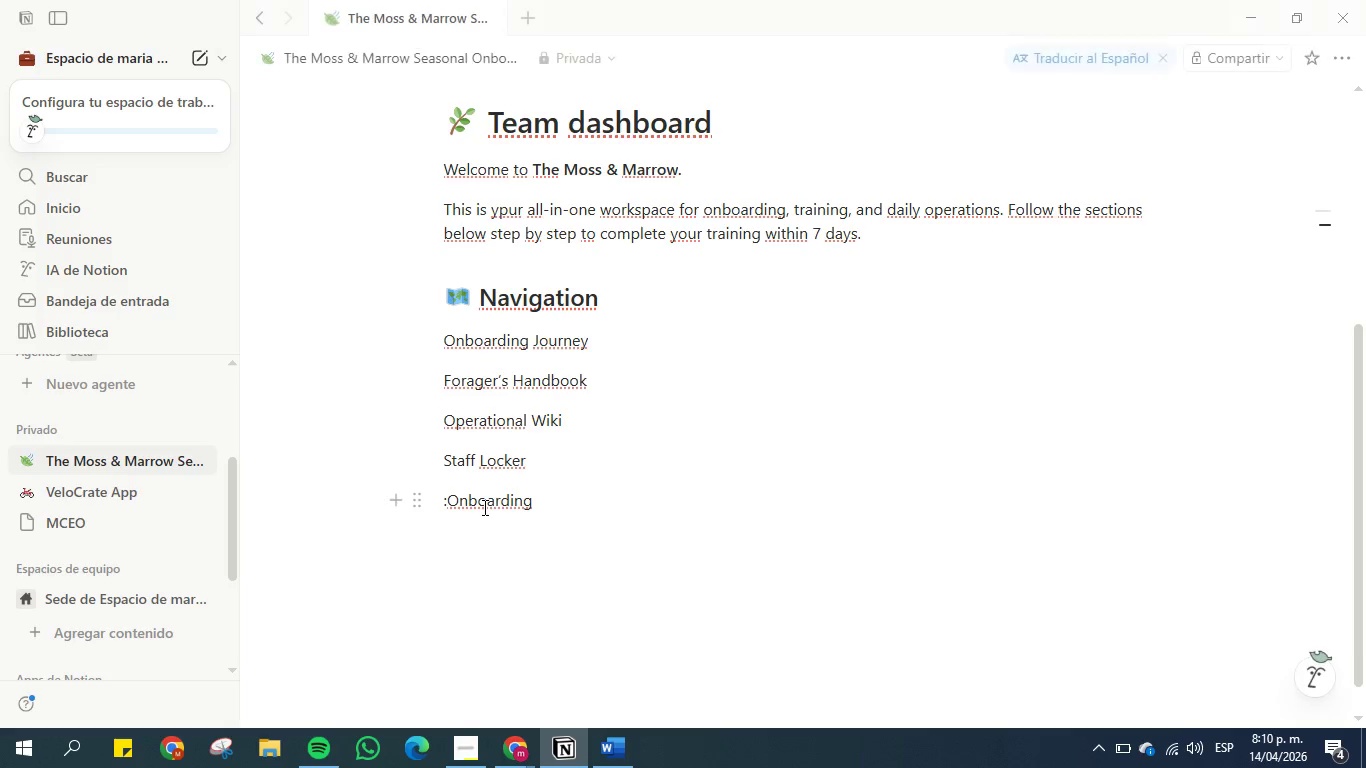 
key(Backspace)
 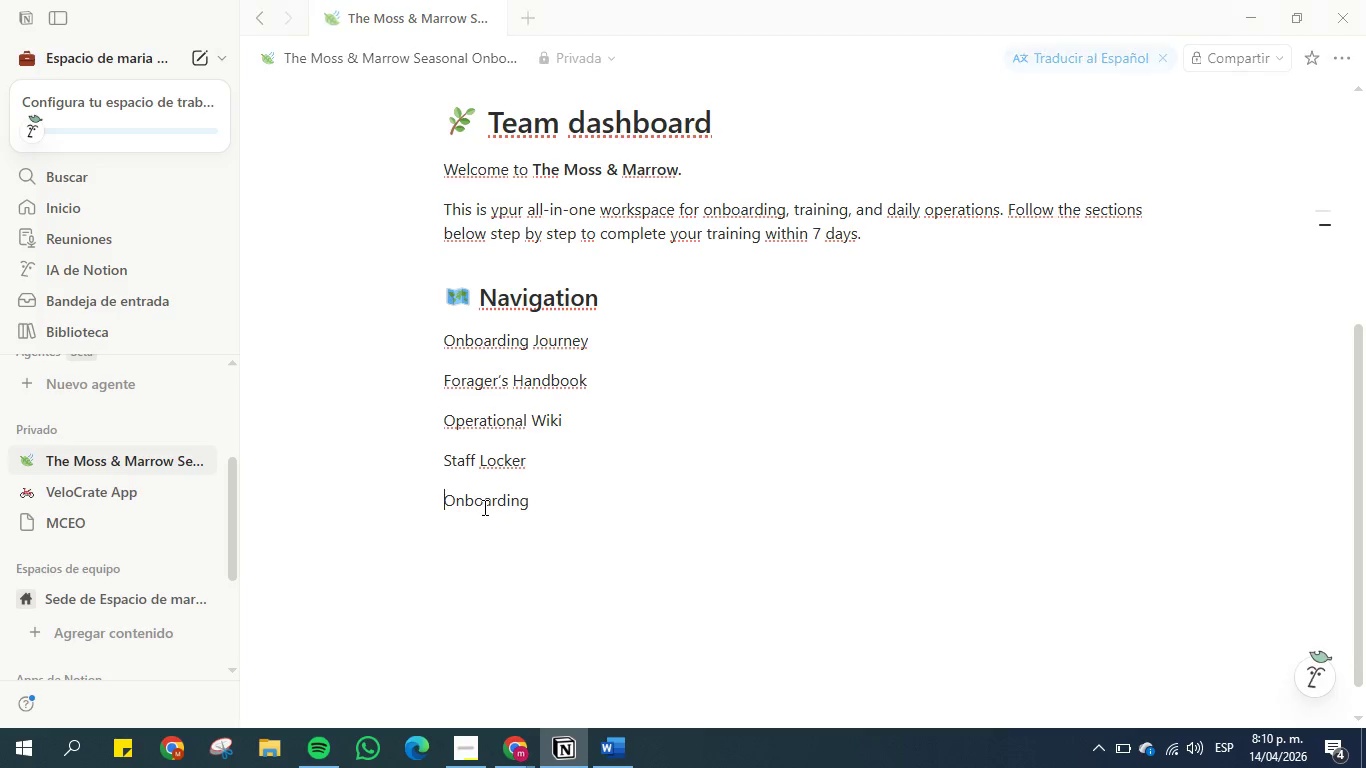 
key(Space)
 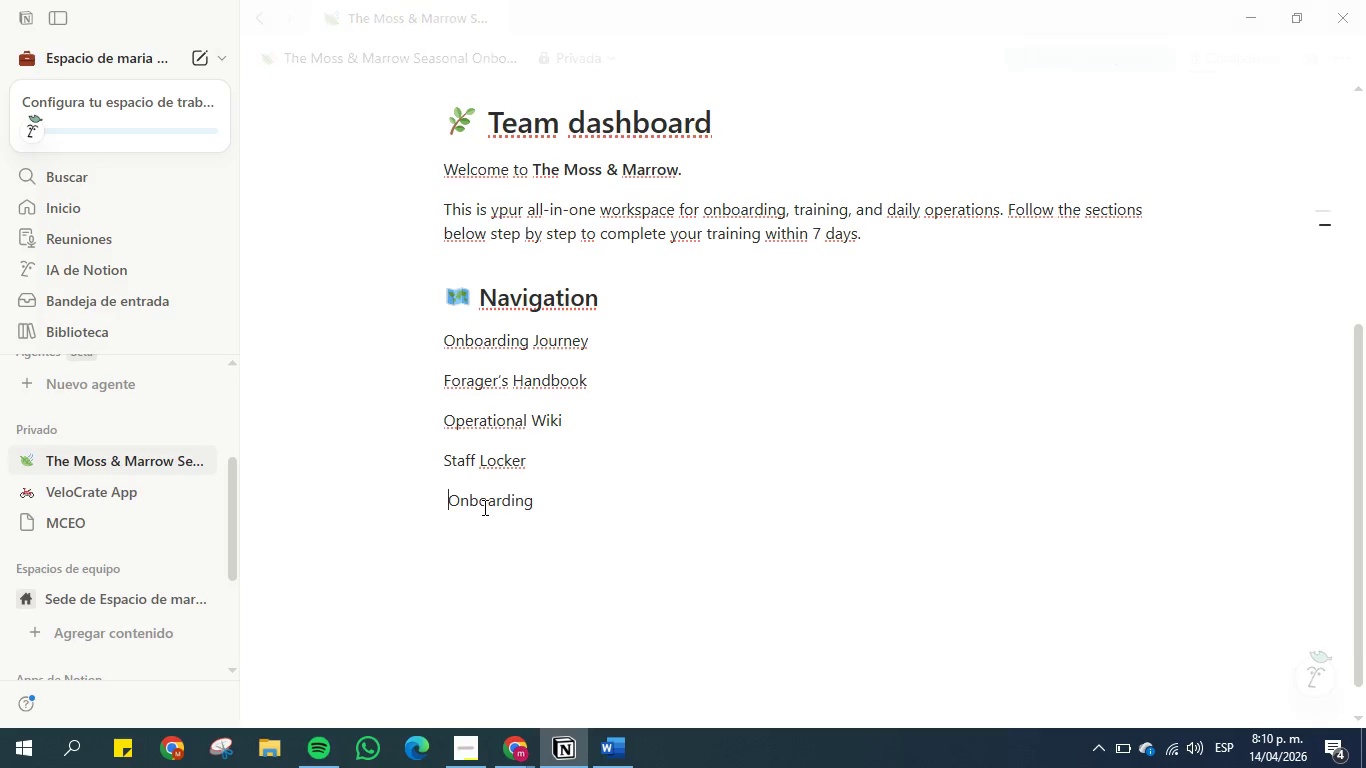 
key(ArrowLeft)
 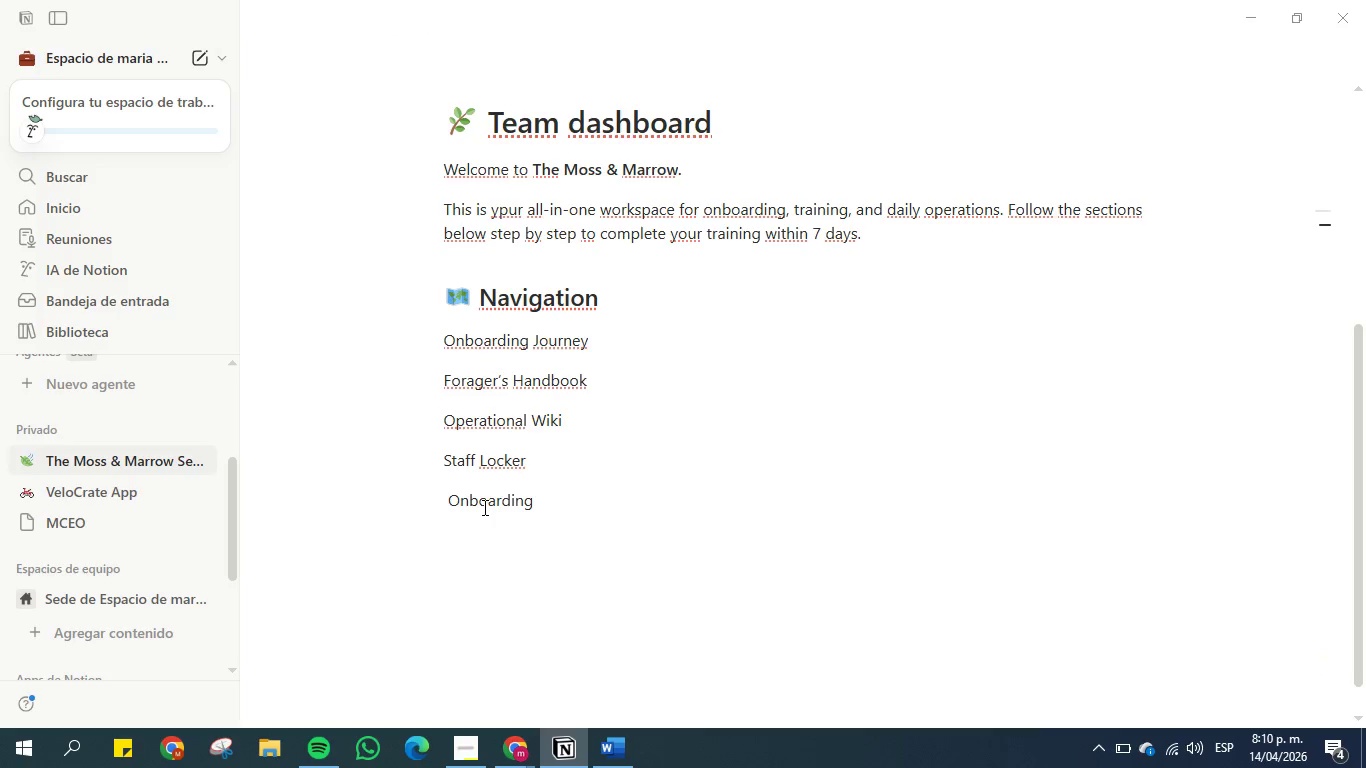 
key(Shift+Period)
 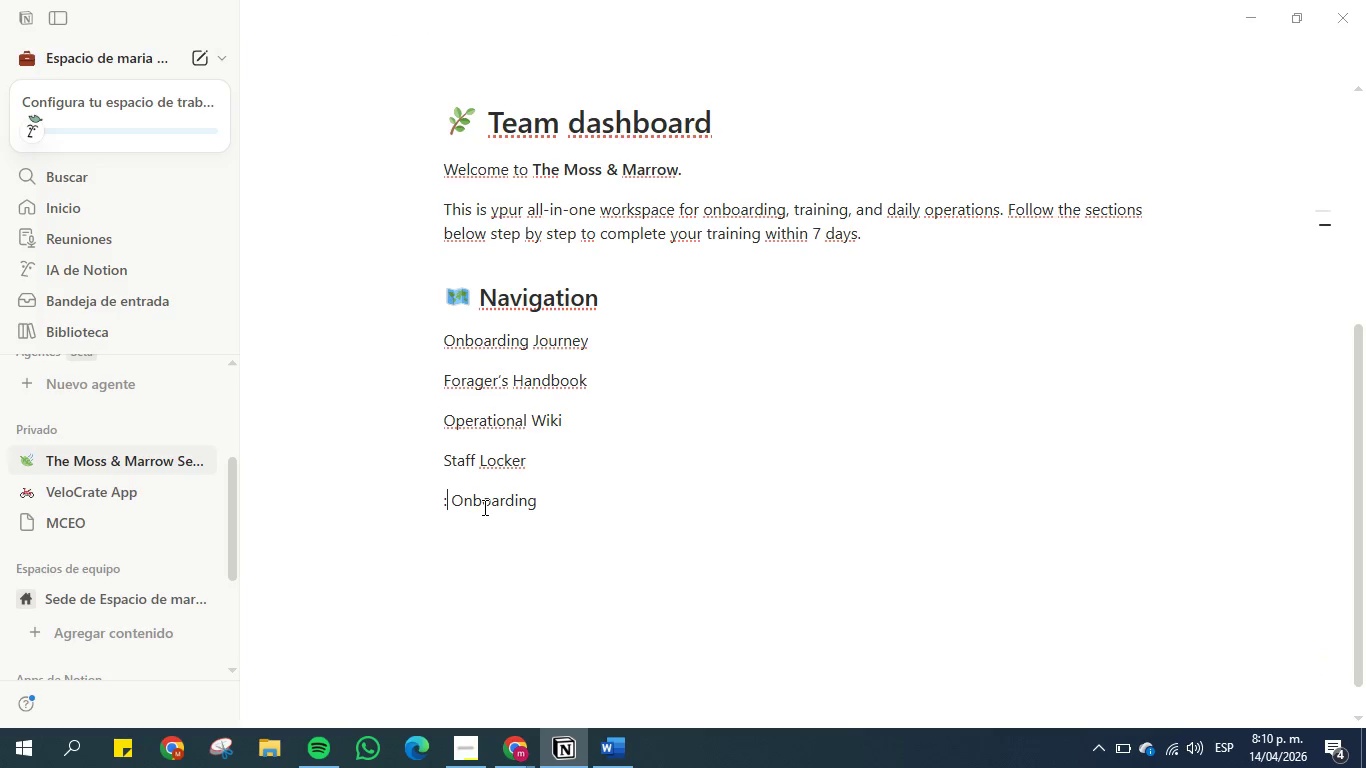 
hold_key(key=C, duration=0.31)
 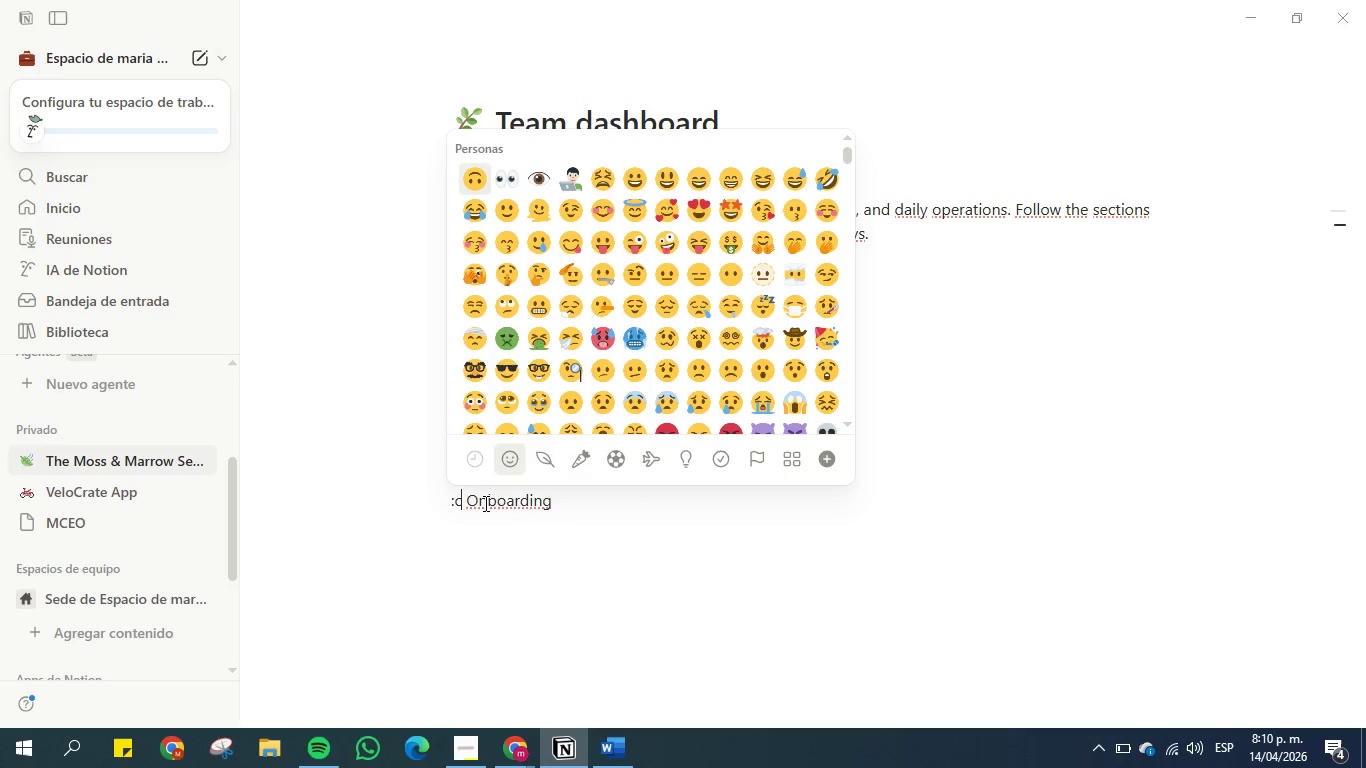 
wait(5.48)
 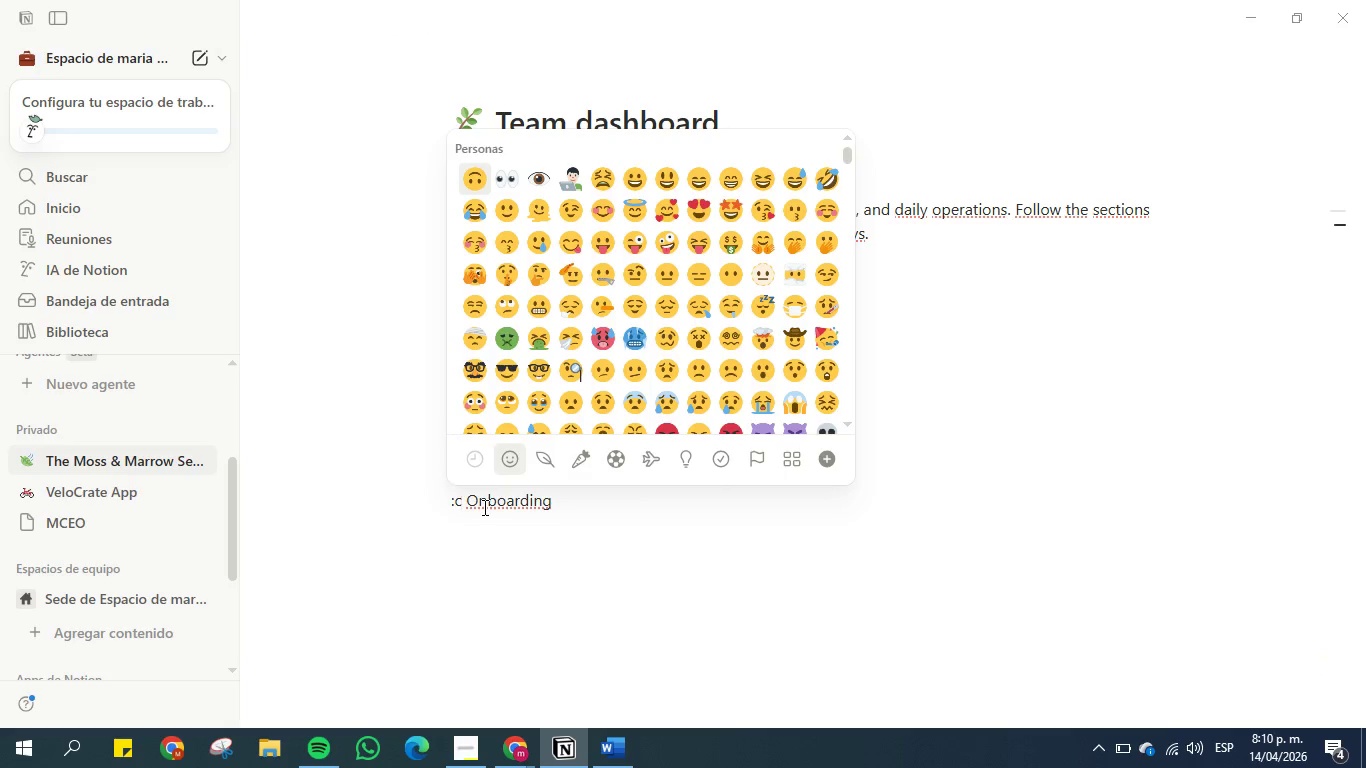 
left_click([641, 453])
 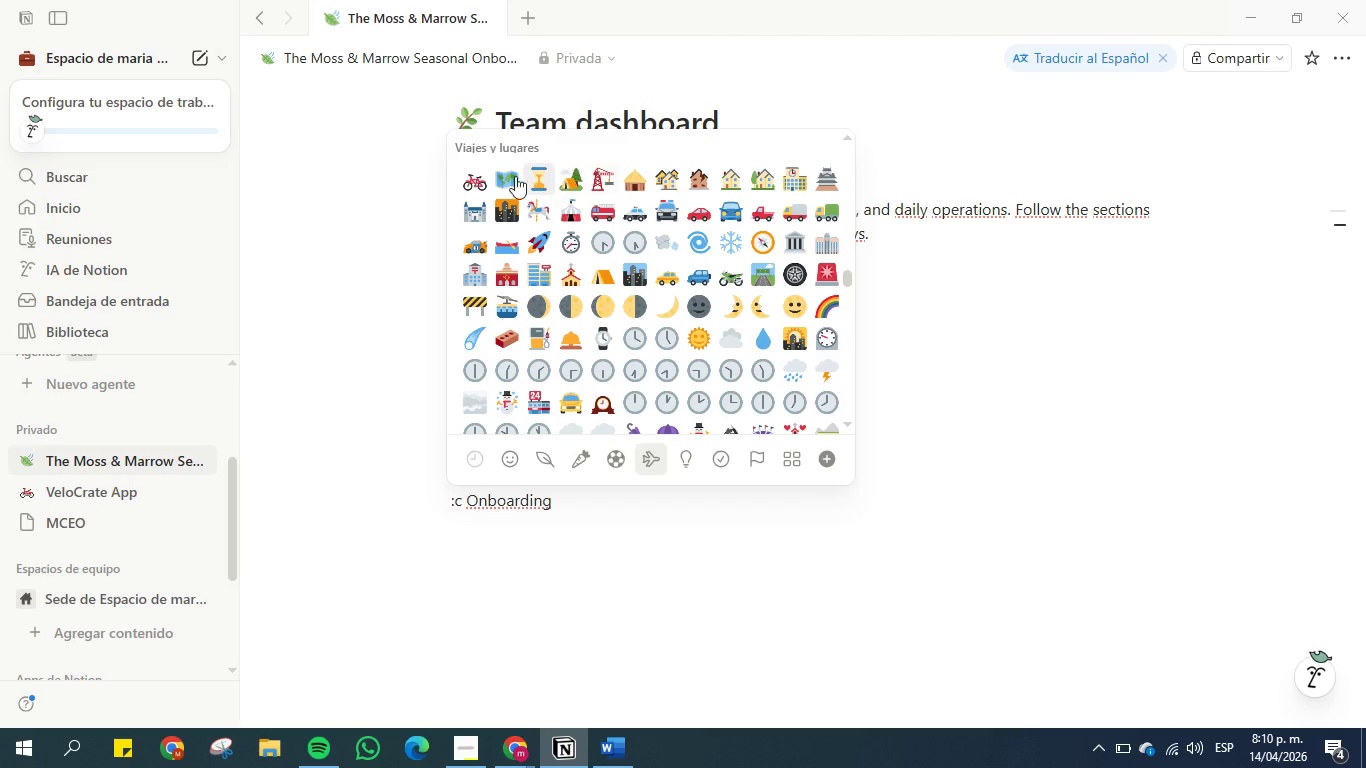 
scroll: coordinate [634, 245], scroll_direction: up, amount: 1.0
 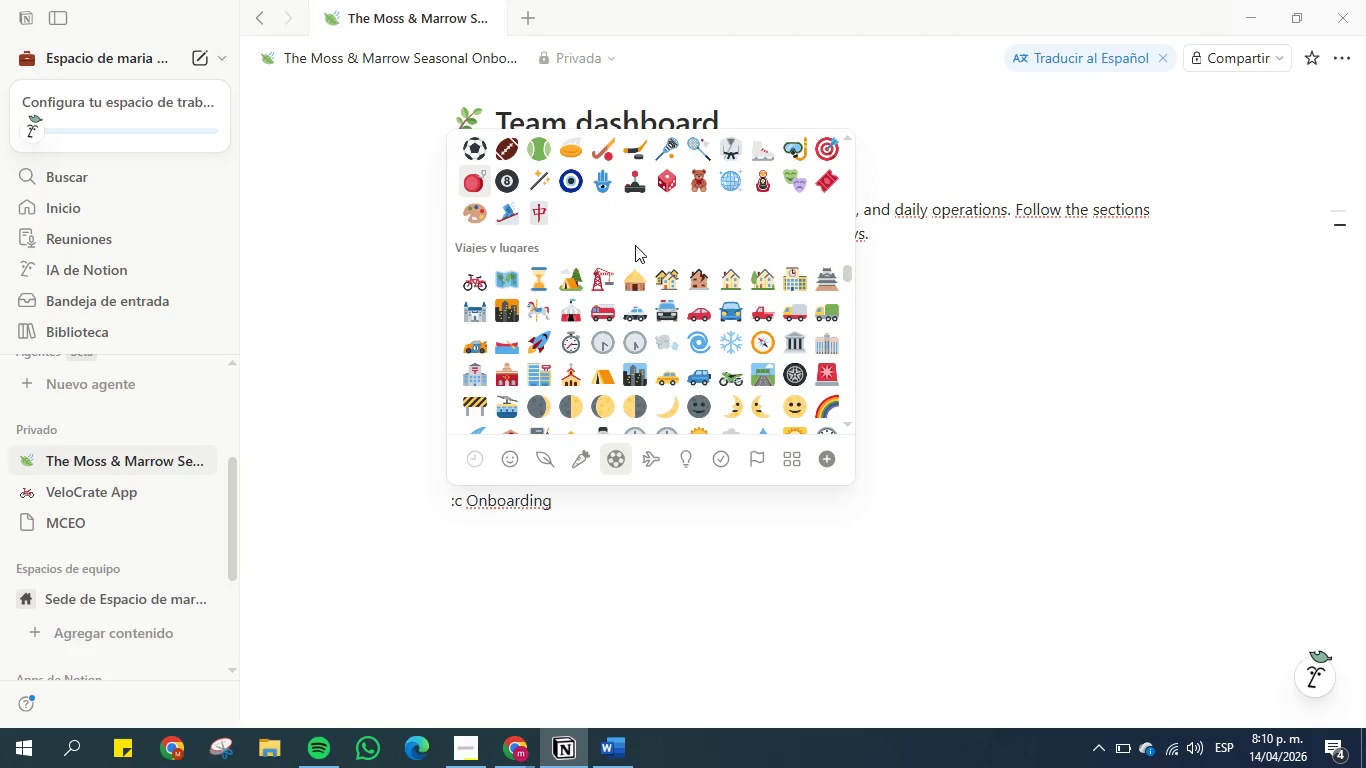 
scroll: coordinate [635, 245], scroll_direction: down, amount: 1.0
 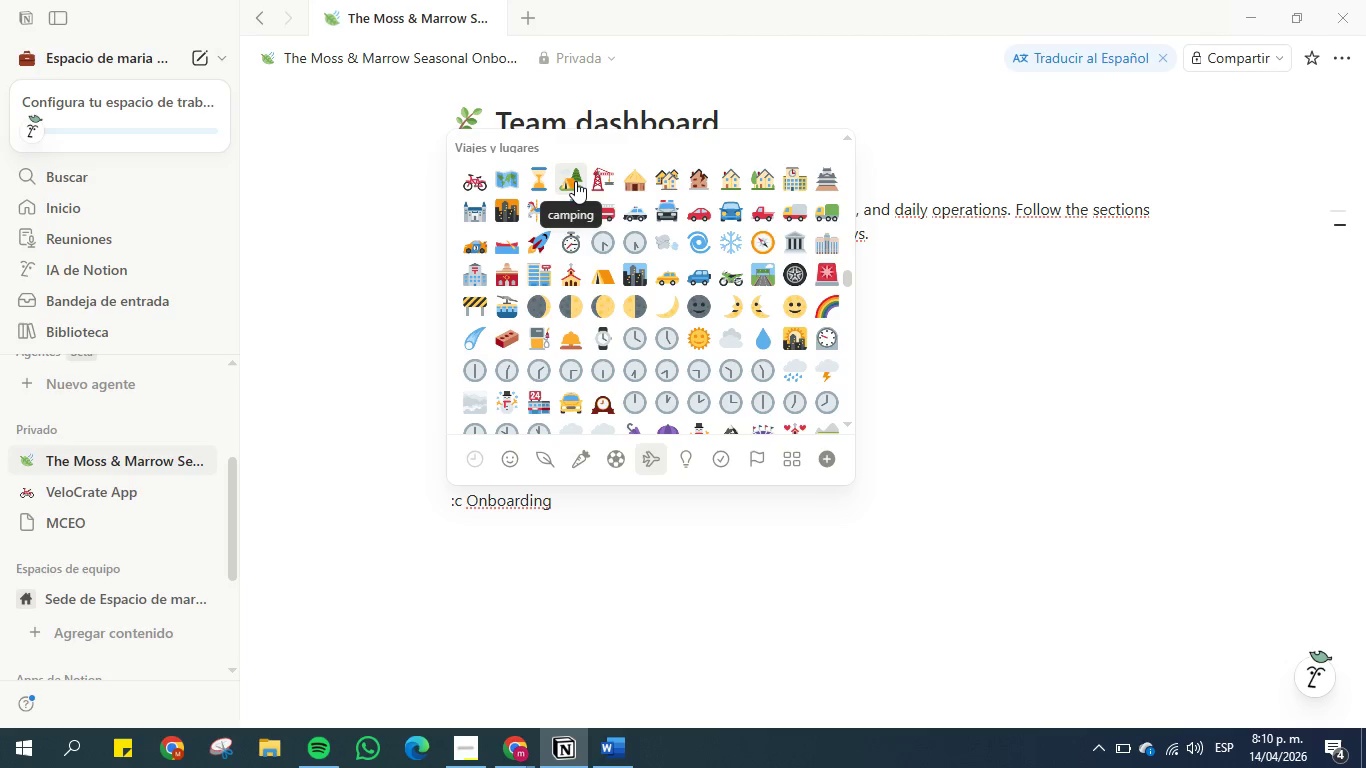 
wait(14.96)
 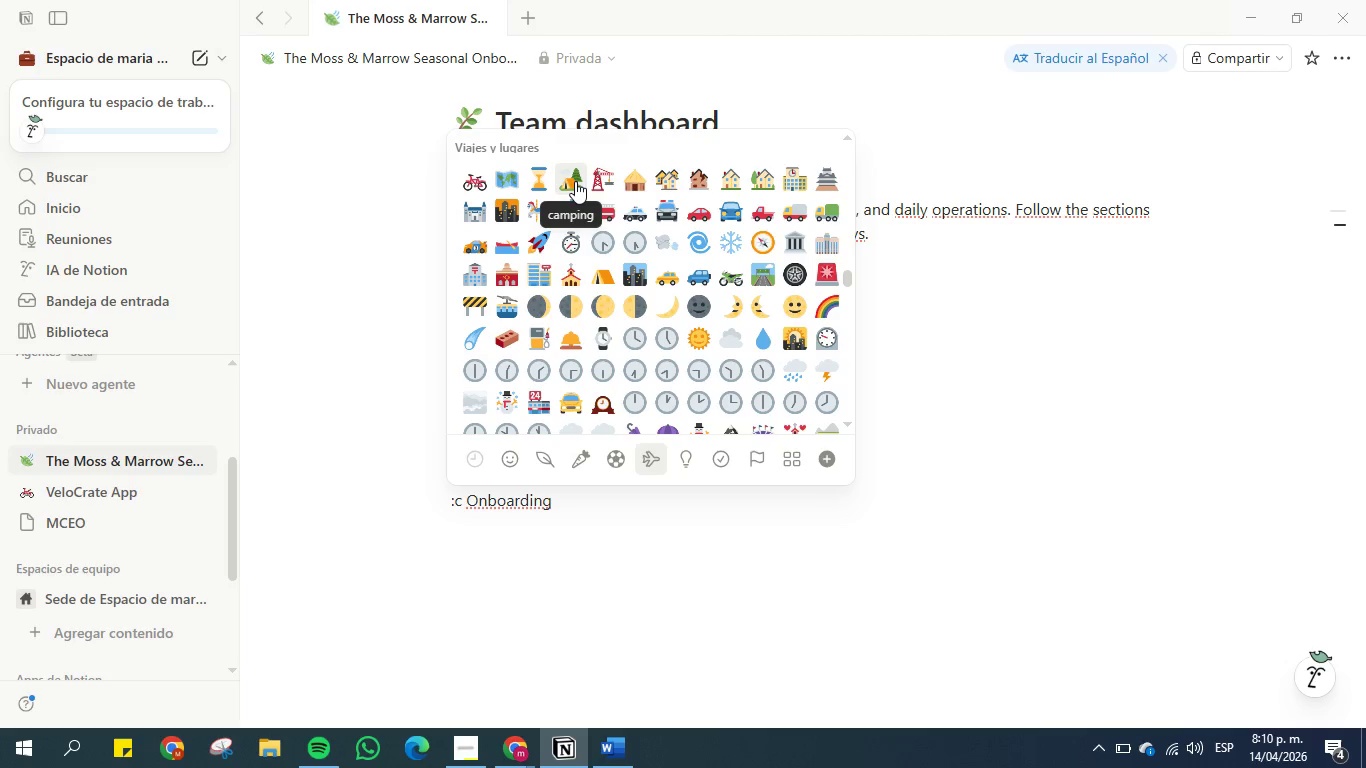 
scroll: coordinate [625, 258], scroll_direction: down, amount: 2.0
 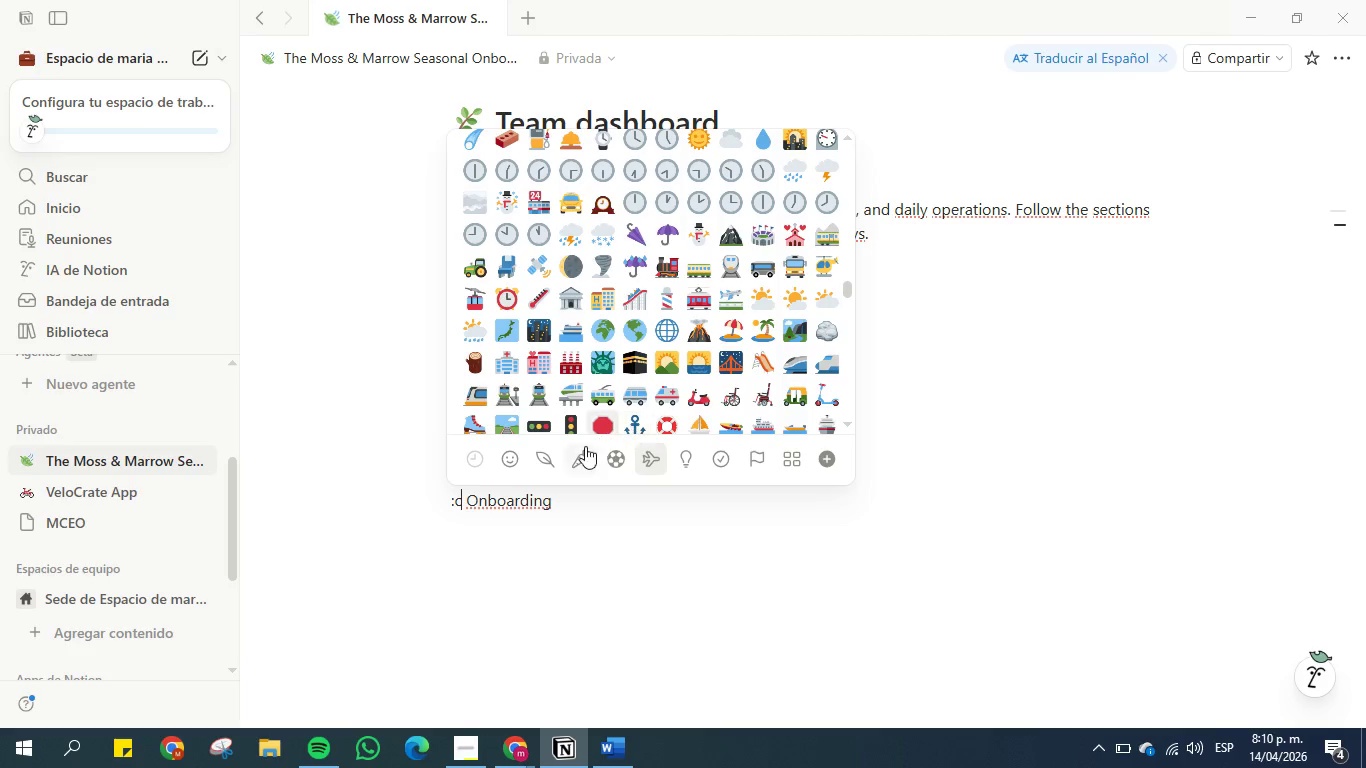 
left_click([583, 454])
 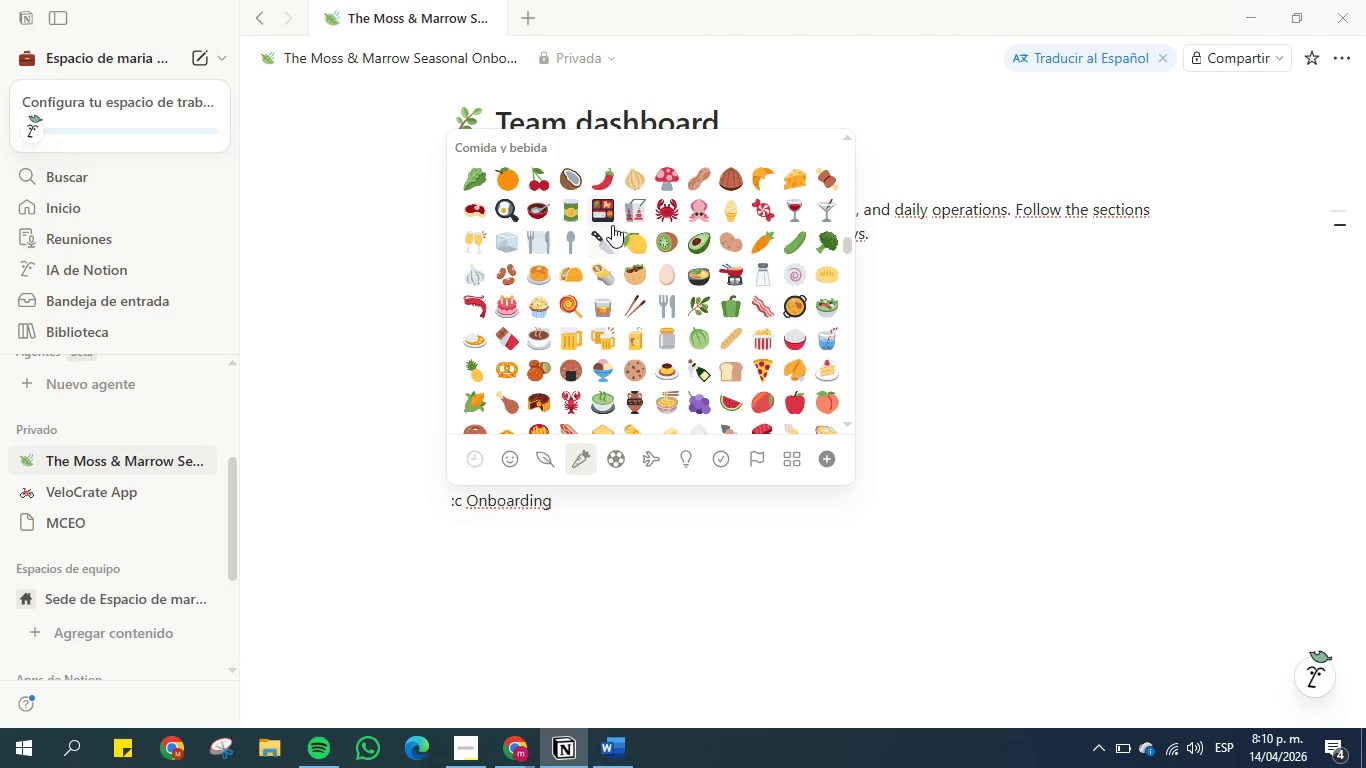 
scroll: coordinate [614, 288], scroll_direction: up, amount: 1.0
 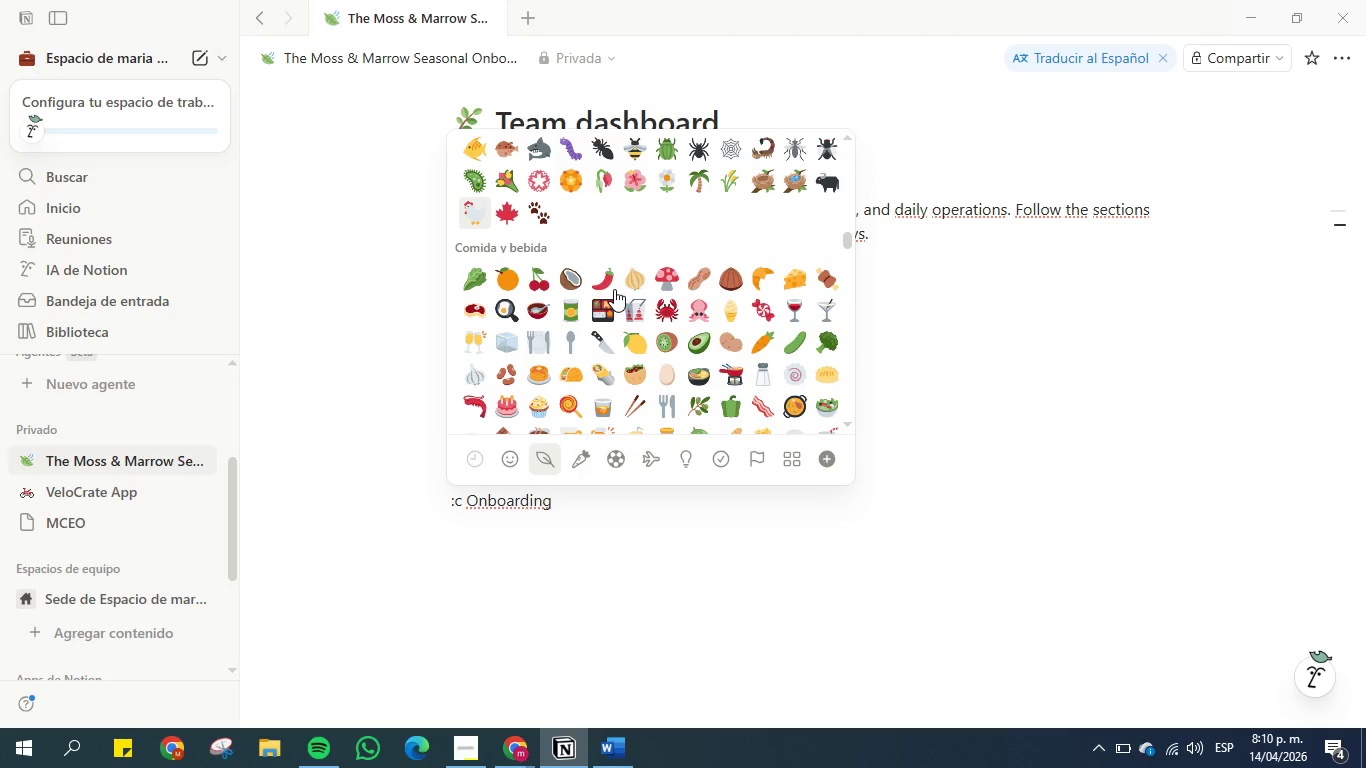 
scroll: coordinate [614, 289], scroll_direction: down, amount: 3.0
 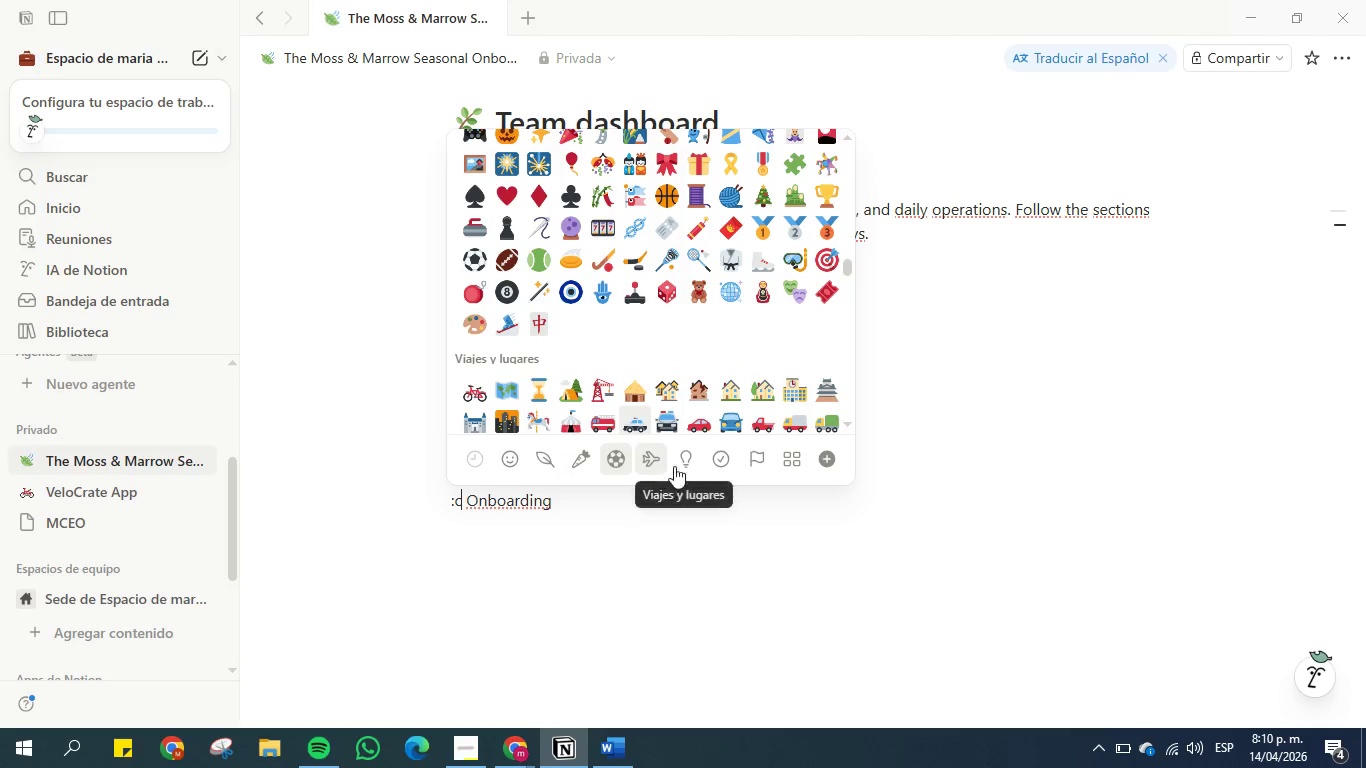 
scroll: coordinate [574, 271], scroll_direction: up, amount: 1.0
 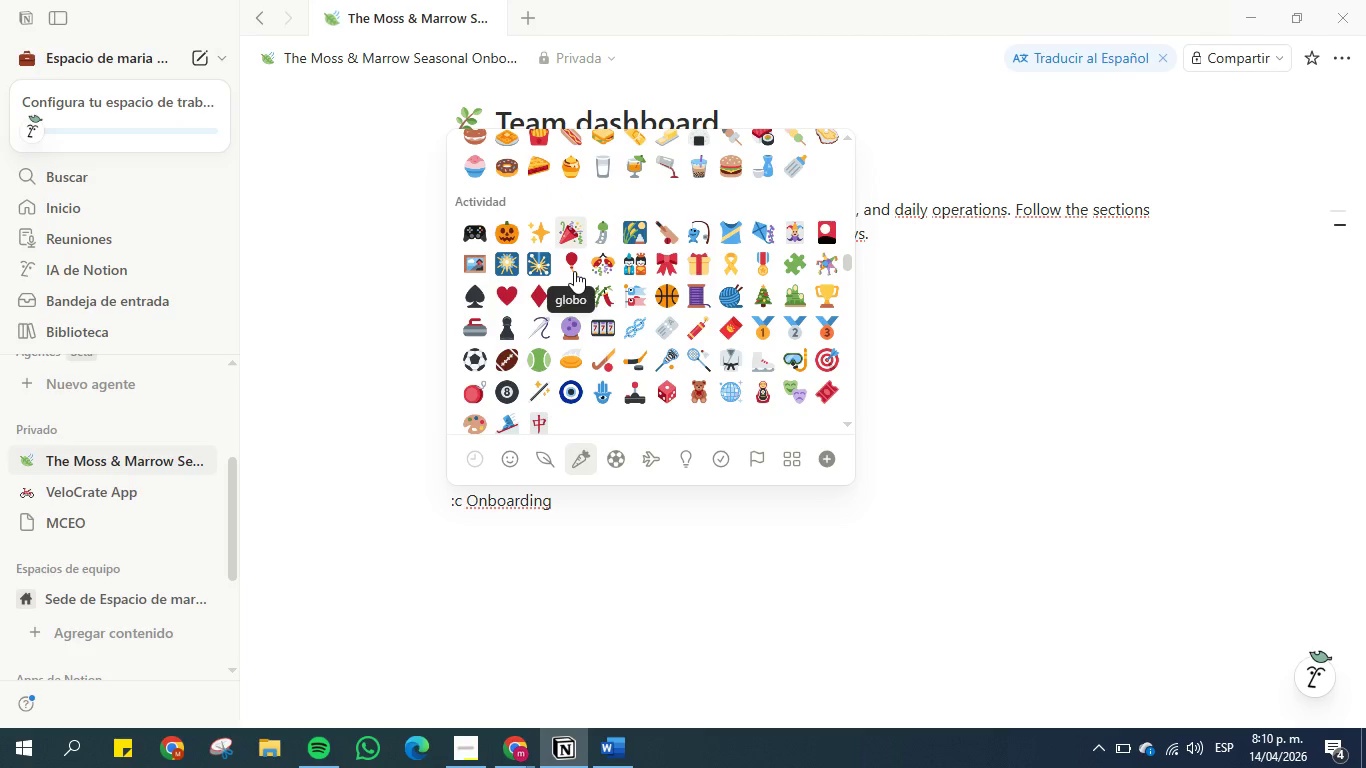 
scroll: coordinate [574, 271], scroll_direction: down, amount: 12.0
 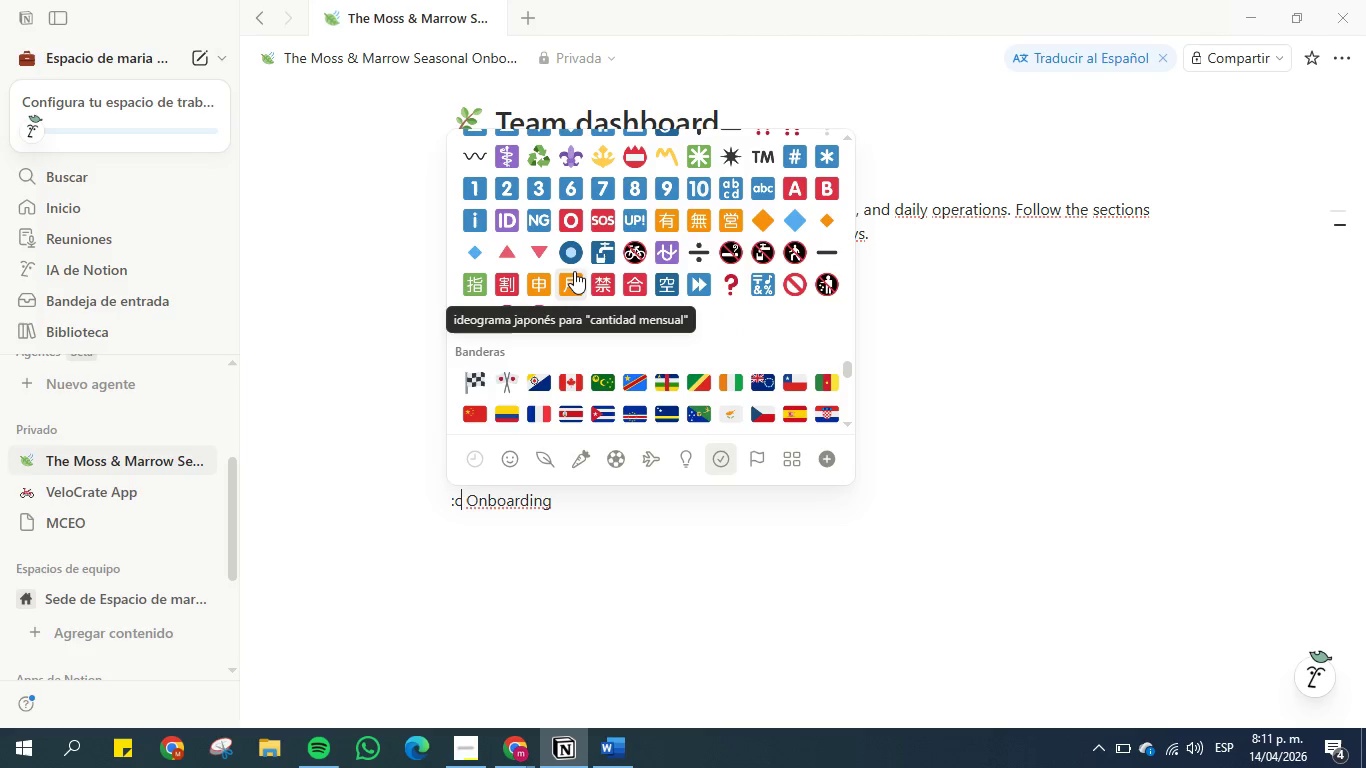 
scroll: coordinate [465, 223], scroll_direction: up, amount: 9.0
 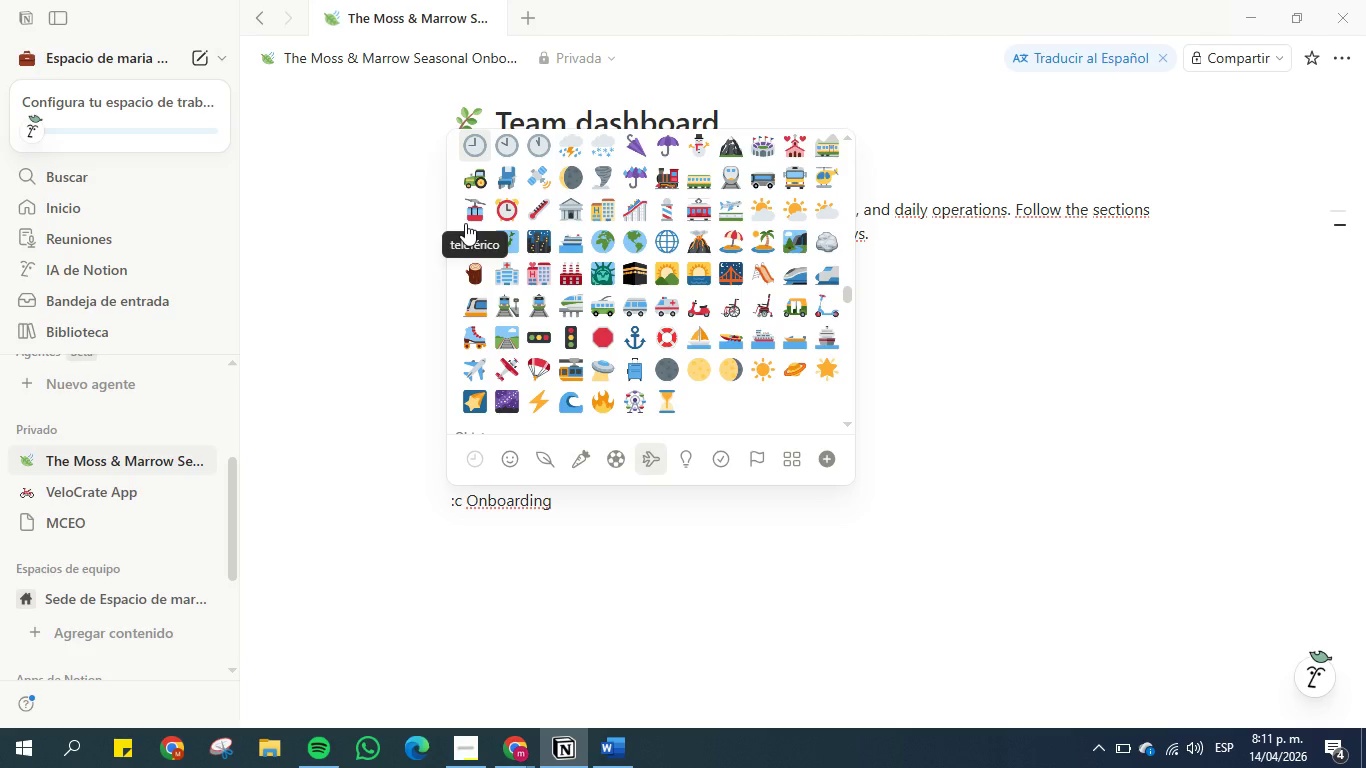 
scroll: coordinate [465, 223], scroll_direction: up, amount: 4.0
 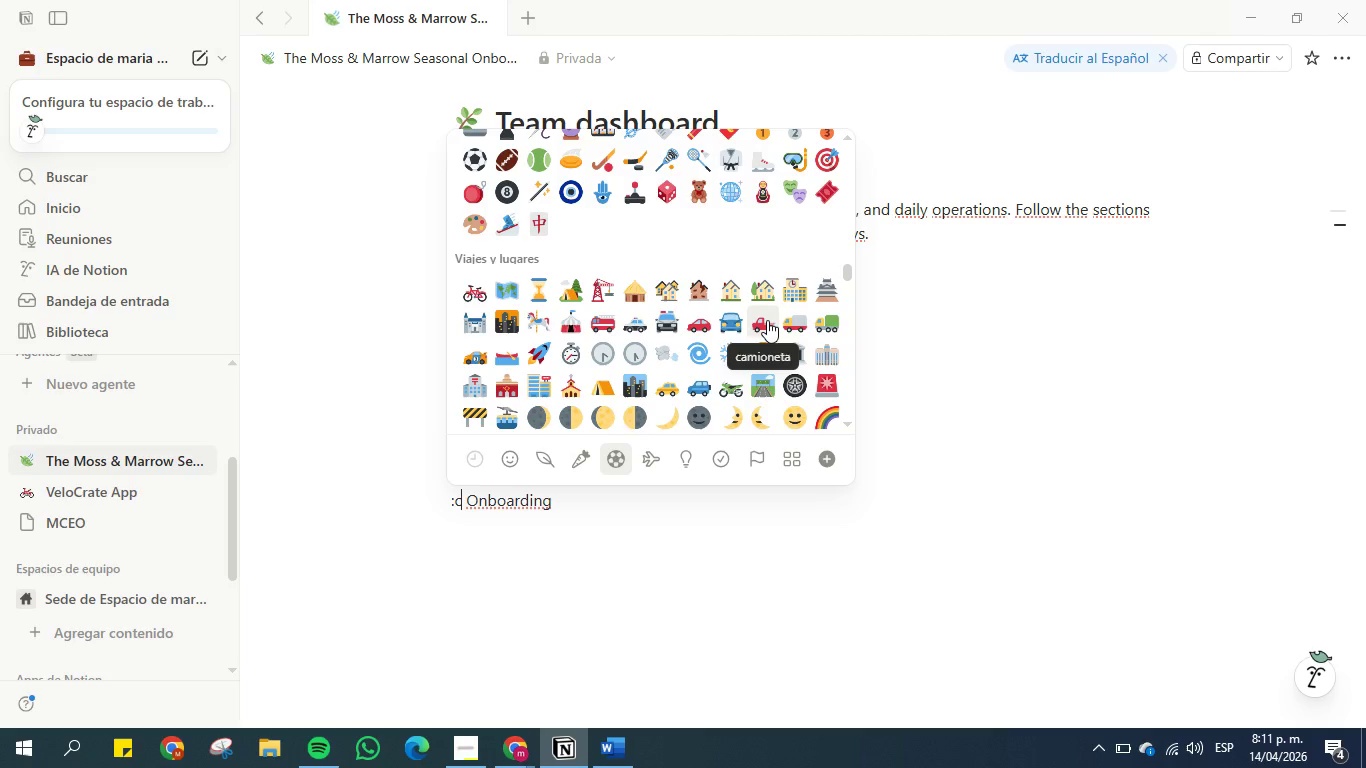 
wait(39.9)
 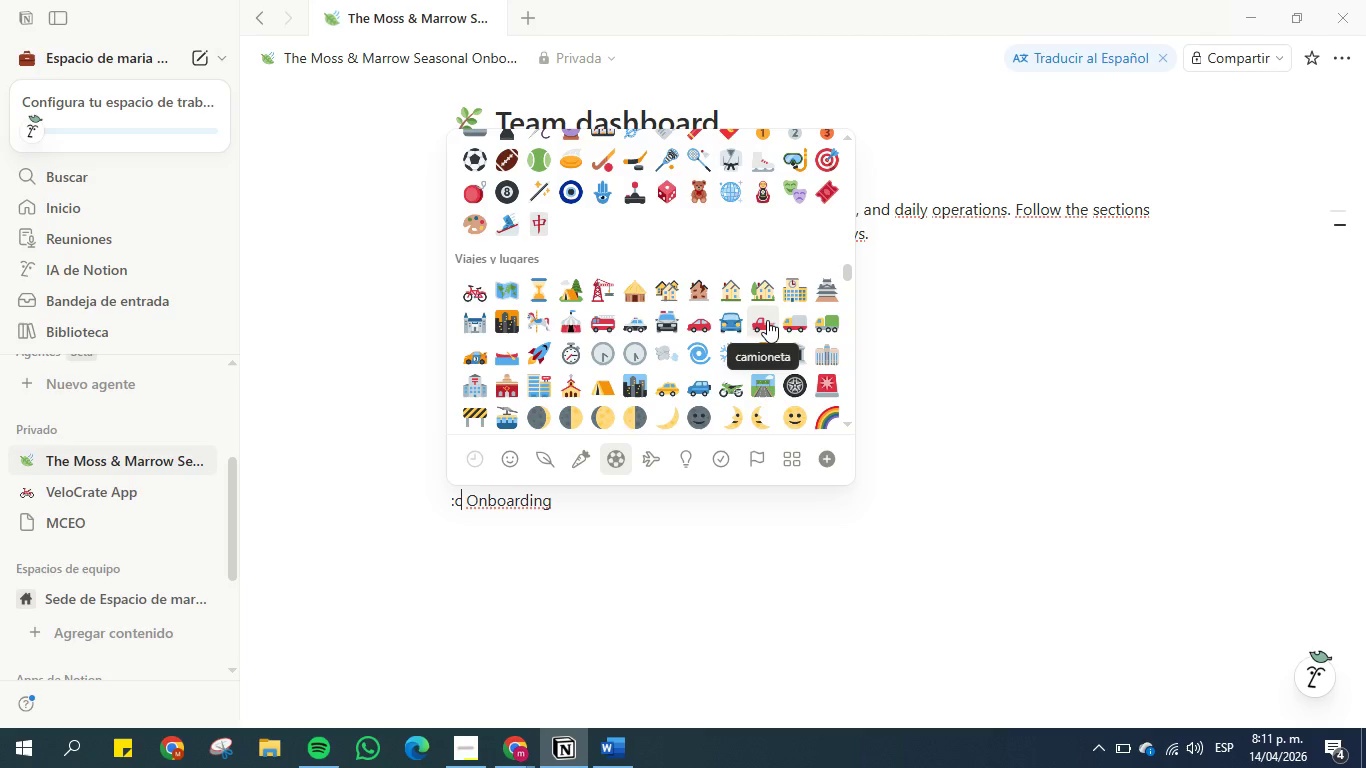 
left_click([827, 319])
 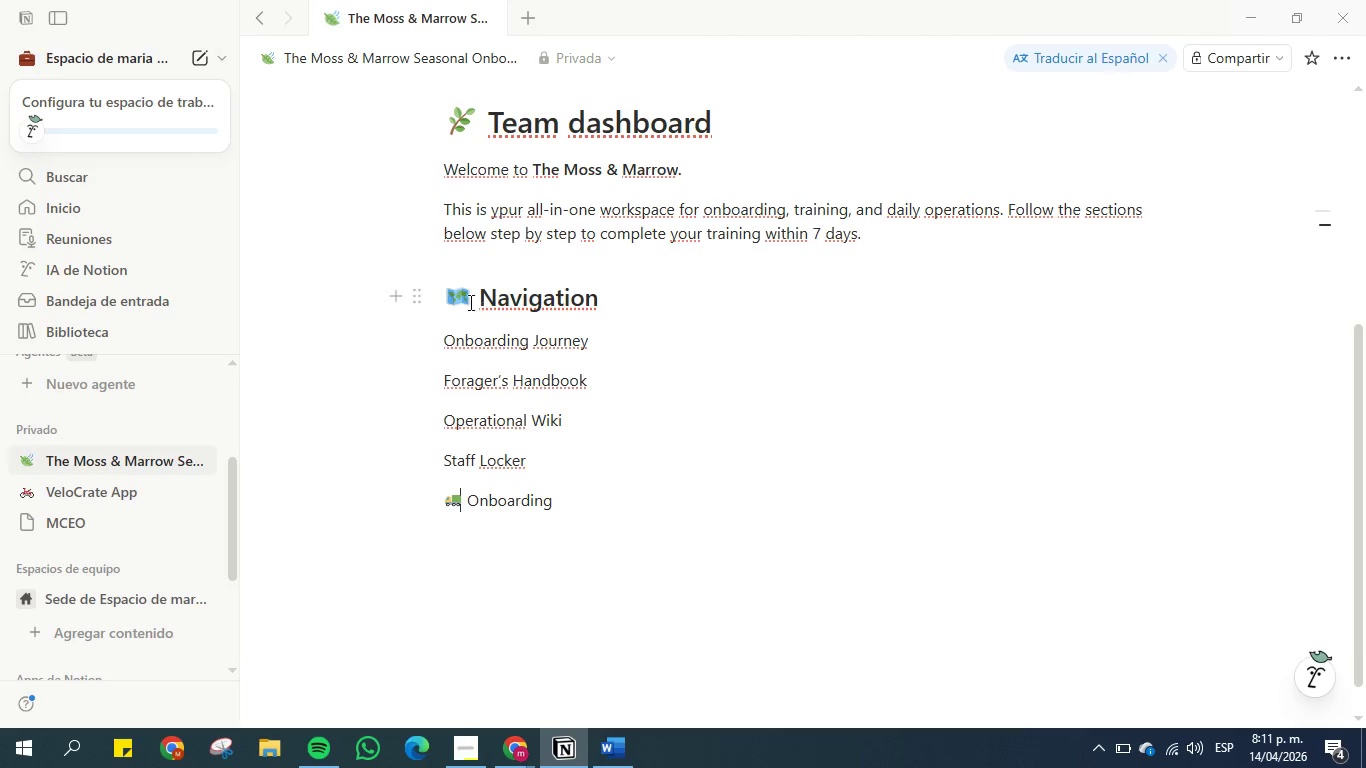 
left_click([456, 294])
 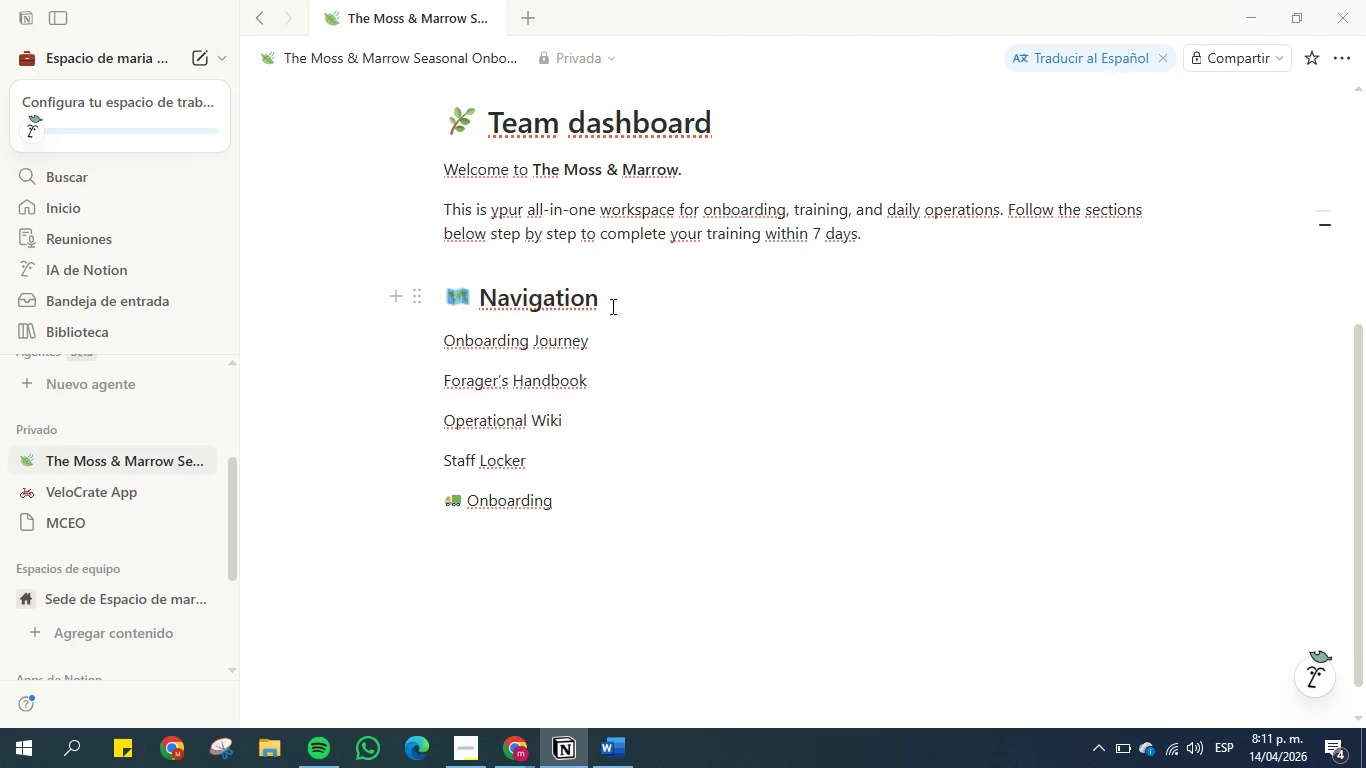 
left_click([638, 306])
 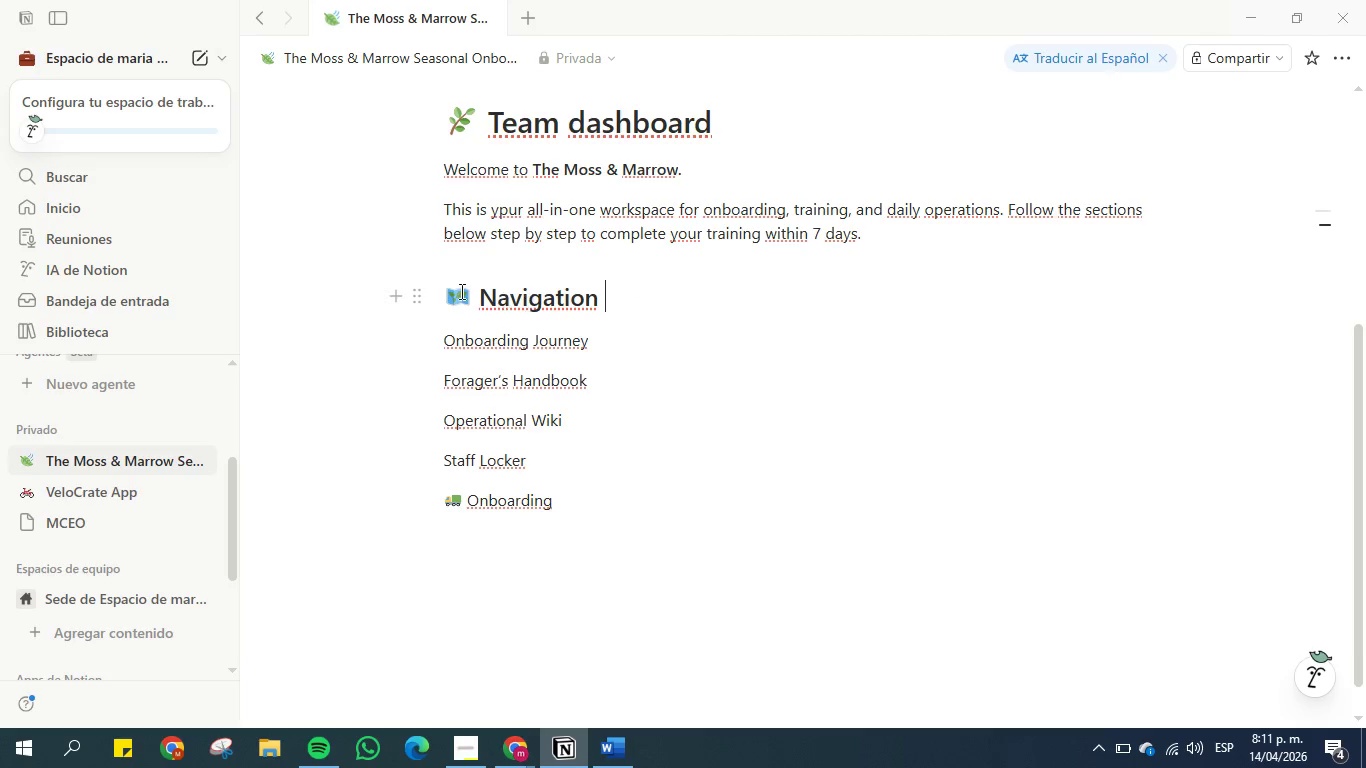 
left_click([458, 291])
 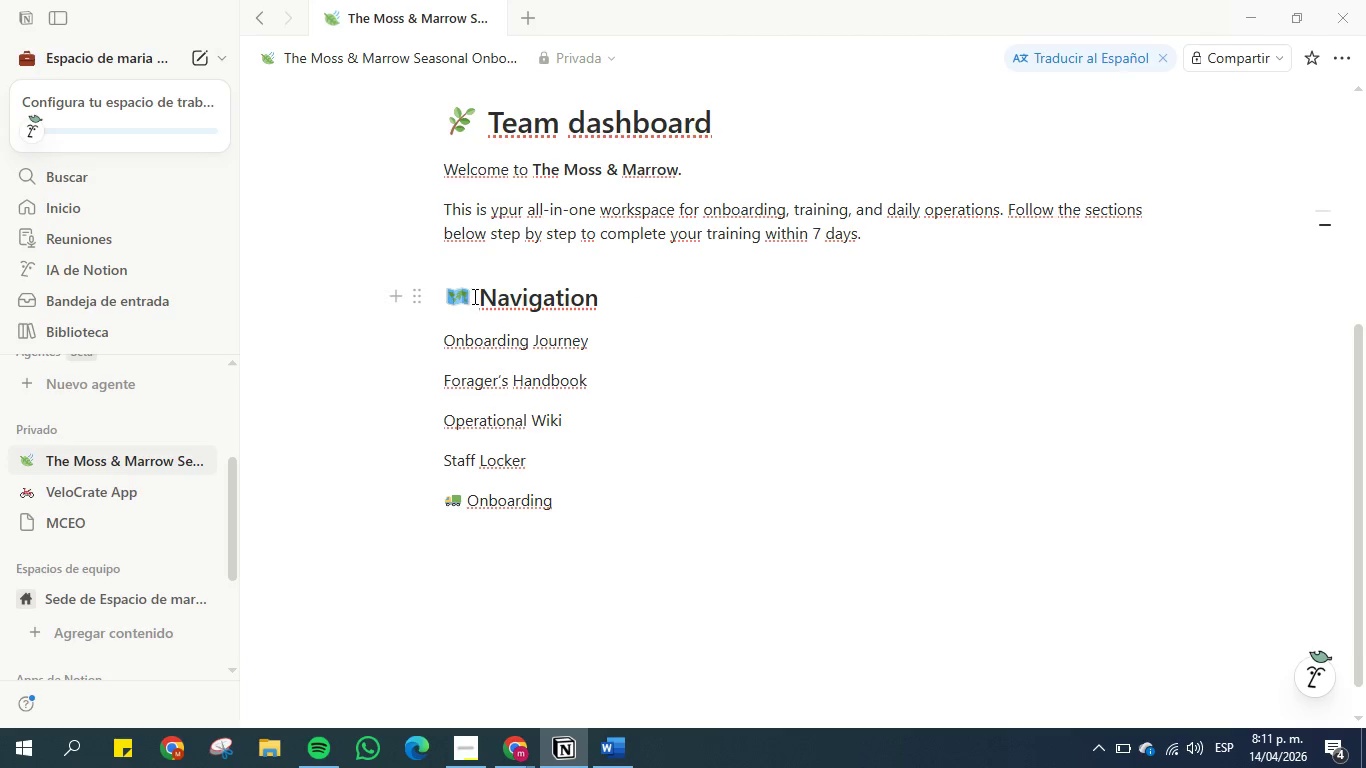 
left_click([474, 297])
 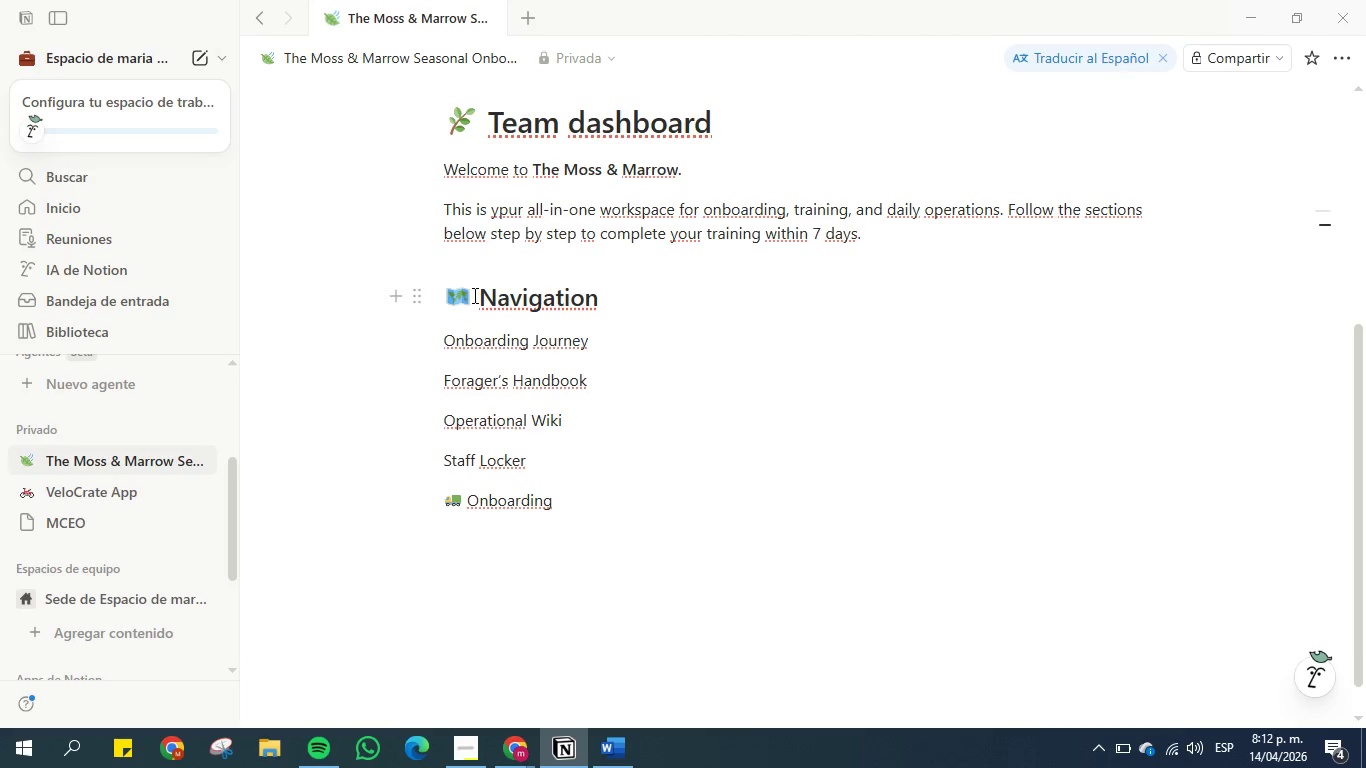 
key(Backspace)
type(>br)
 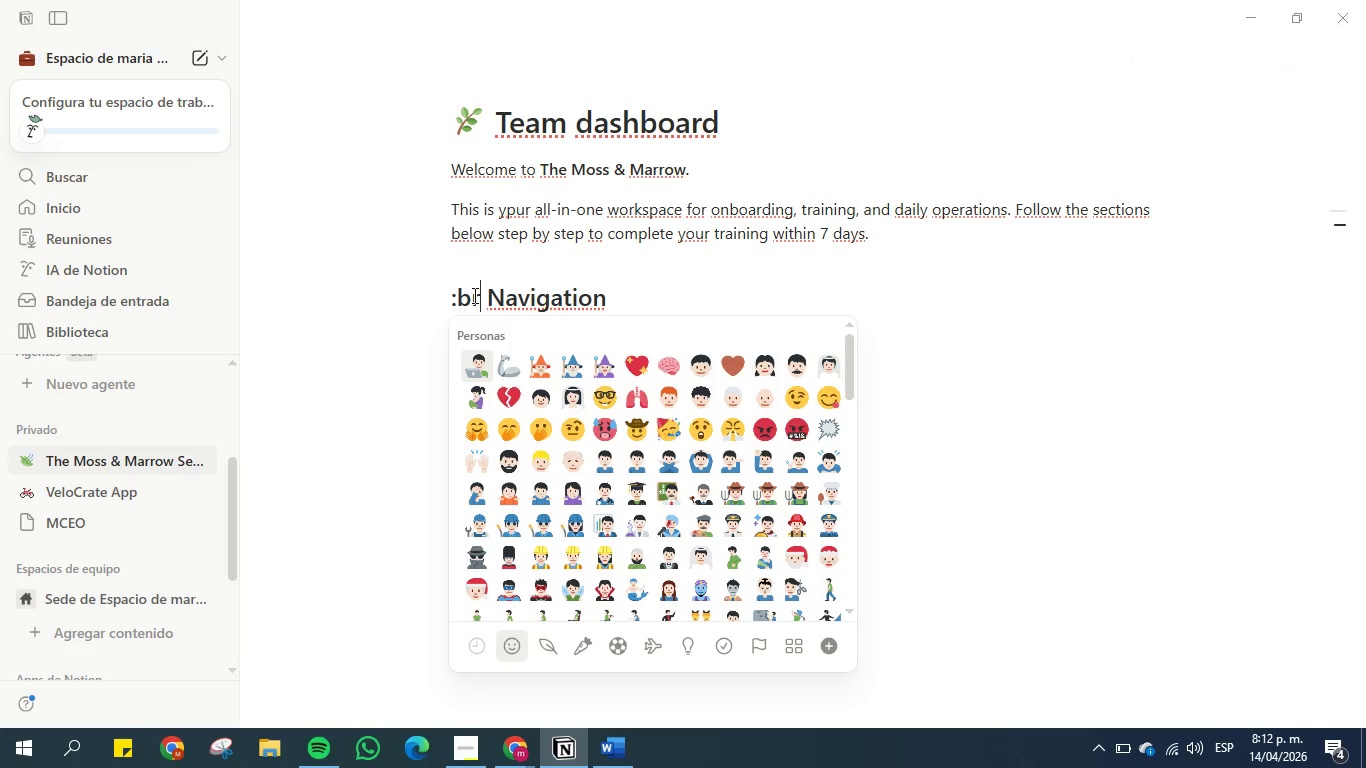 
scroll: coordinate [430, 461], scroll_direction: down, amount: 1.0
 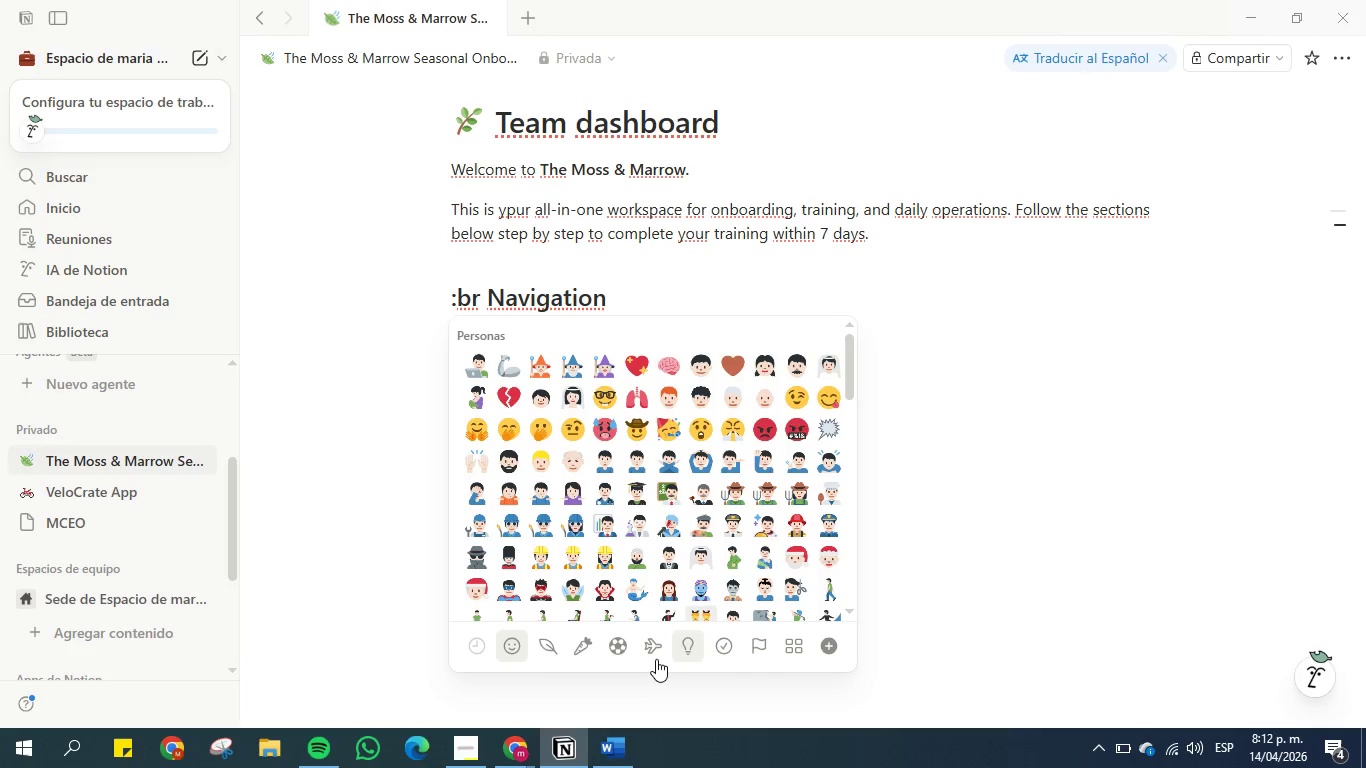 
left_click([654, 655])
 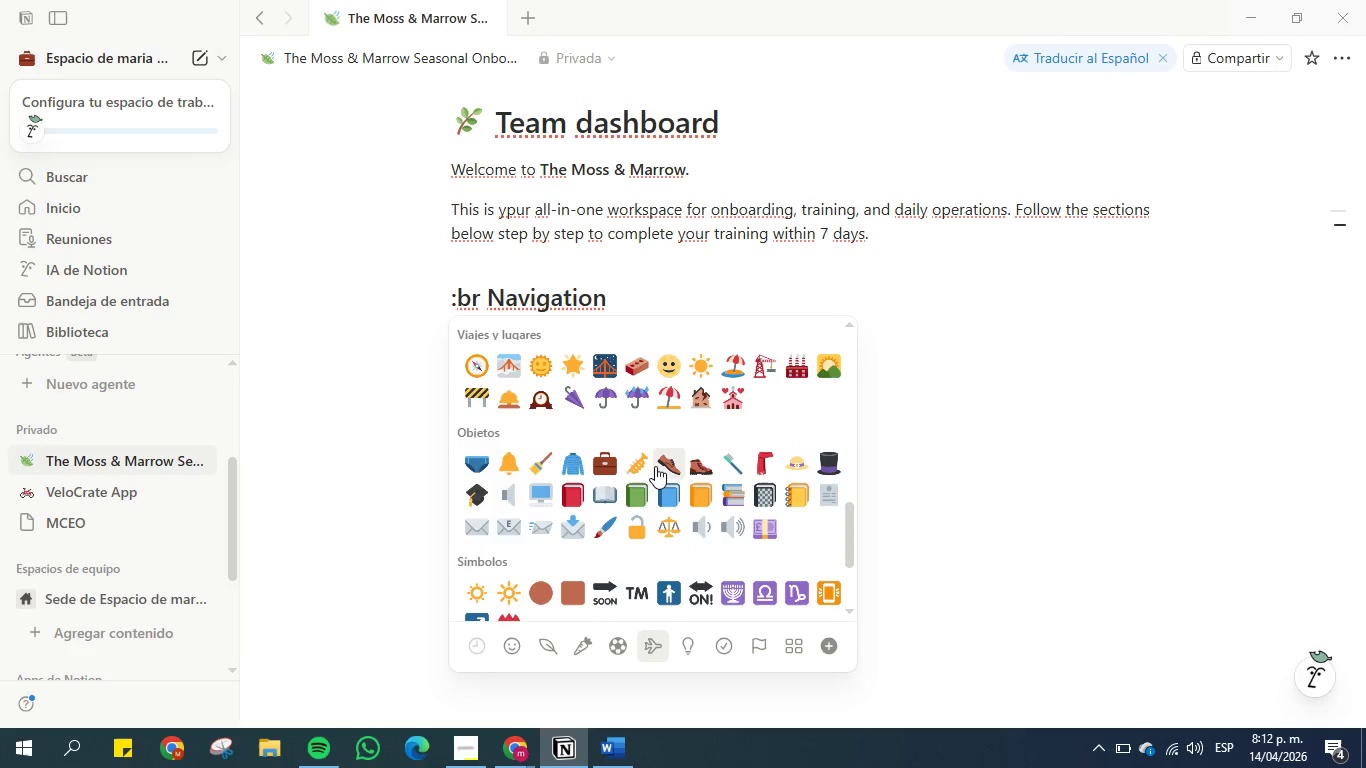 
scroll: coordinate [655, 466], scroll_direction: down, amount: 1.0
 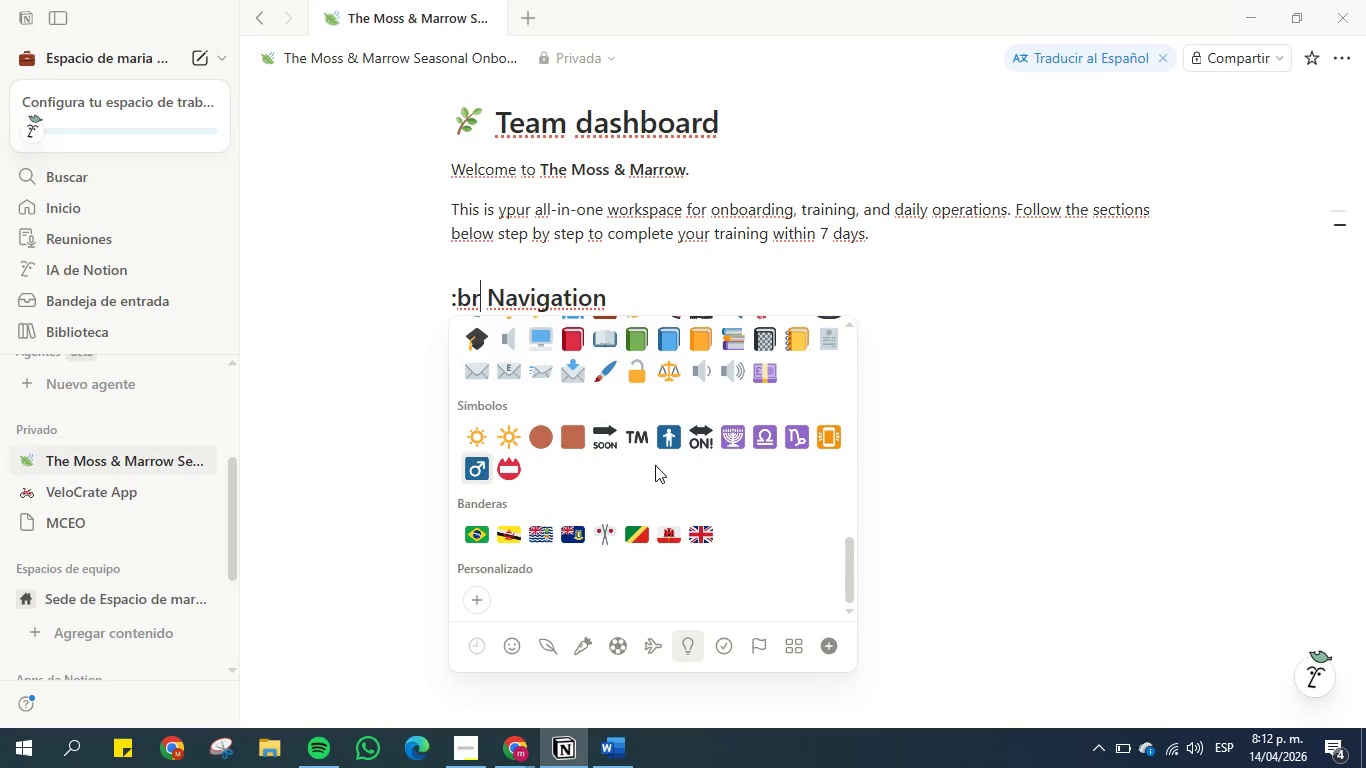 
scroll: coordinate [654, 464], scroll_direction: none, amount: 0.0
 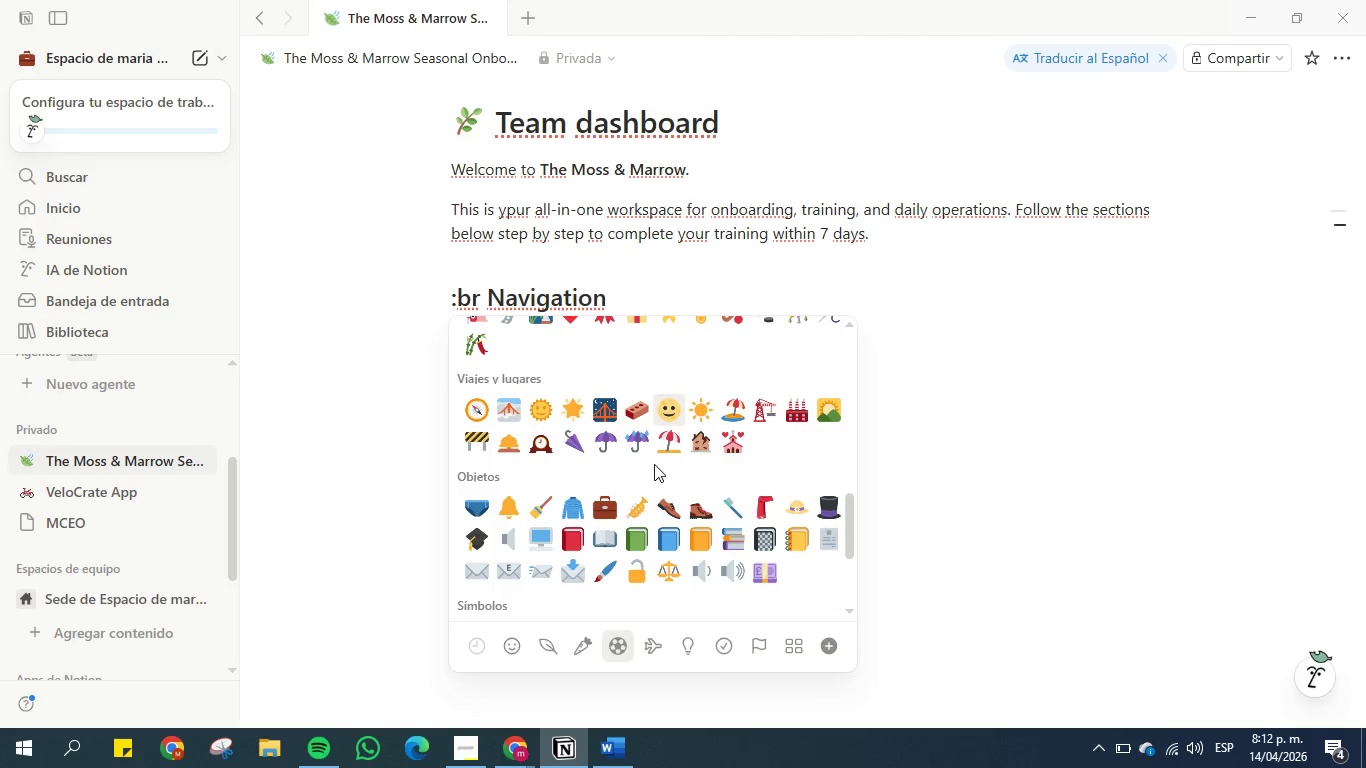 
scroll: coordinate [654, 464], scroll_direction: up, amount: 2.0
 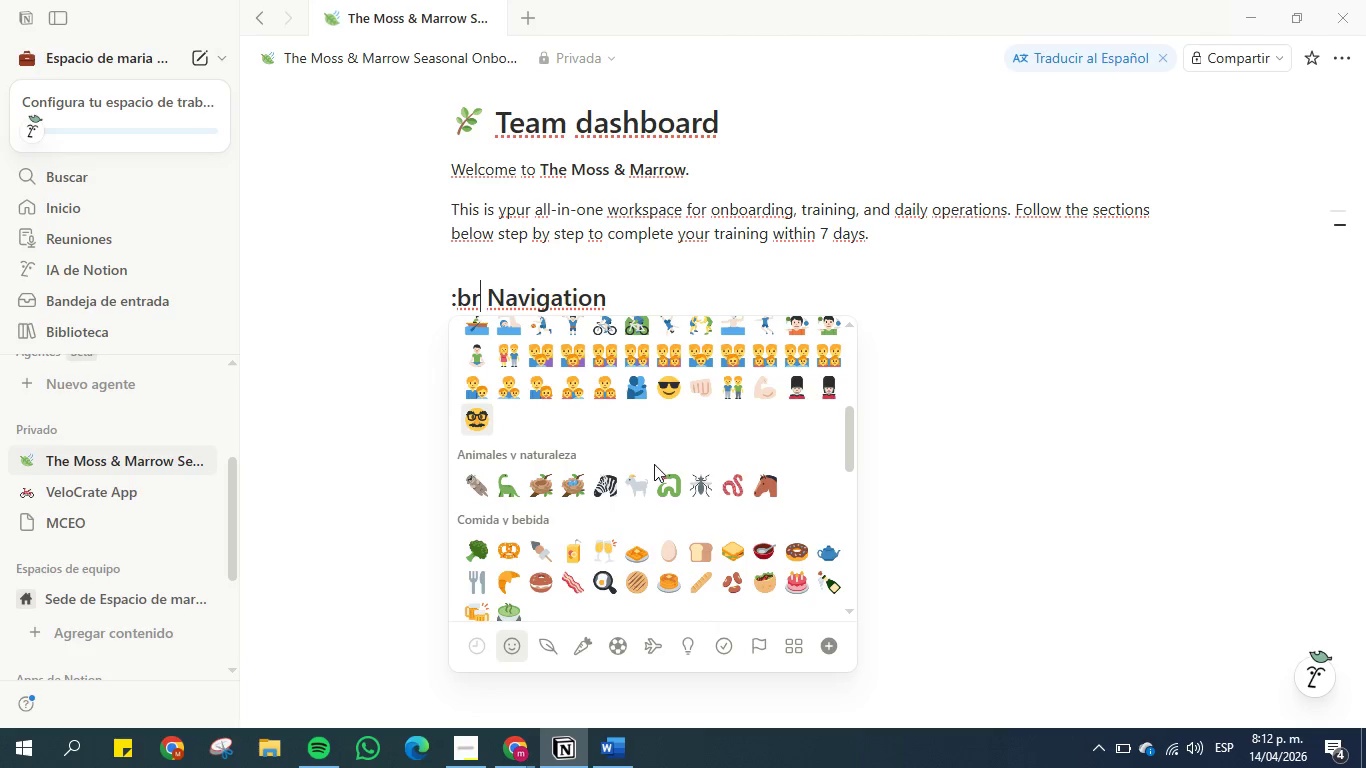 
key(Backspace)
 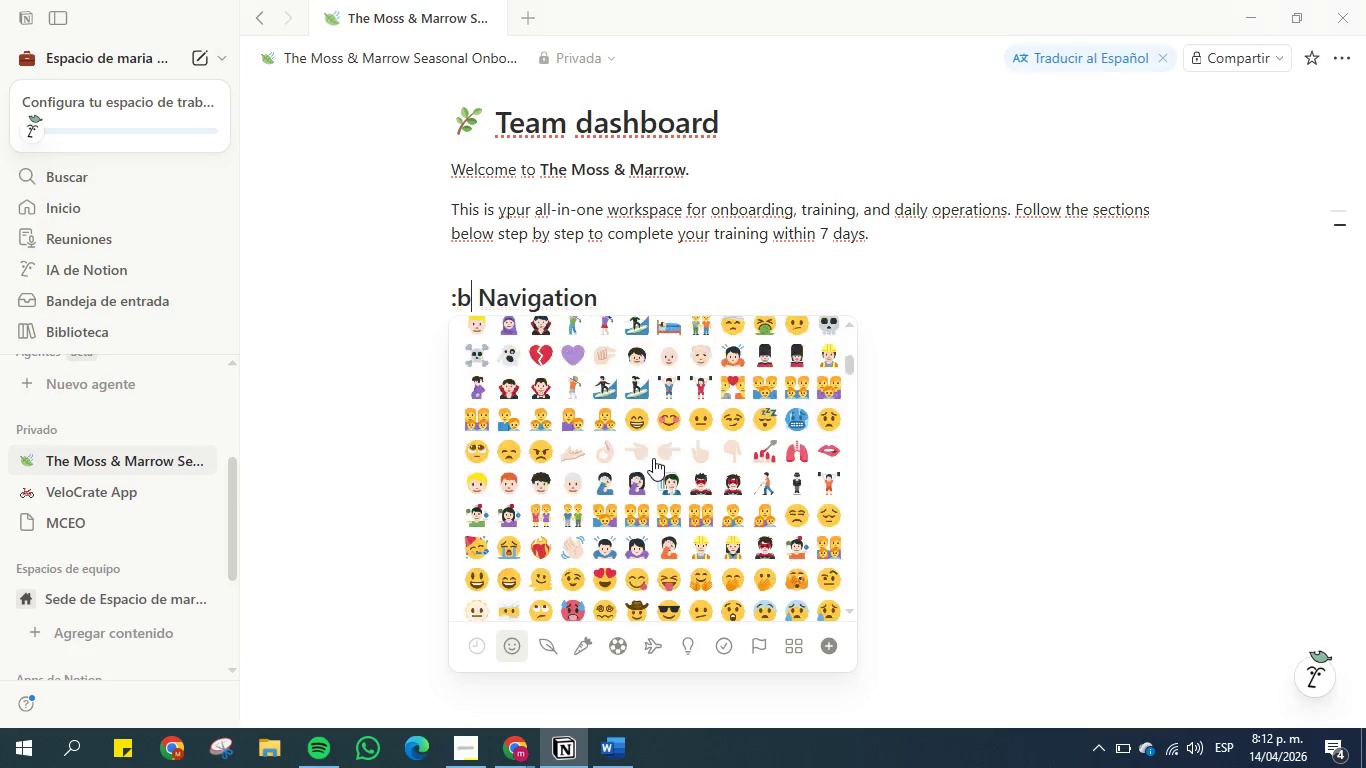 
key(Backspace)
 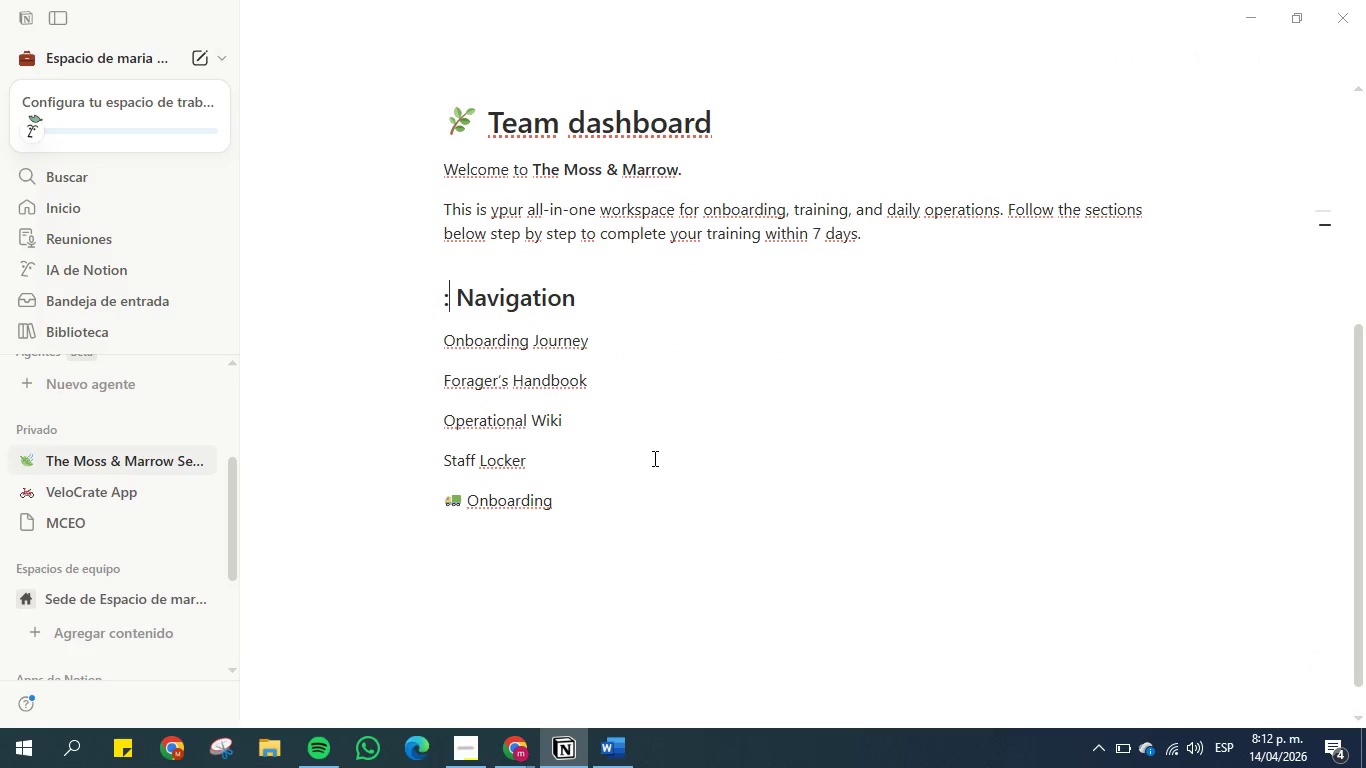 
key(B)
 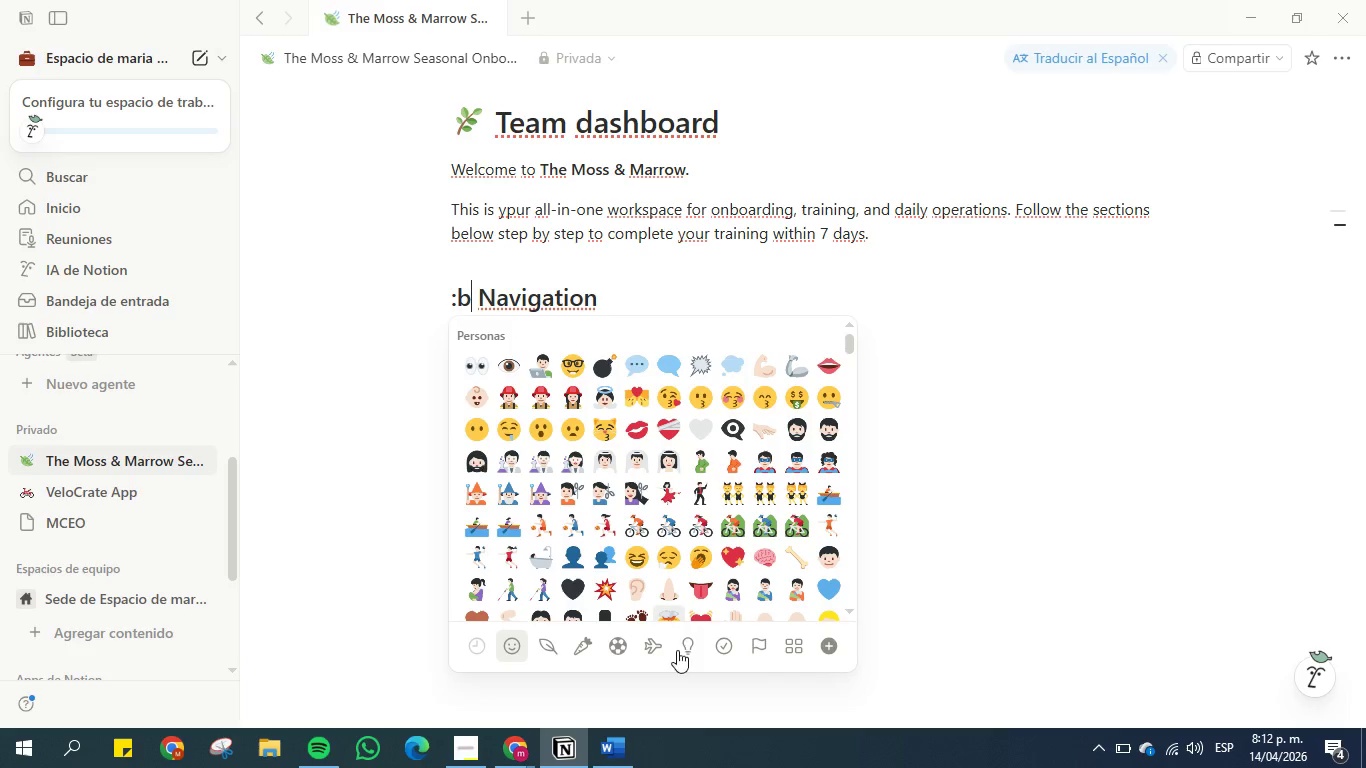 
left_click([698, 650])
 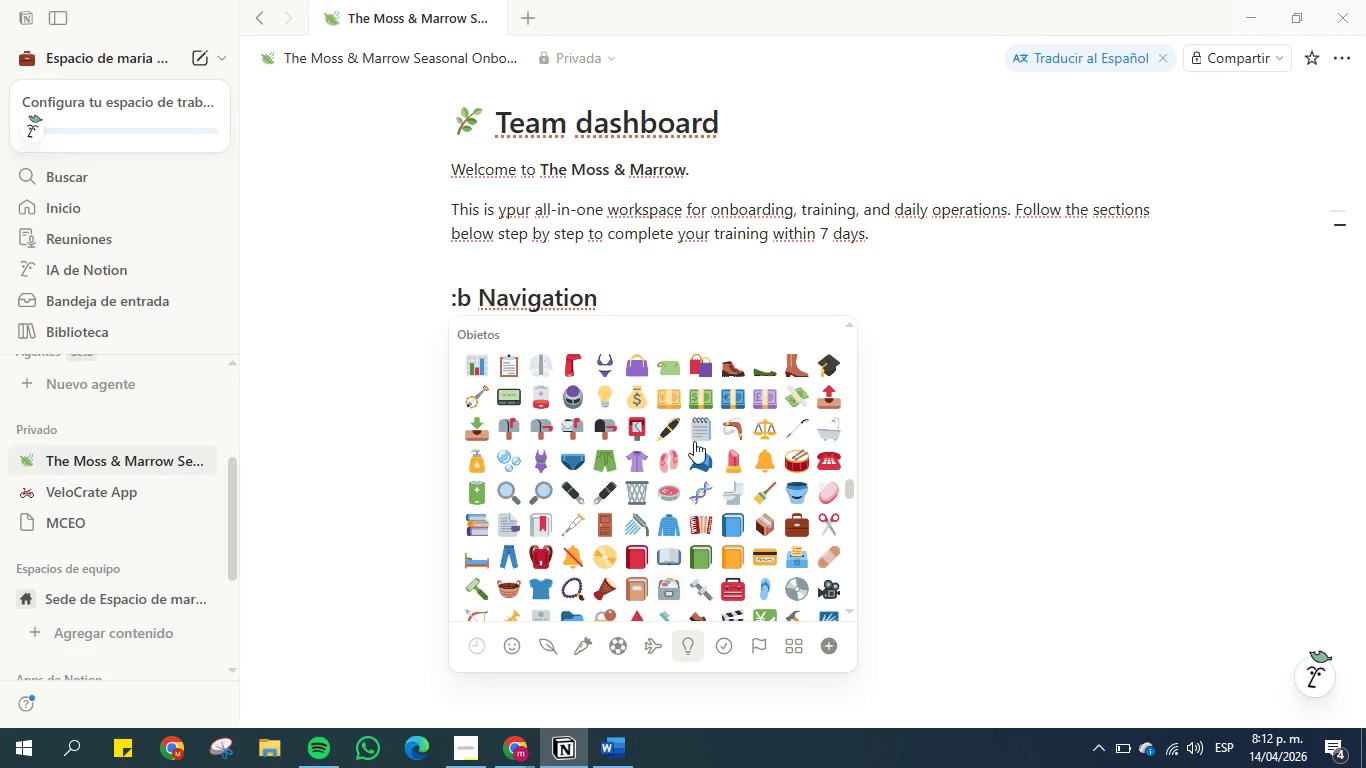 
scroll: coordinate [694, 419], scroll_direction: down, amount: 7.0
 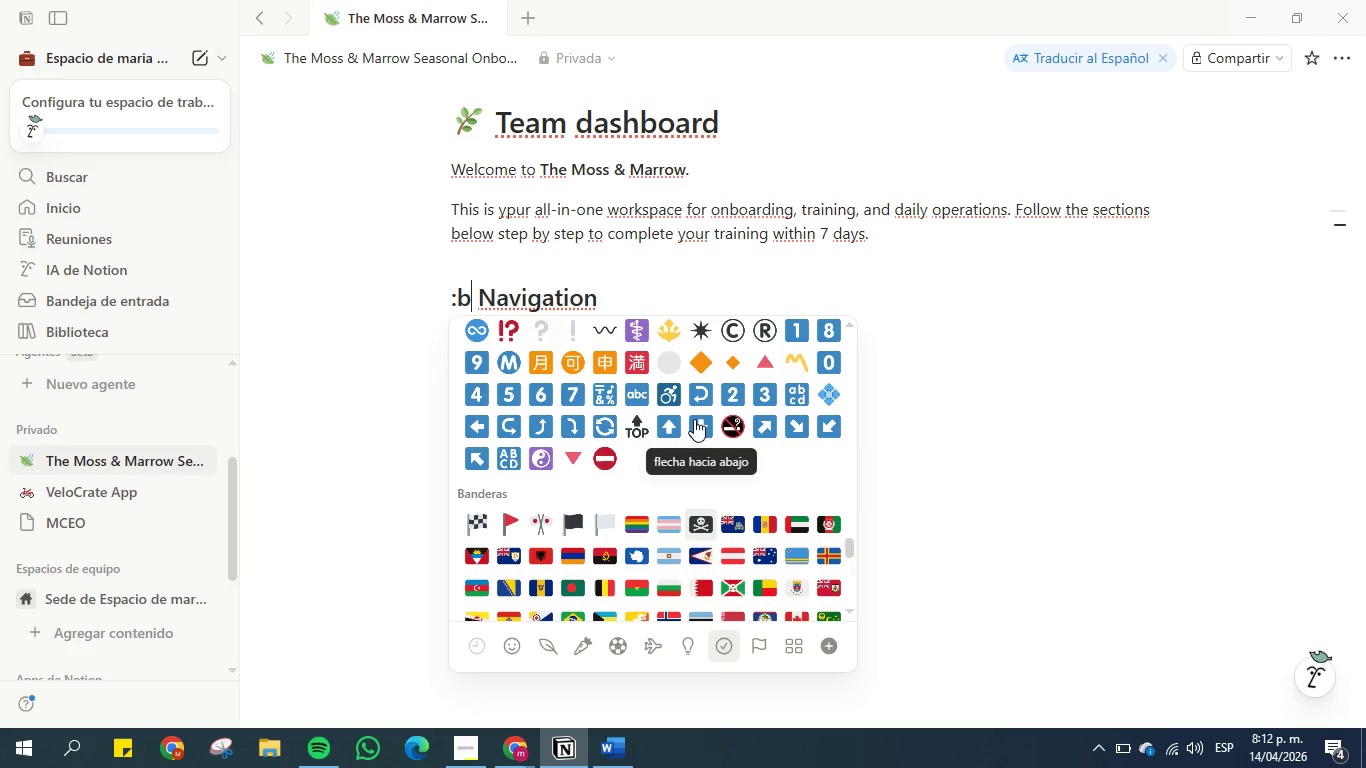 
scroll: coordinate [712, 419], scroll_direction: up, amount: 5.0
 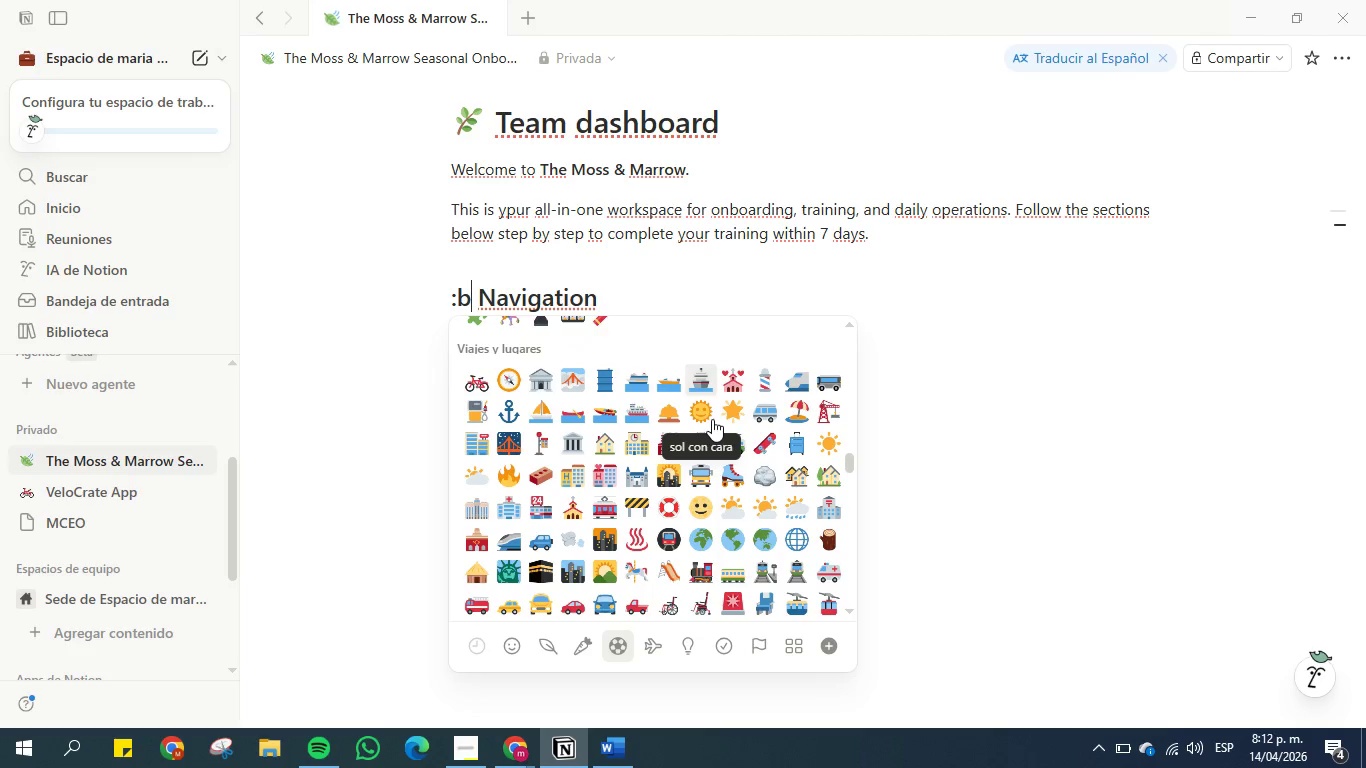 
wait(7.59)
 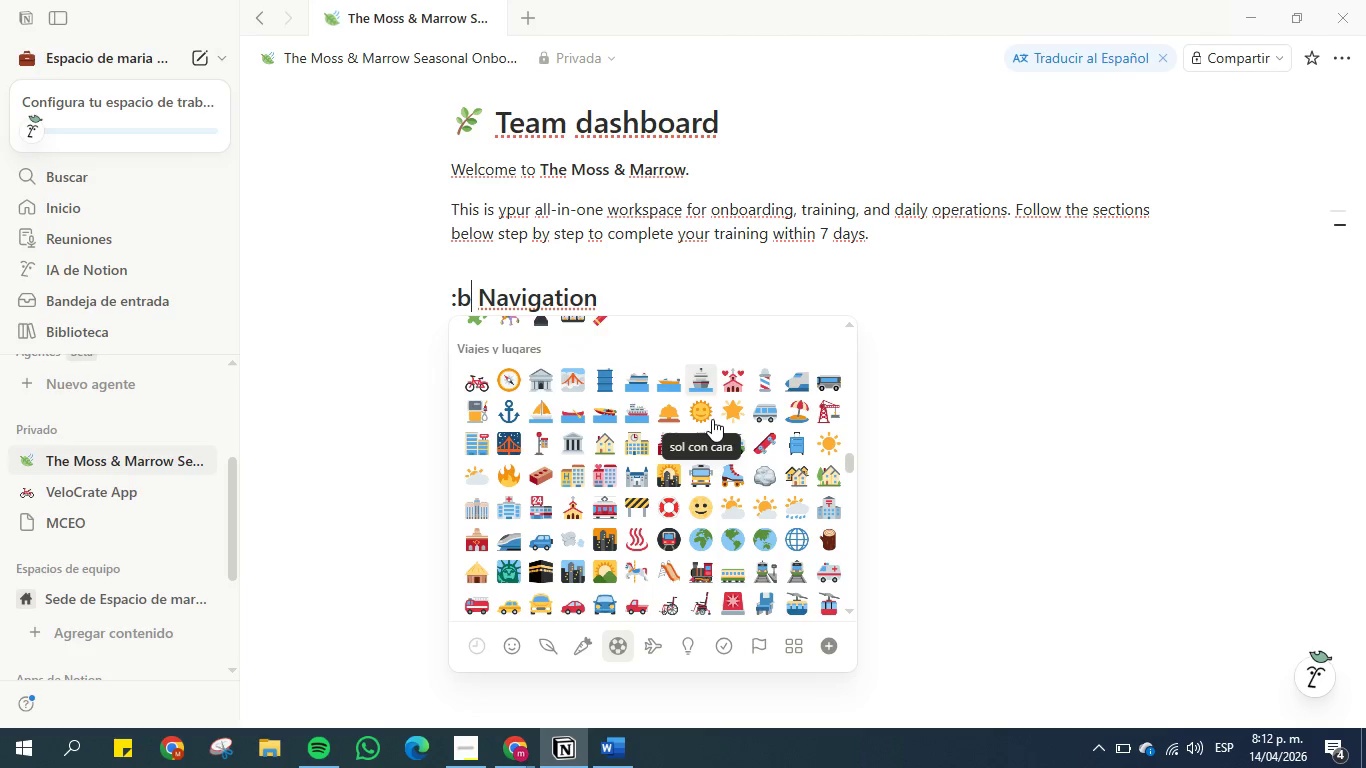 
scroll: coordinate [712, 419], scroll_direction: up, amount: 6.0
 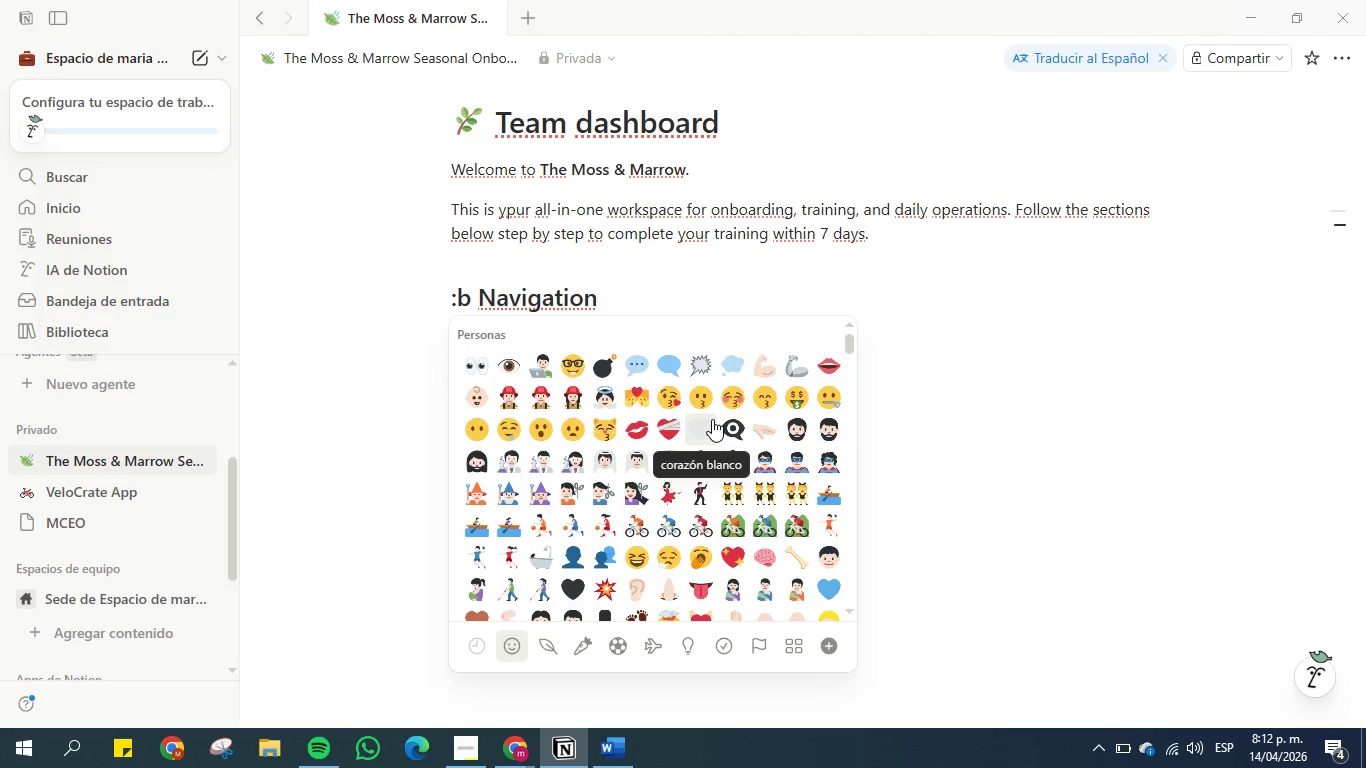 
scroll: coordinate [712, 419], scroll_direction: down, amount: 3.0
 